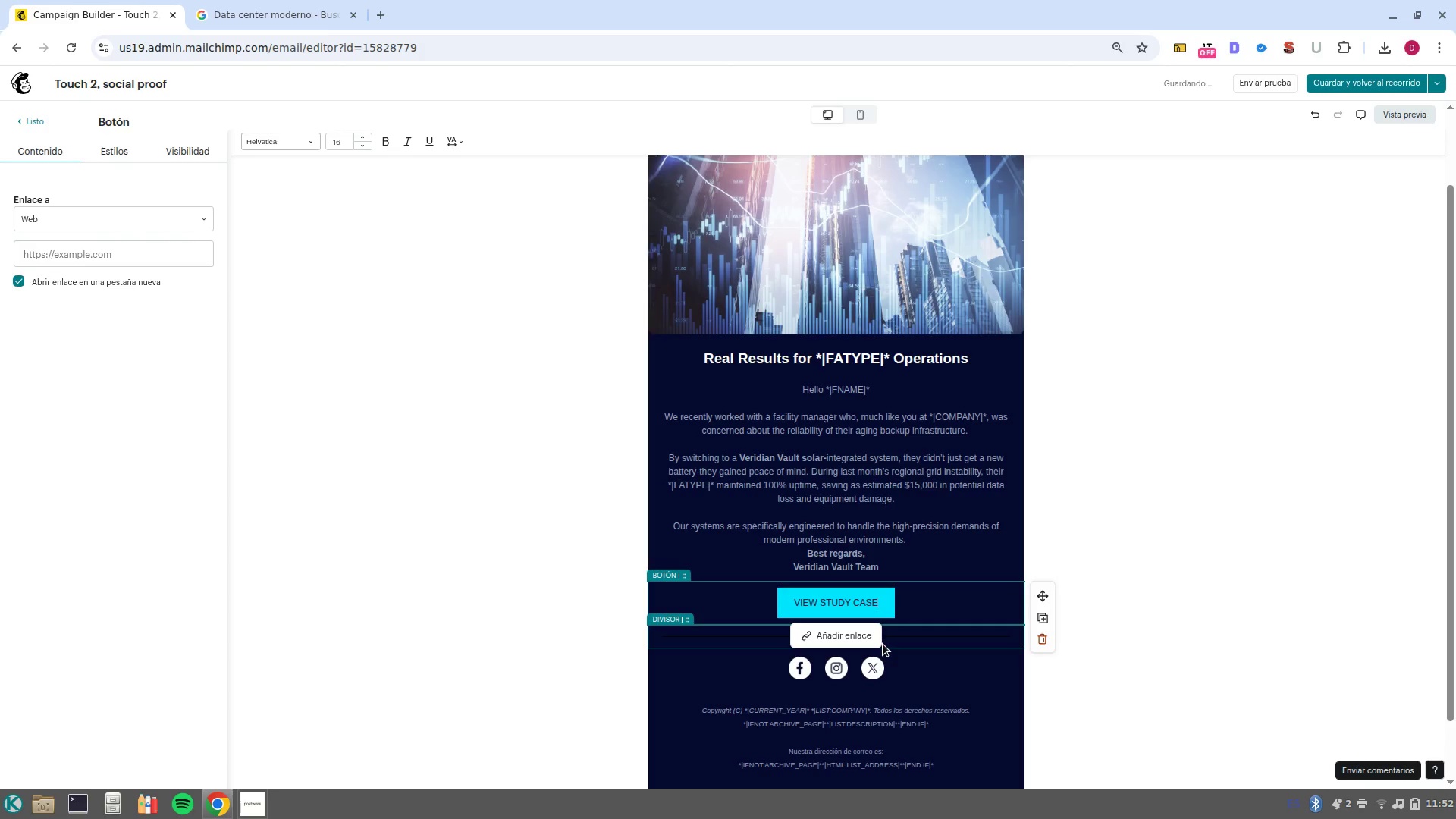 
wait(5.32)
 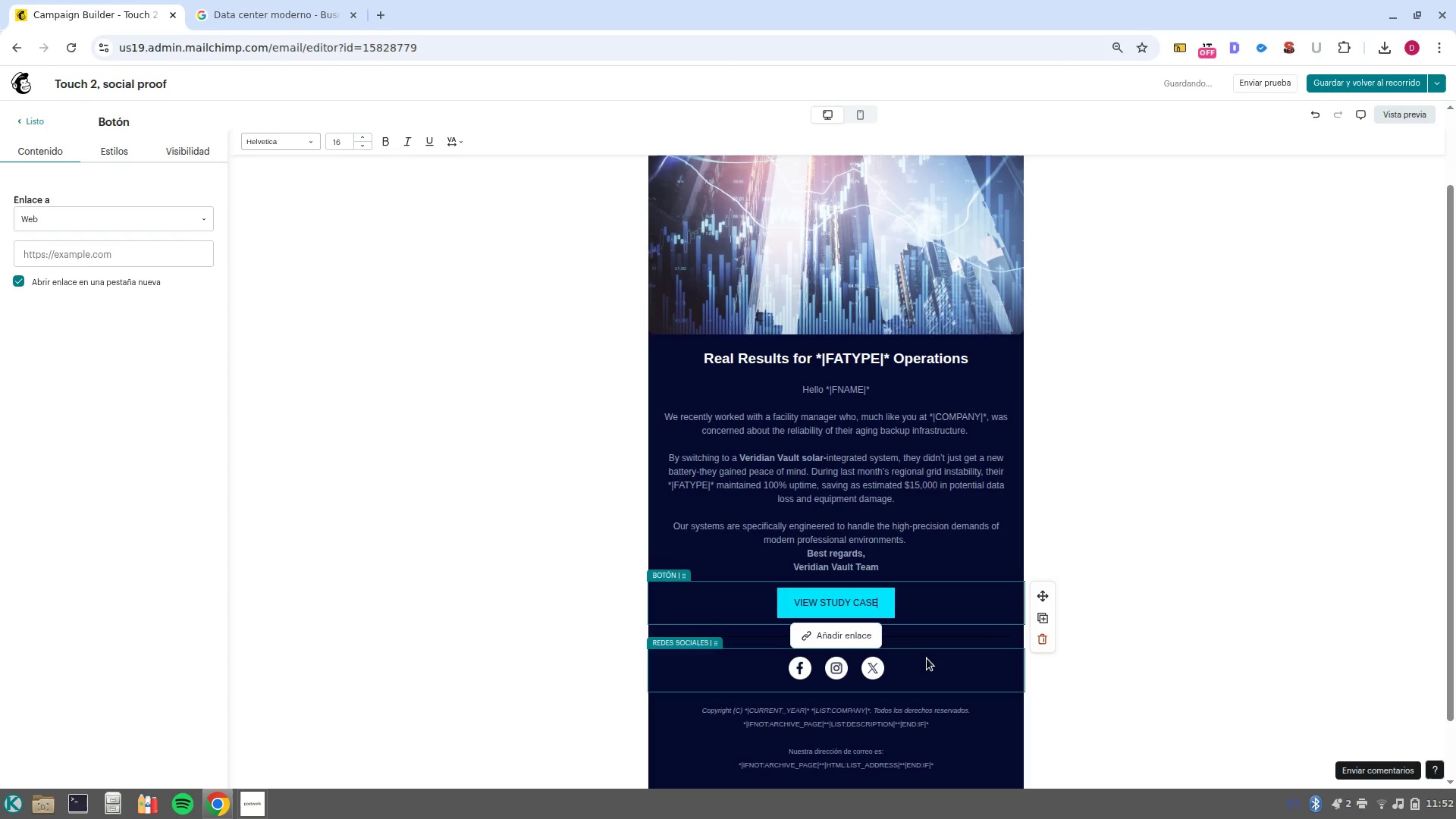 
type( ^ AUDIT DETAILS)
 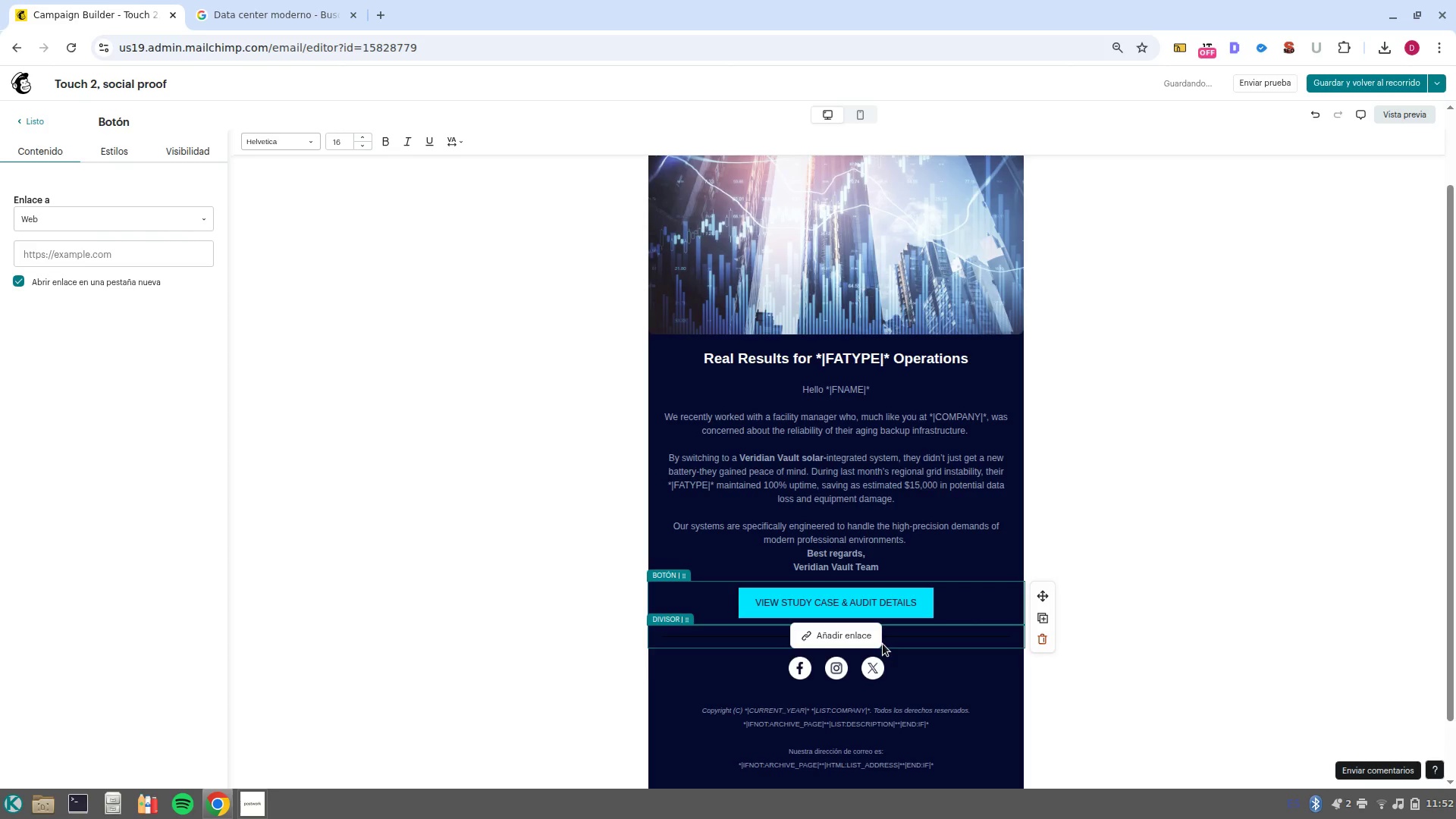 
left_click([99, 256])
 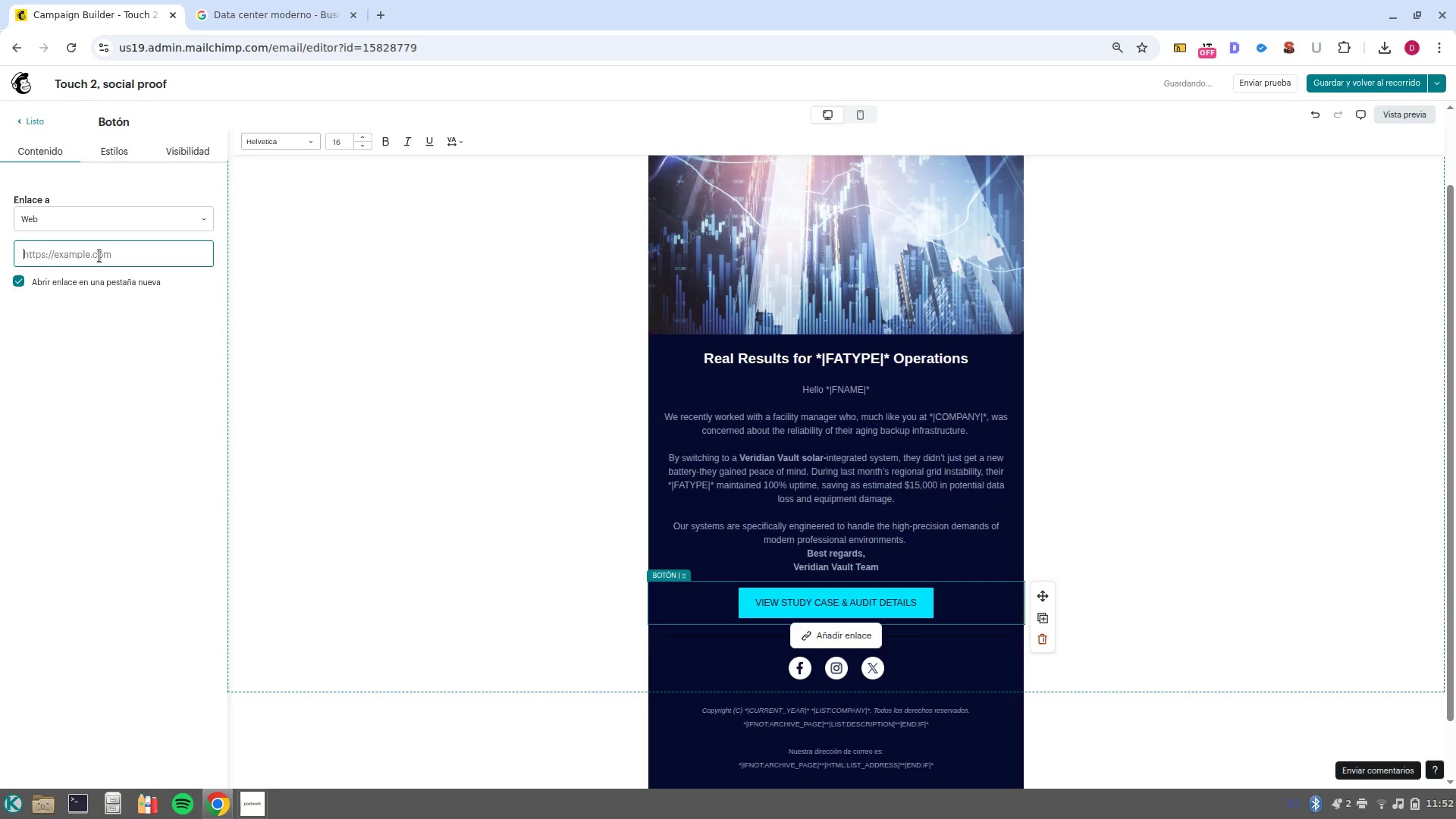 
type(www.google.com)
 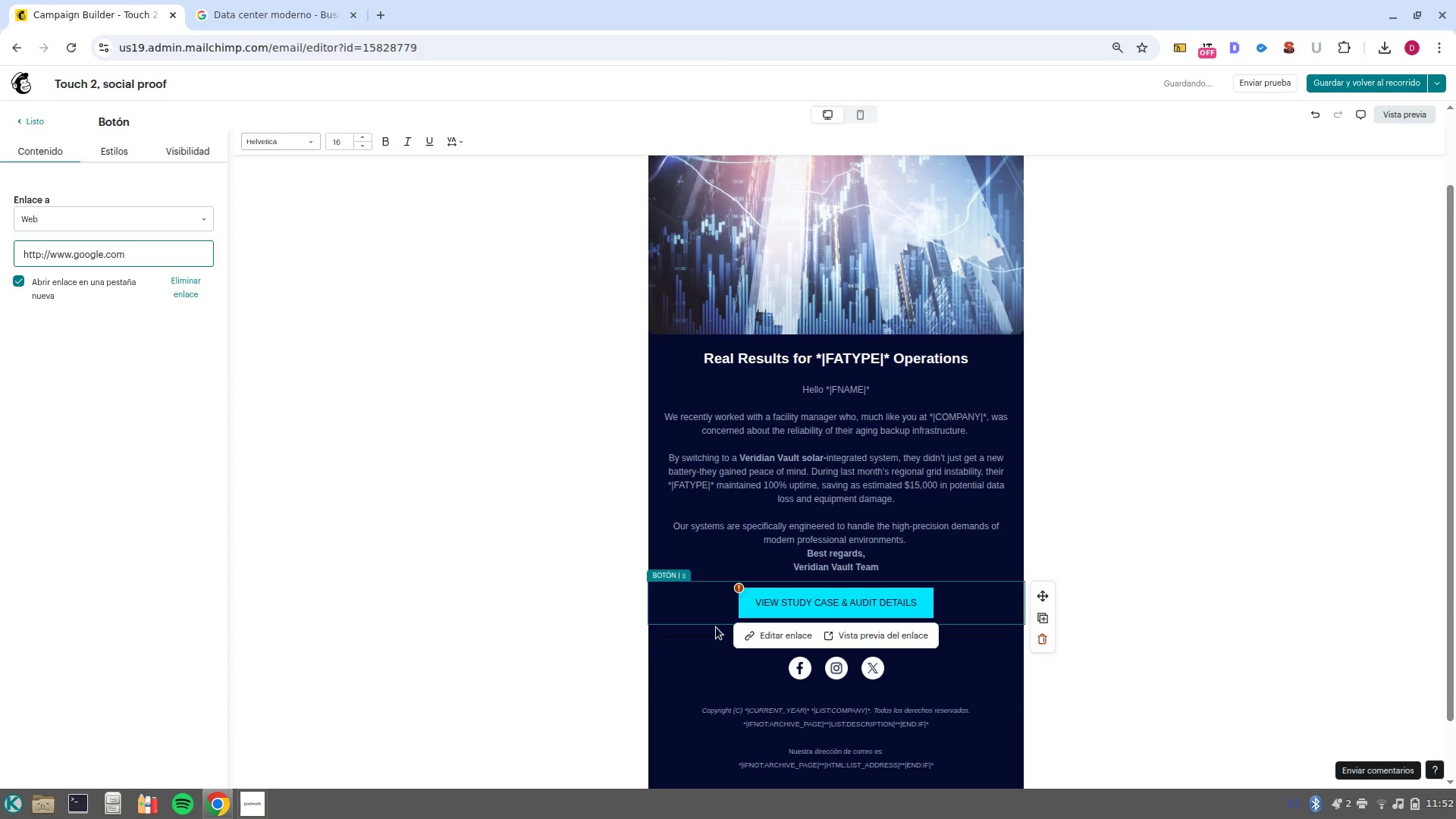 
left_click([736, 635])
 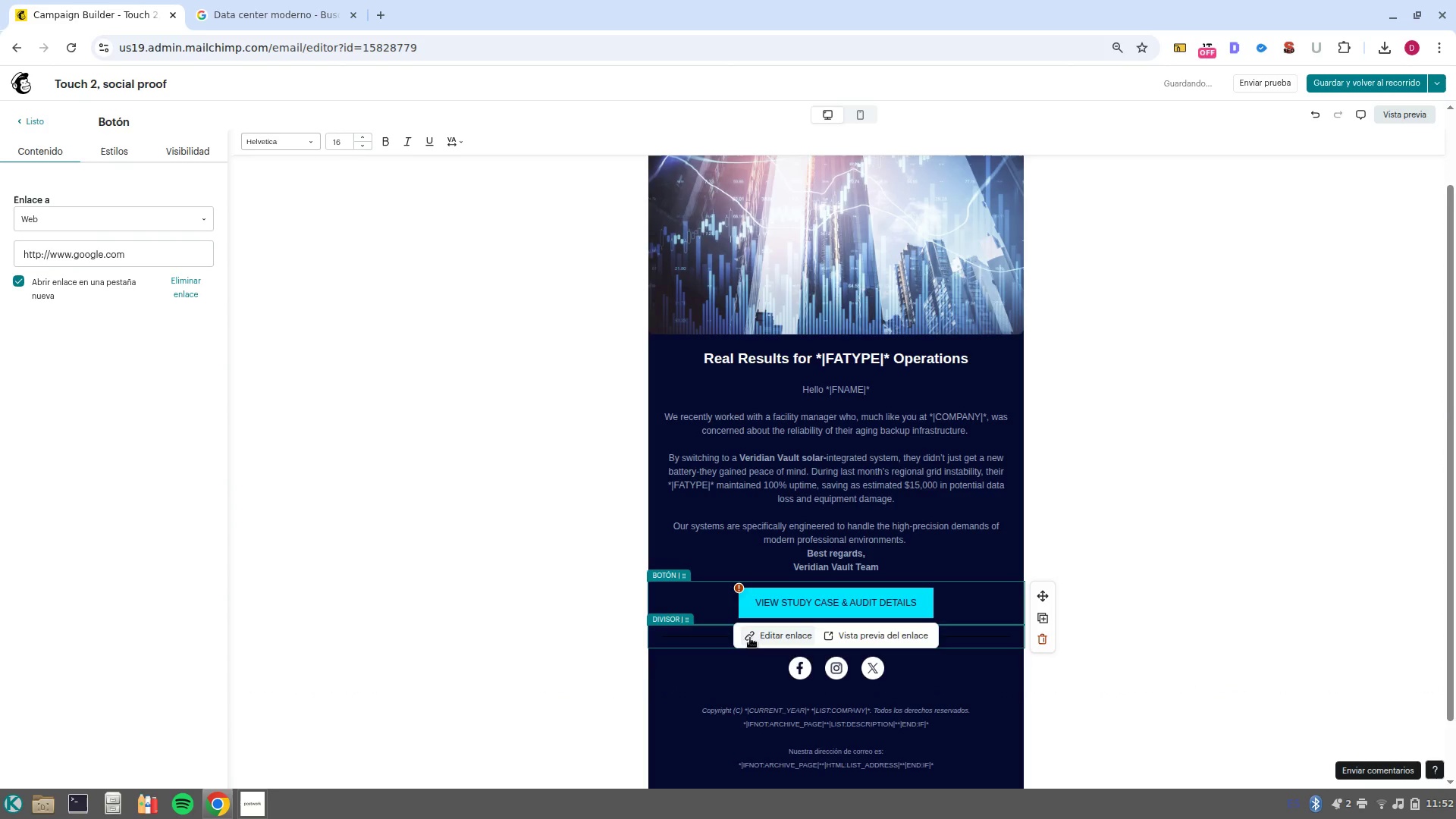 
left_click([750, 638])
 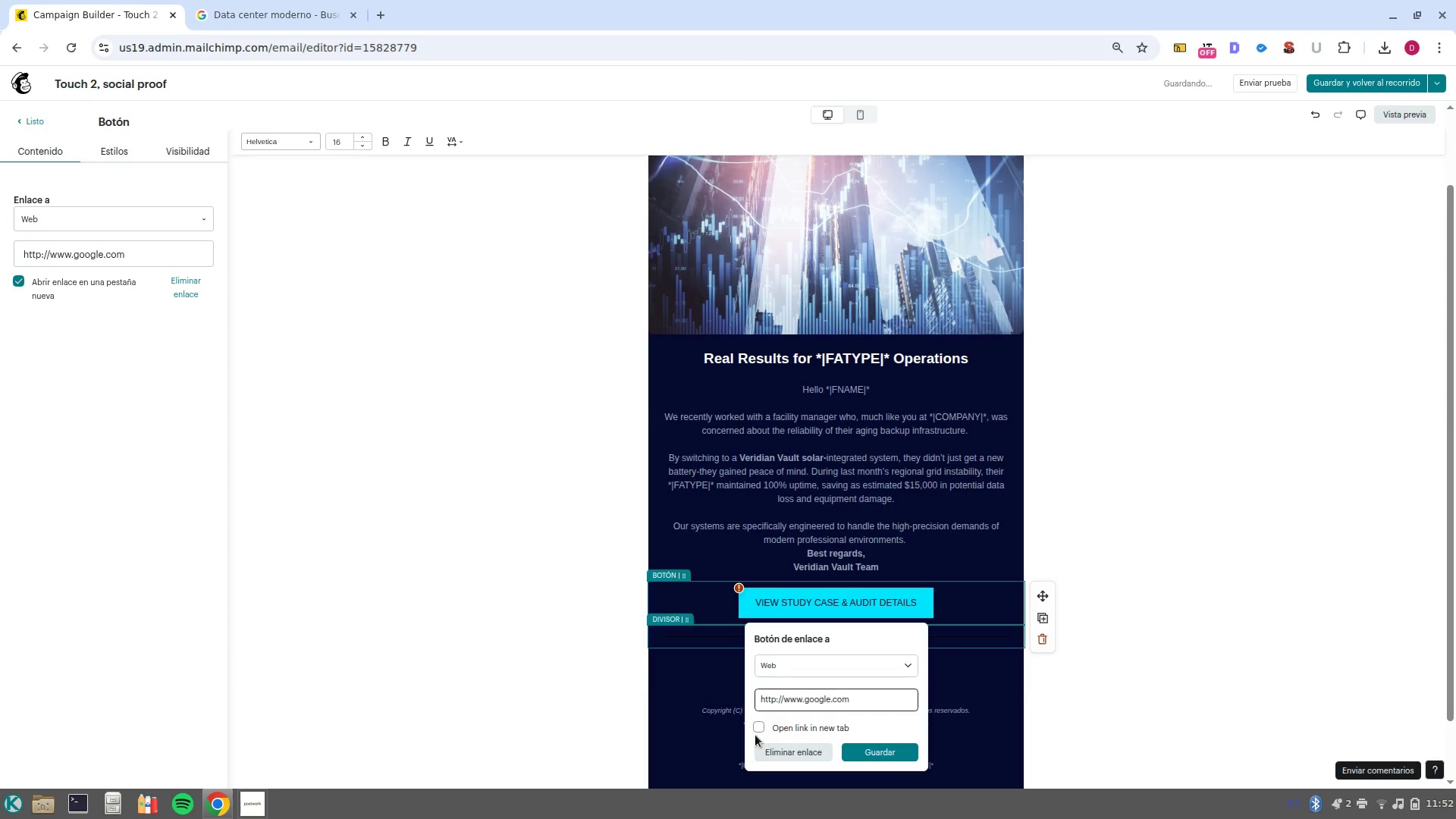 
left_click([755, 728])
 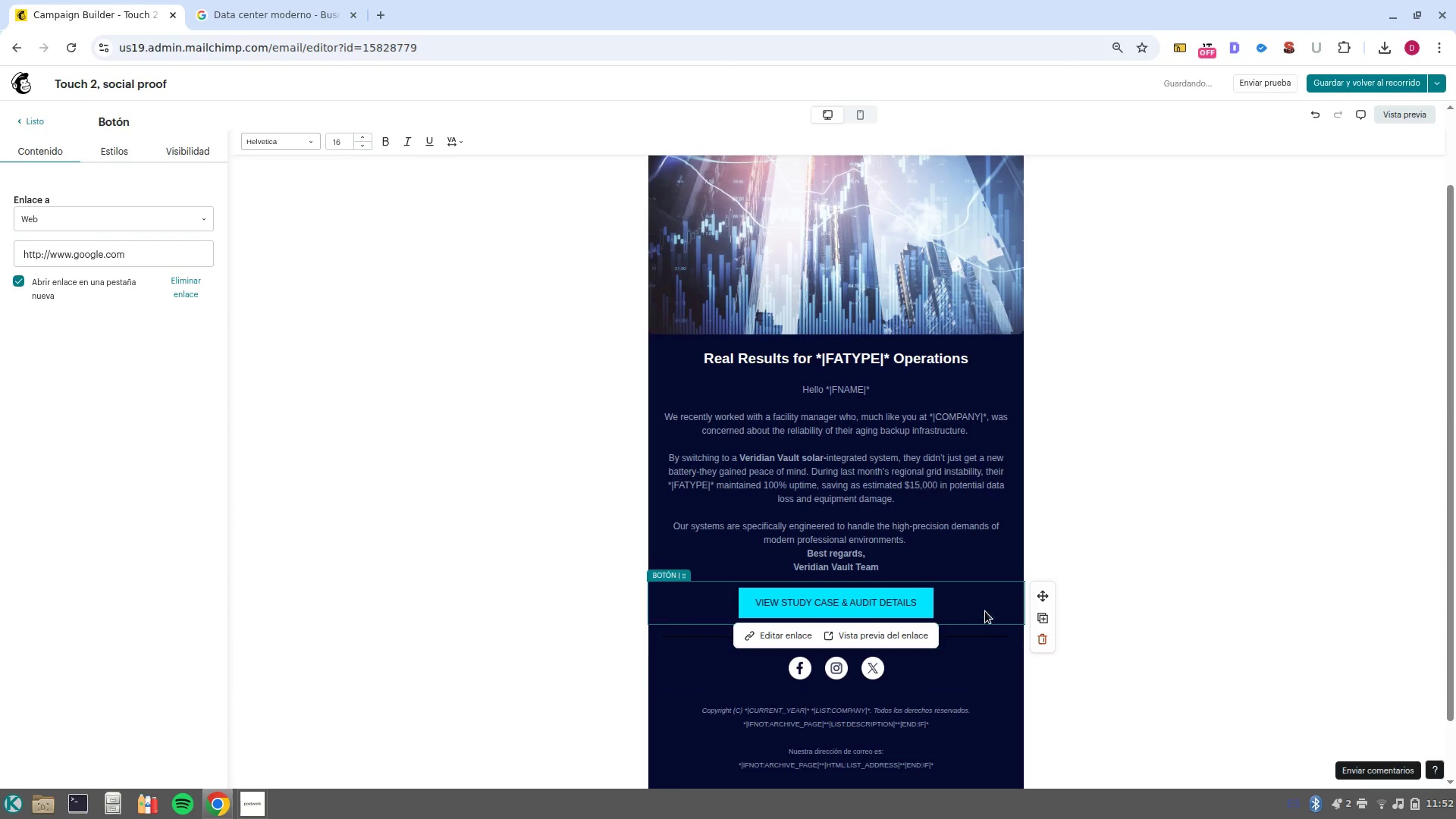 
left_click([993, 614])
 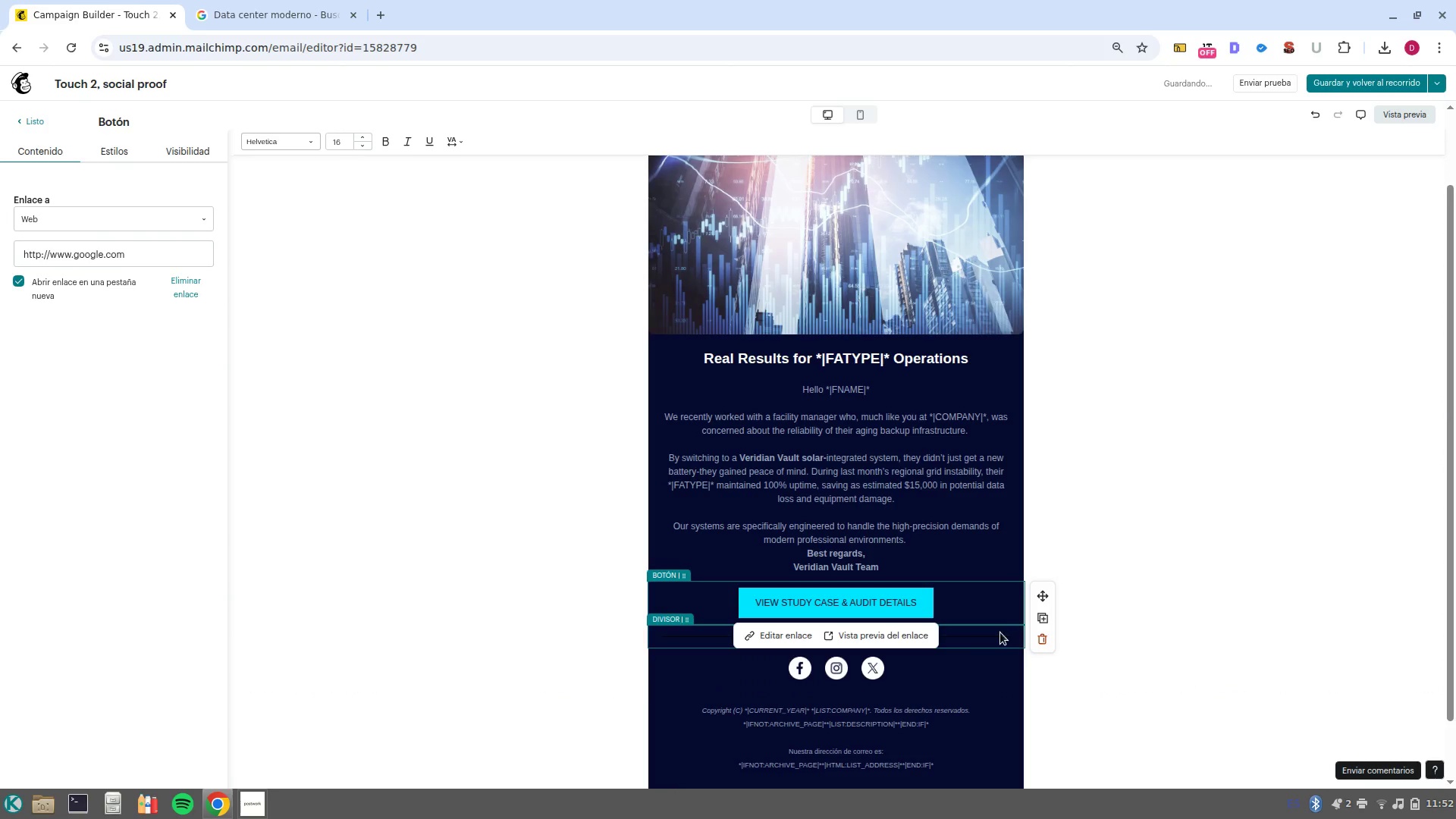 
left_click([996, 631])
 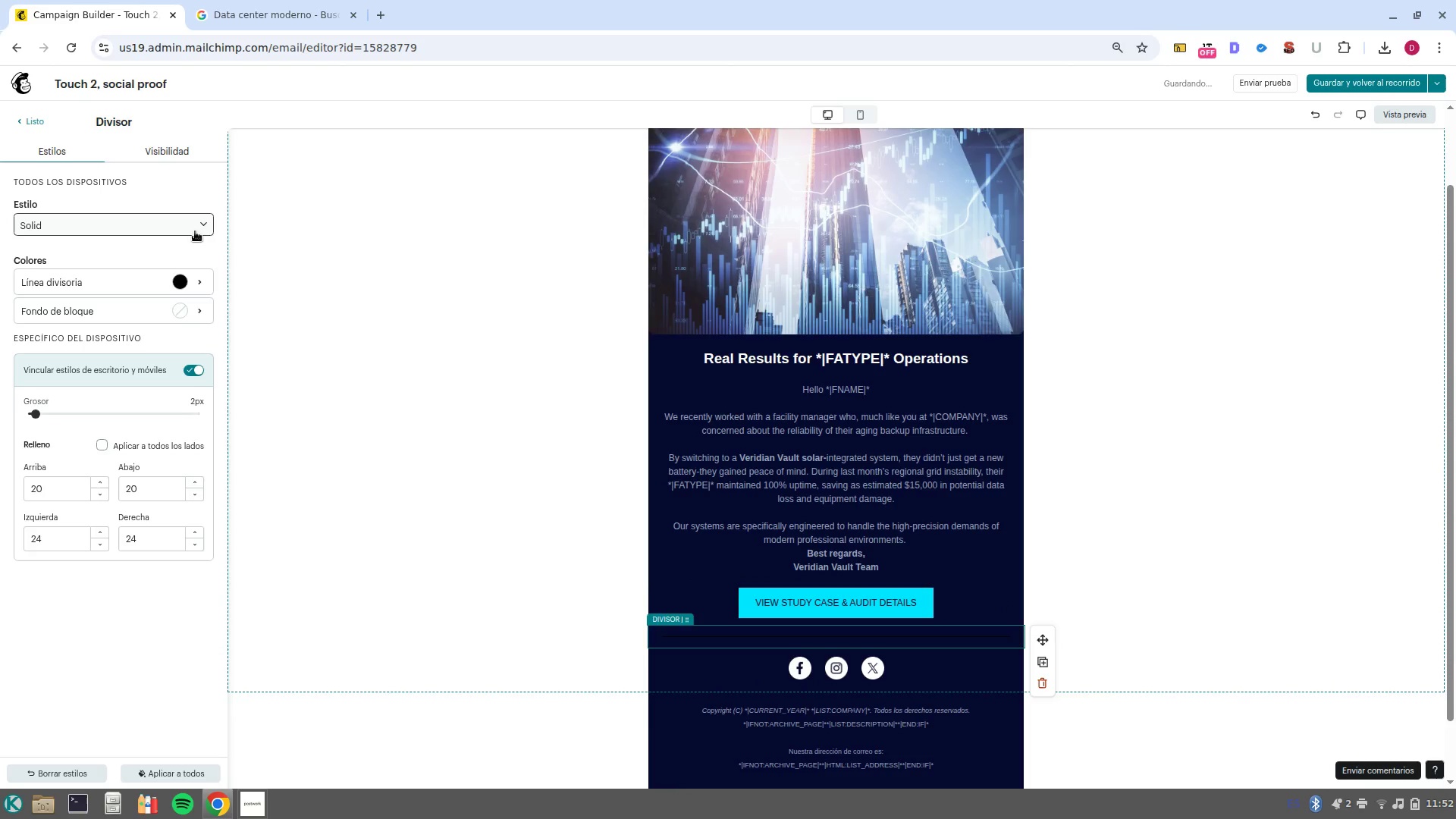 
left_click([184, 285])
 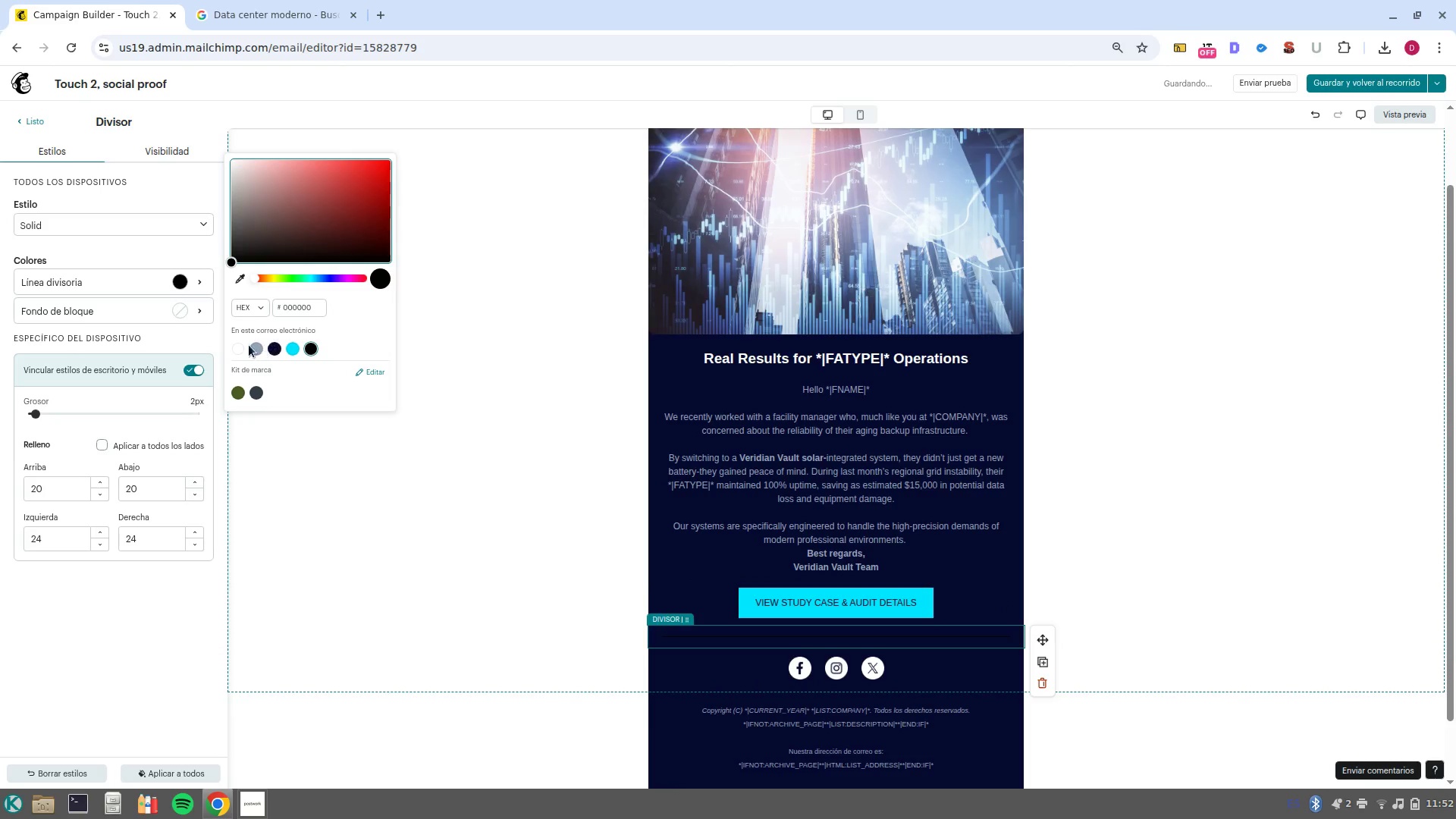 
left_click([231, 340])
 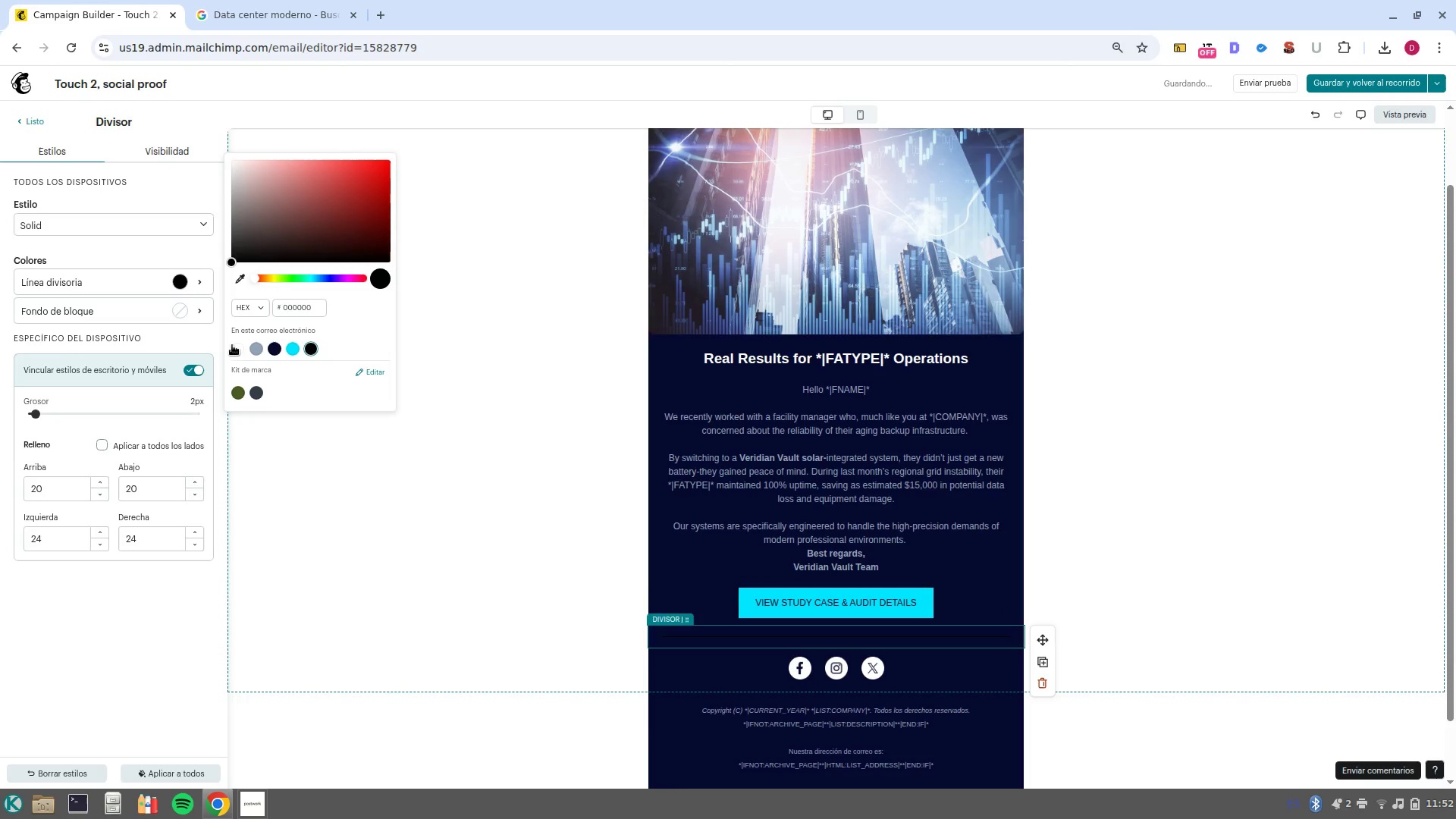 
left_click([232, 345])
 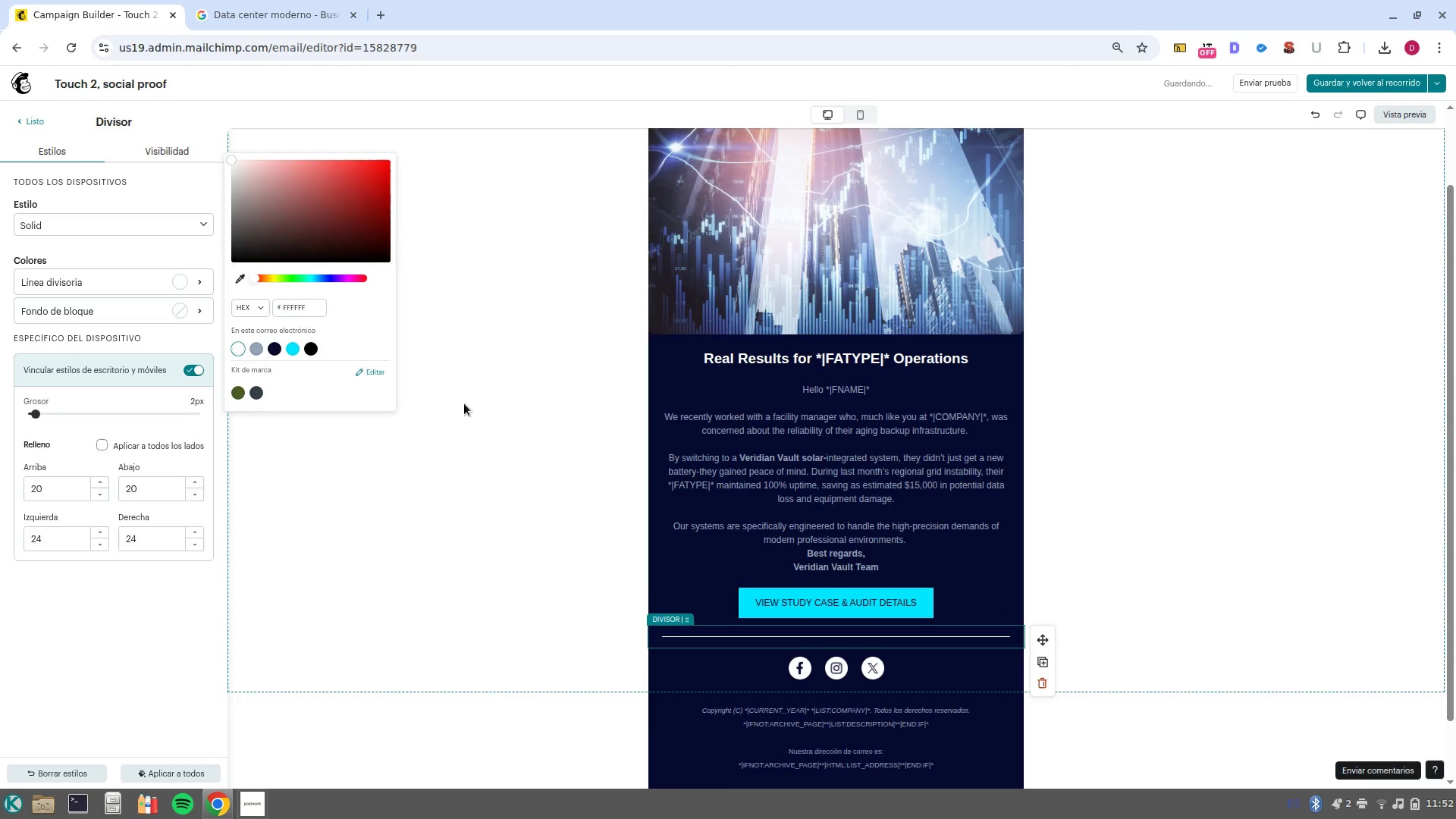 
left_click([491, 408])
 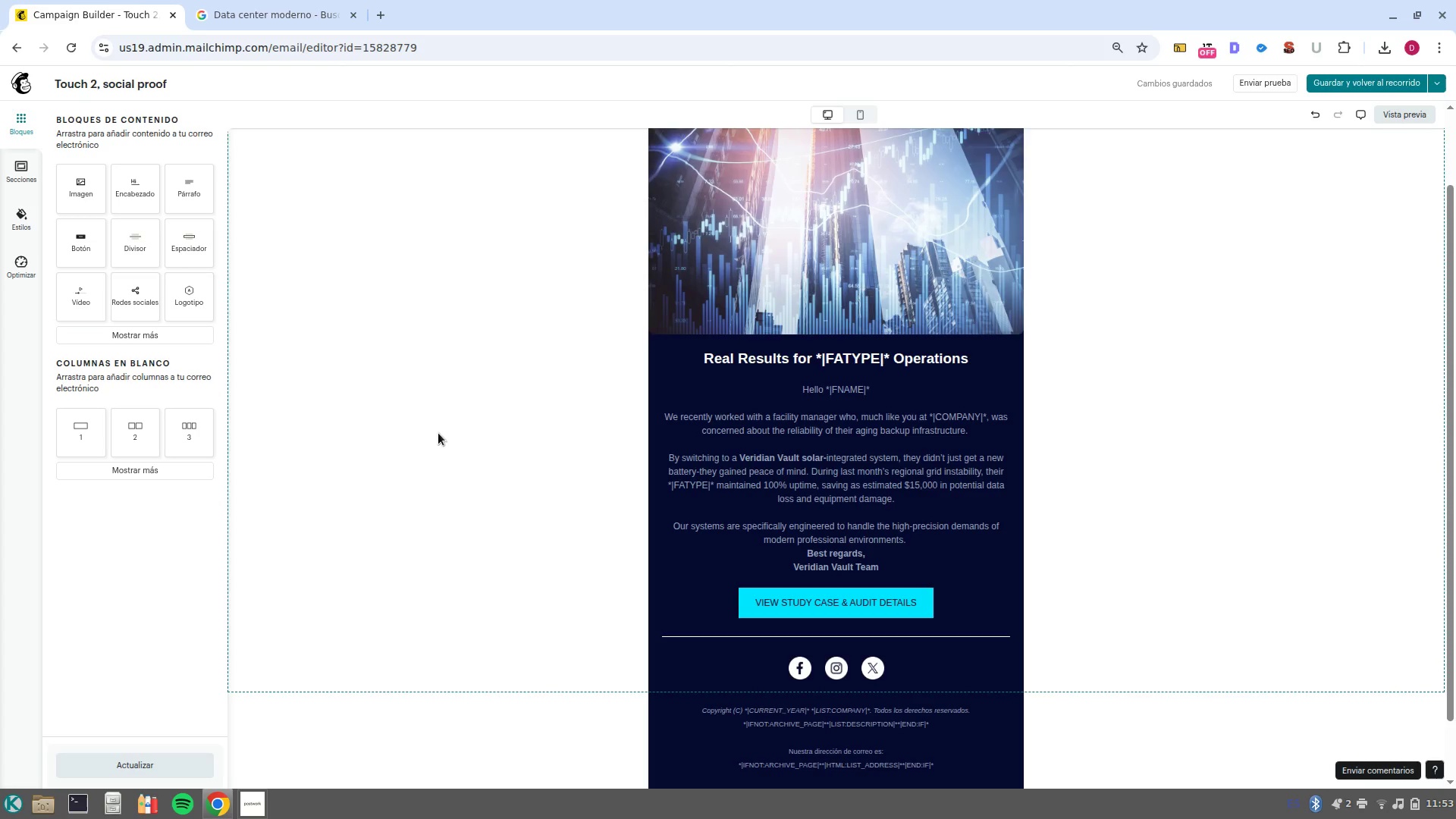 
wait(22.86)
 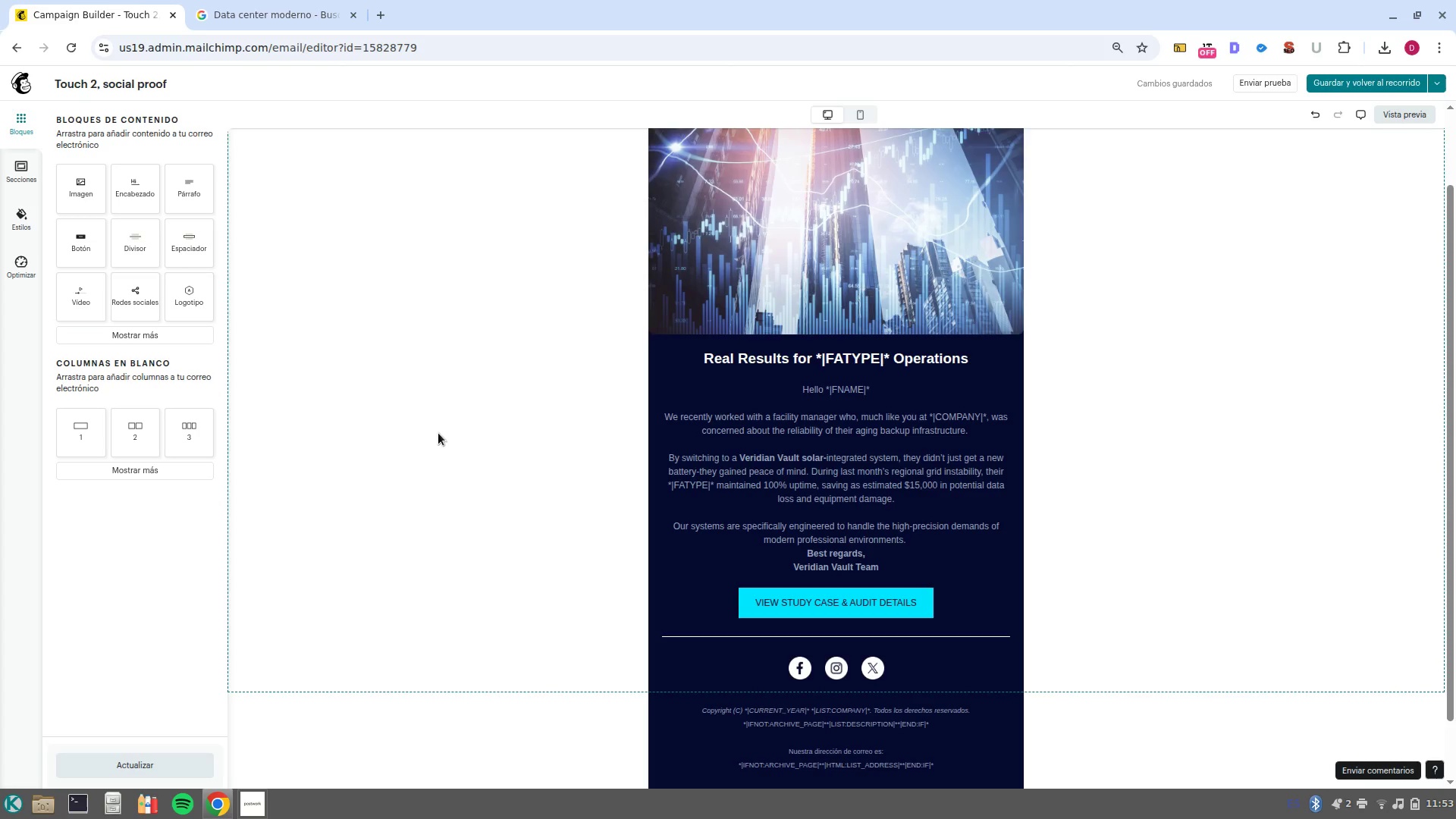 
left_click([822, 238])
 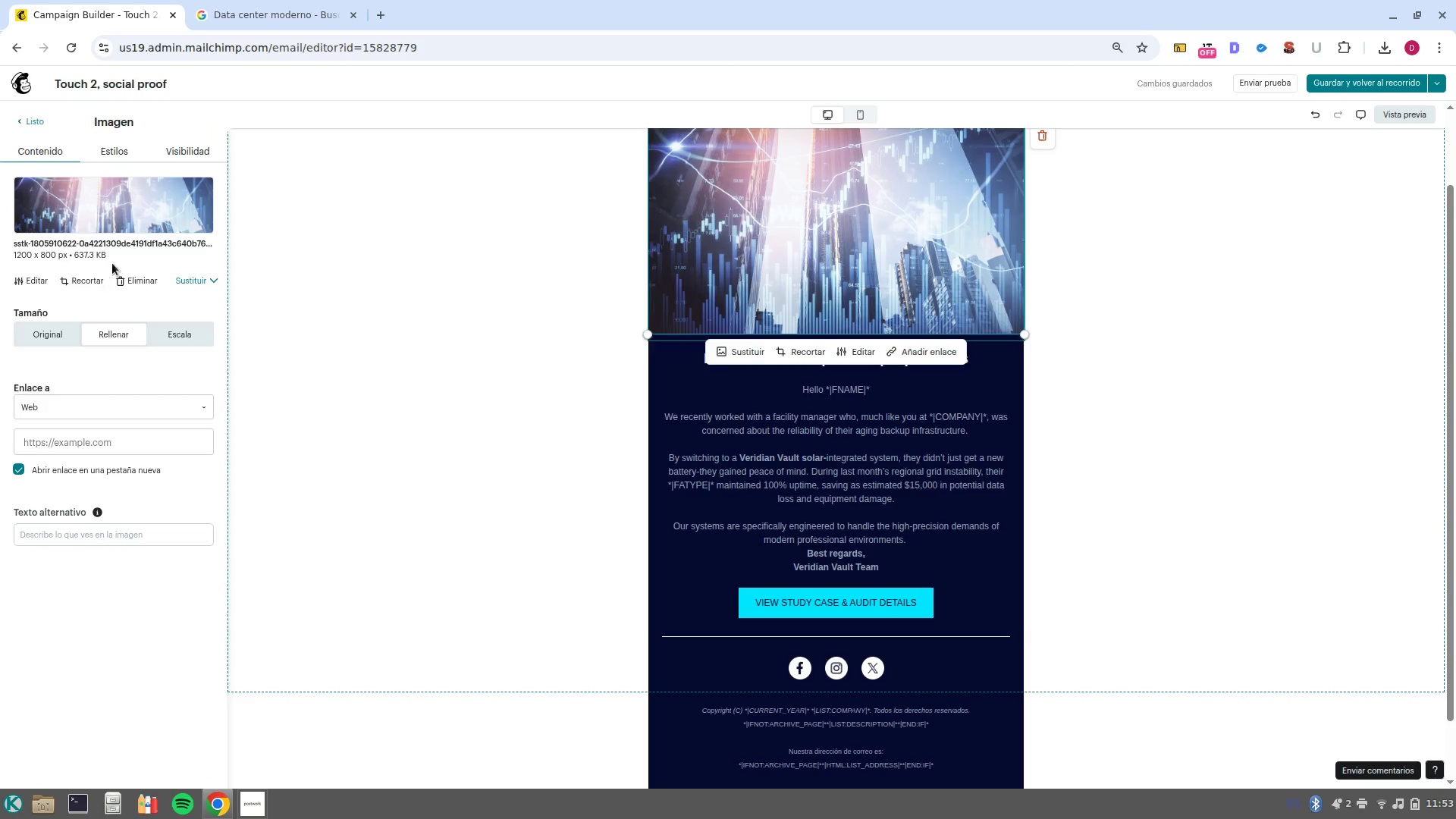 
left_click([143, 284])
 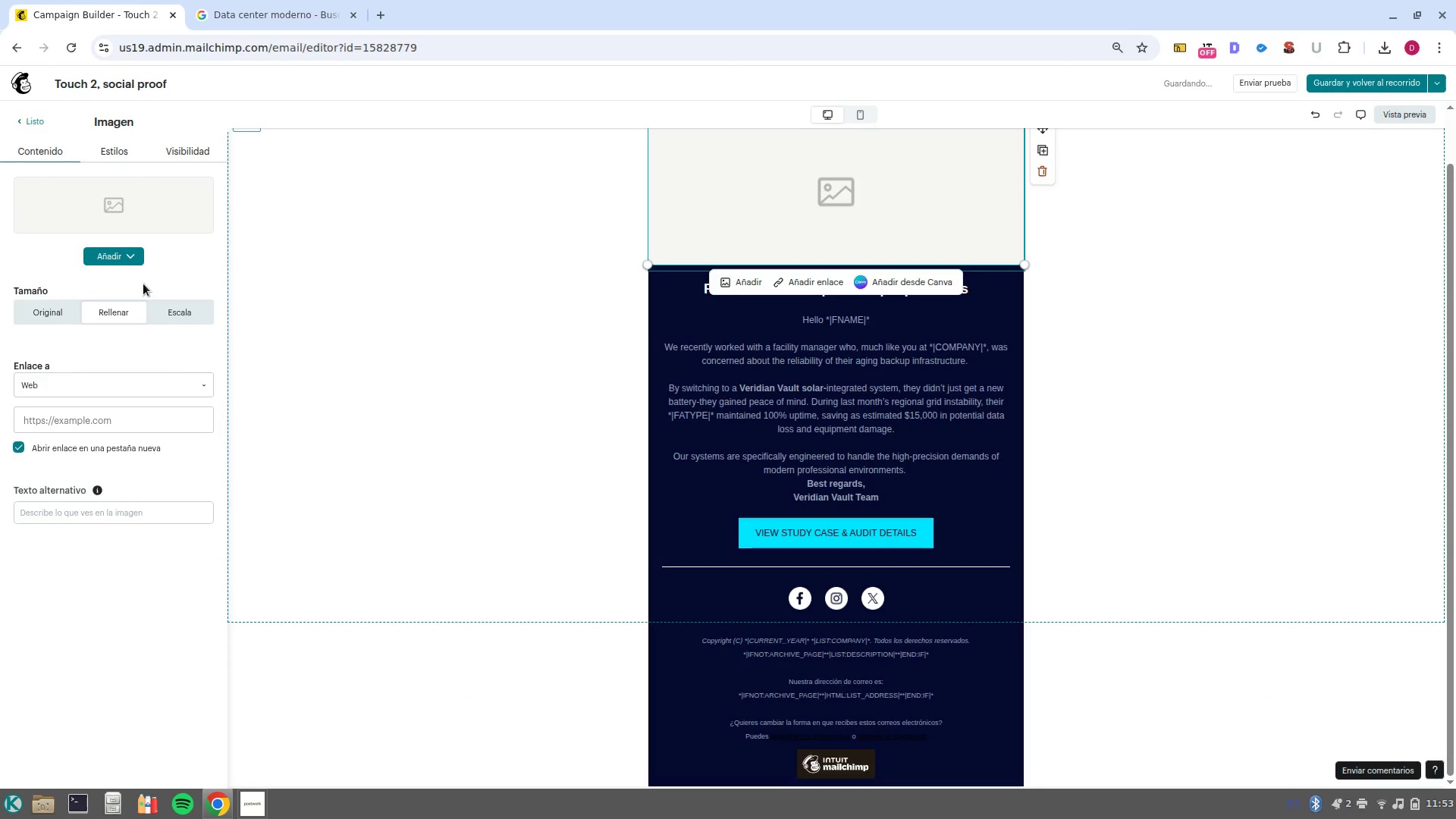 
wait(8.04)
 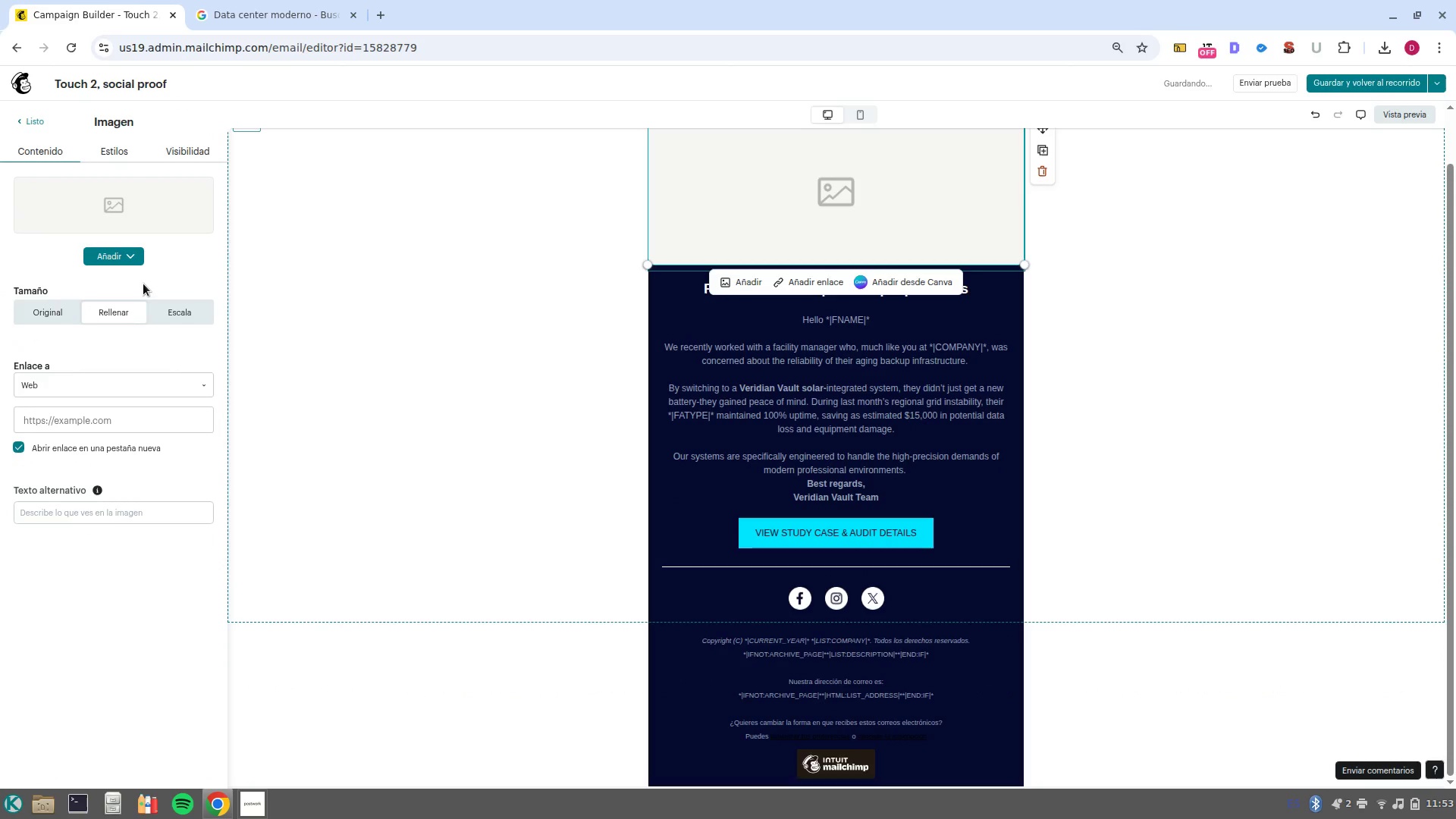 
left_click([108, 261])
 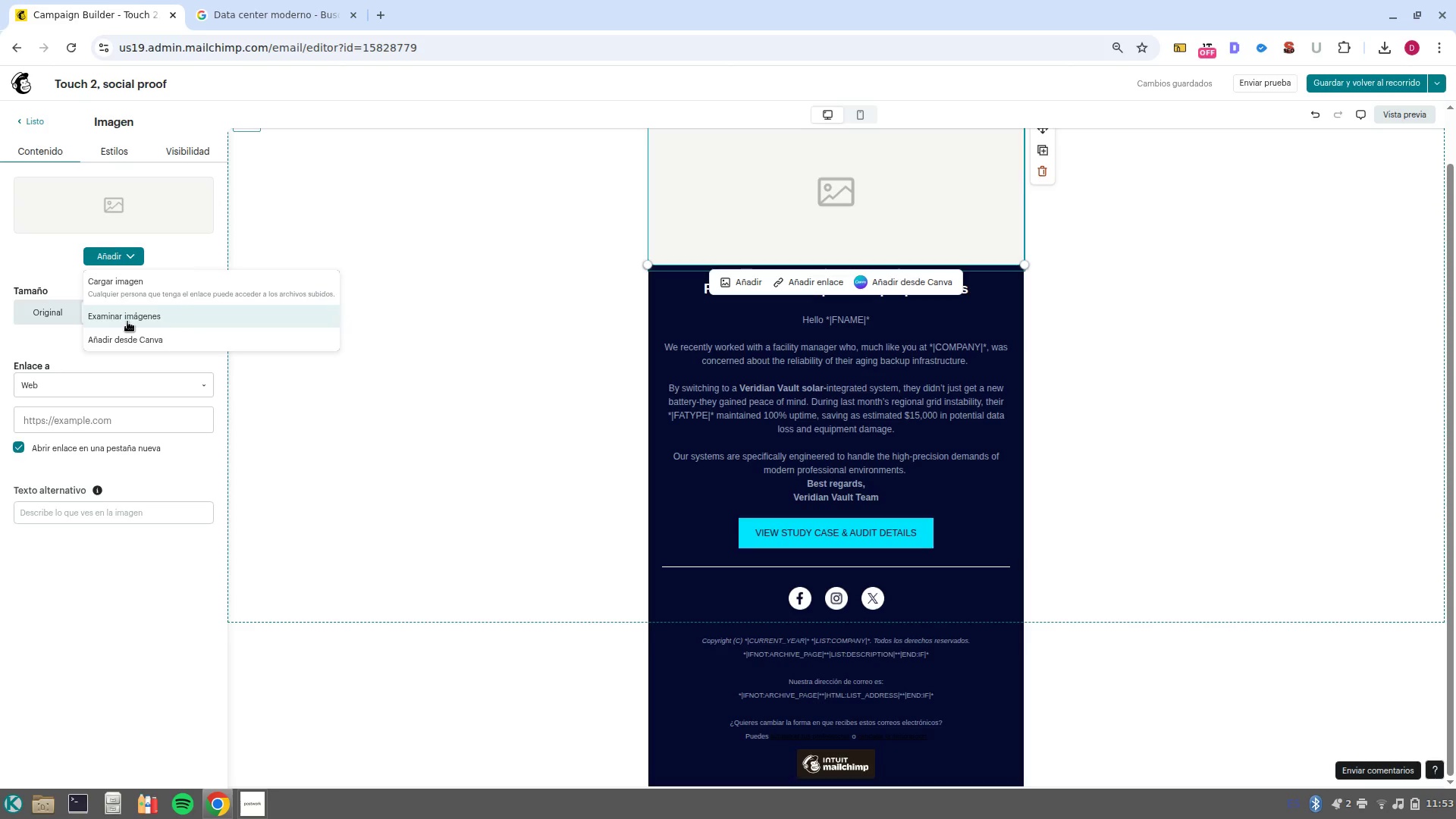 
left_click([127, 321])
 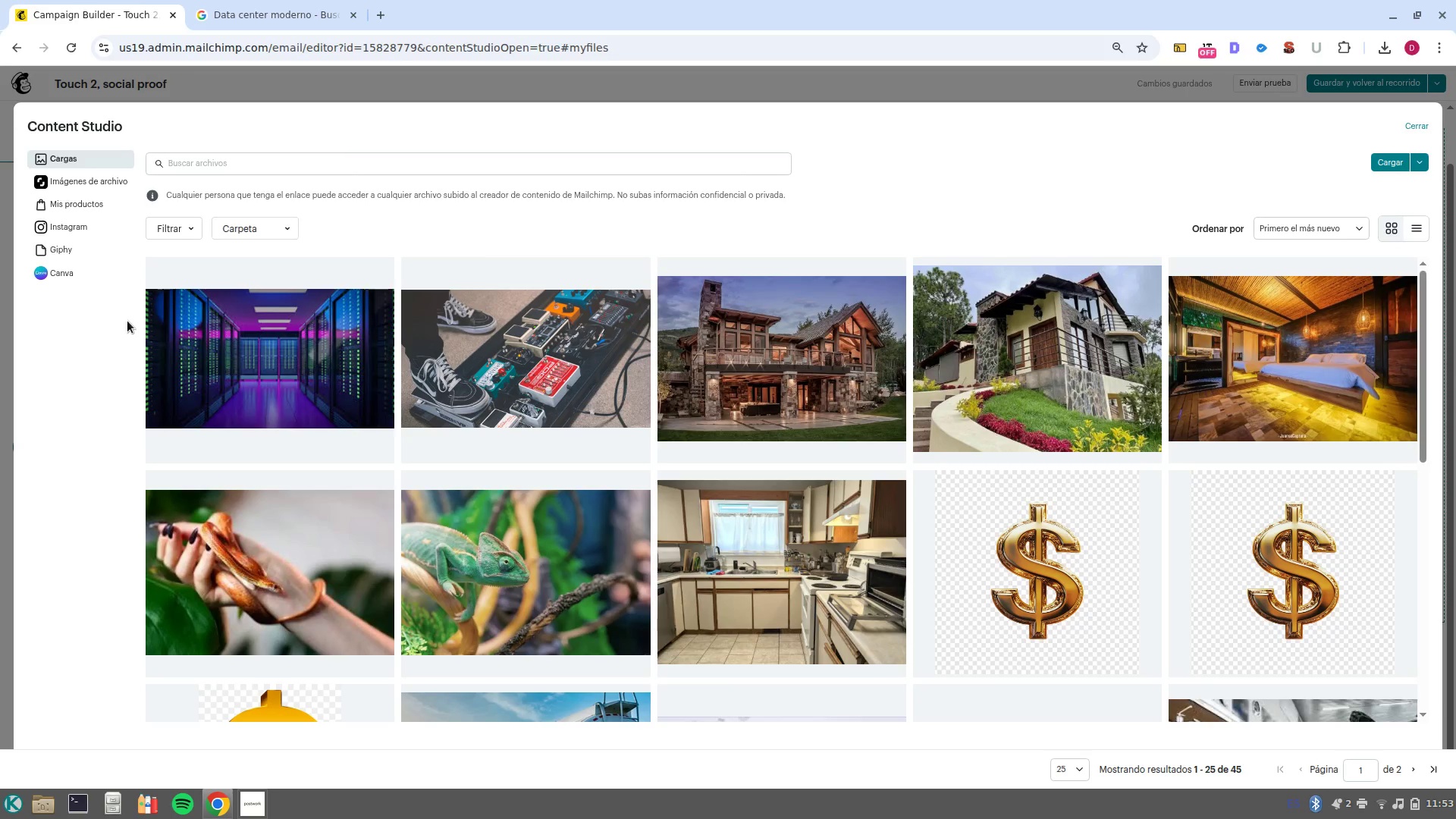 
left_click([198, 171])
 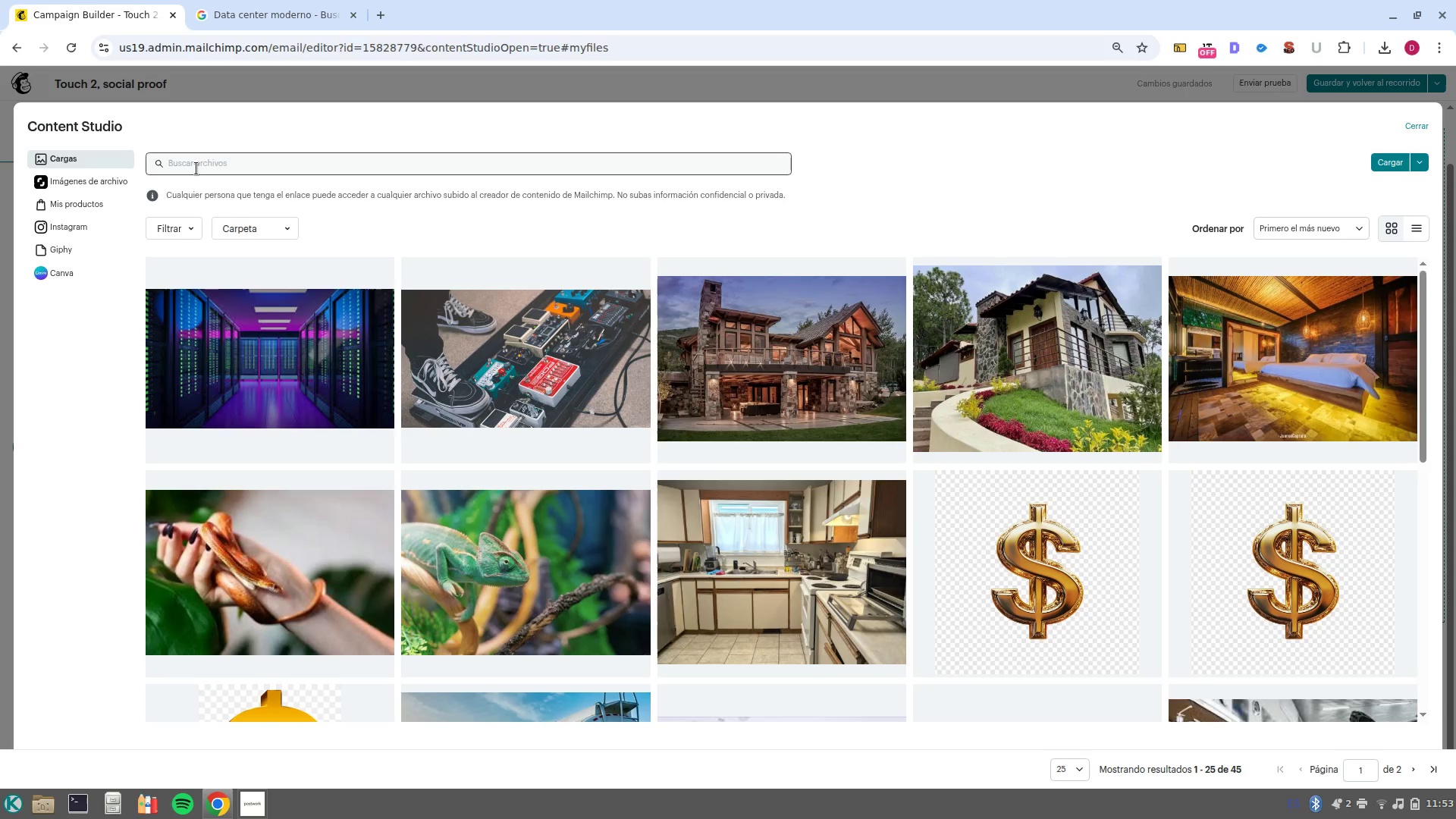 
left_click([196, 168])
 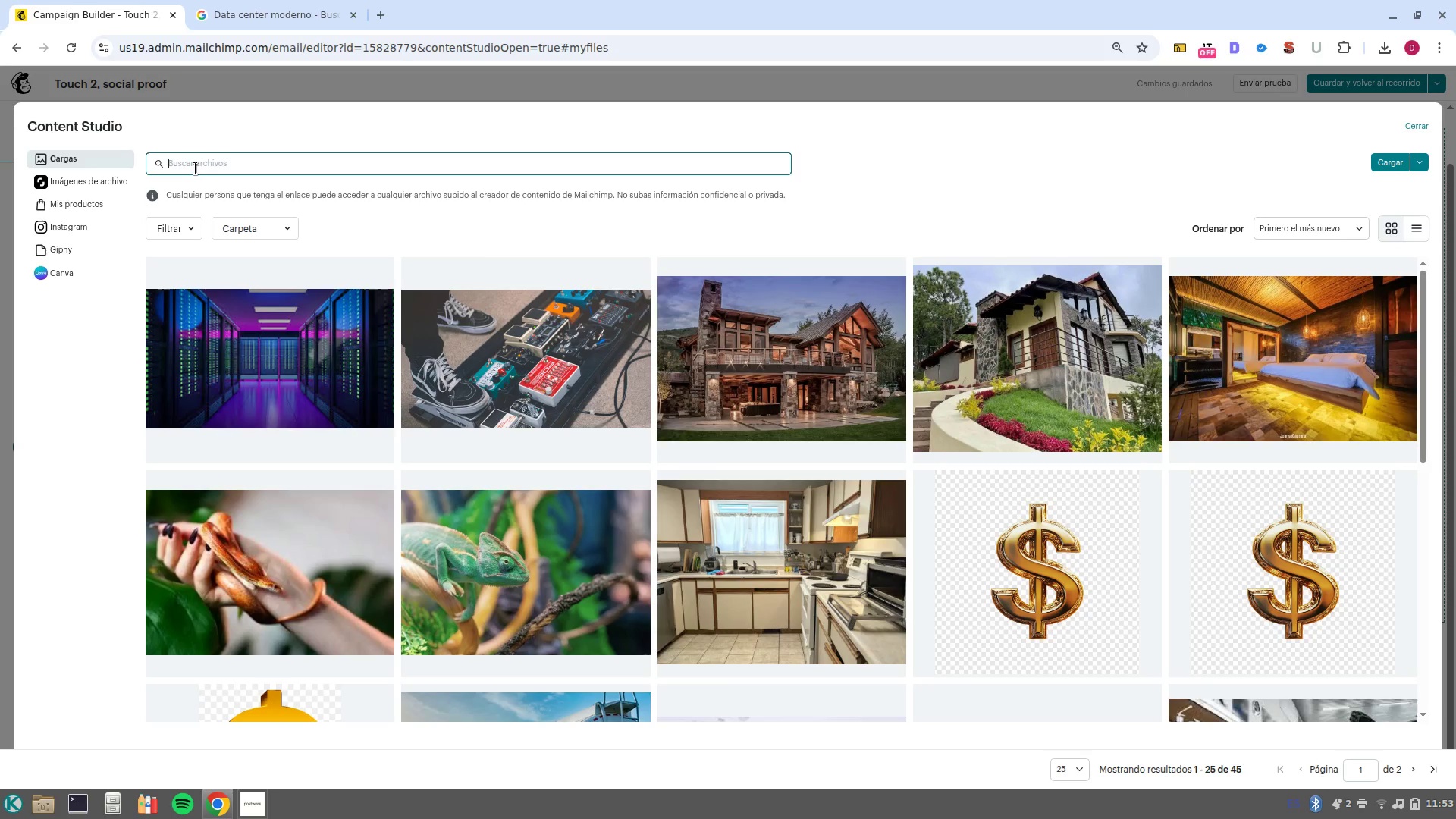 
type(insdustrial battery)
 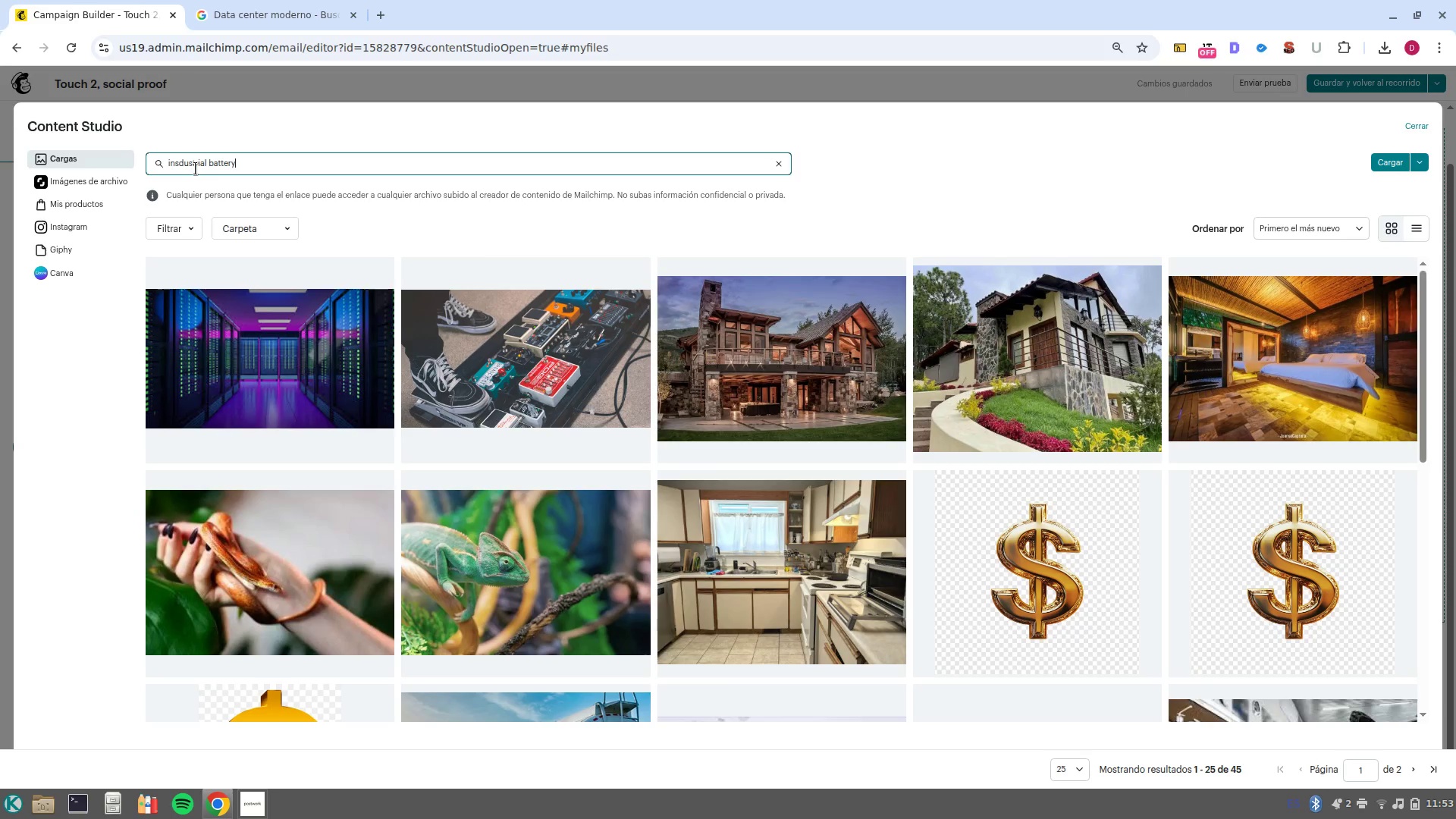 
key(Enter)
 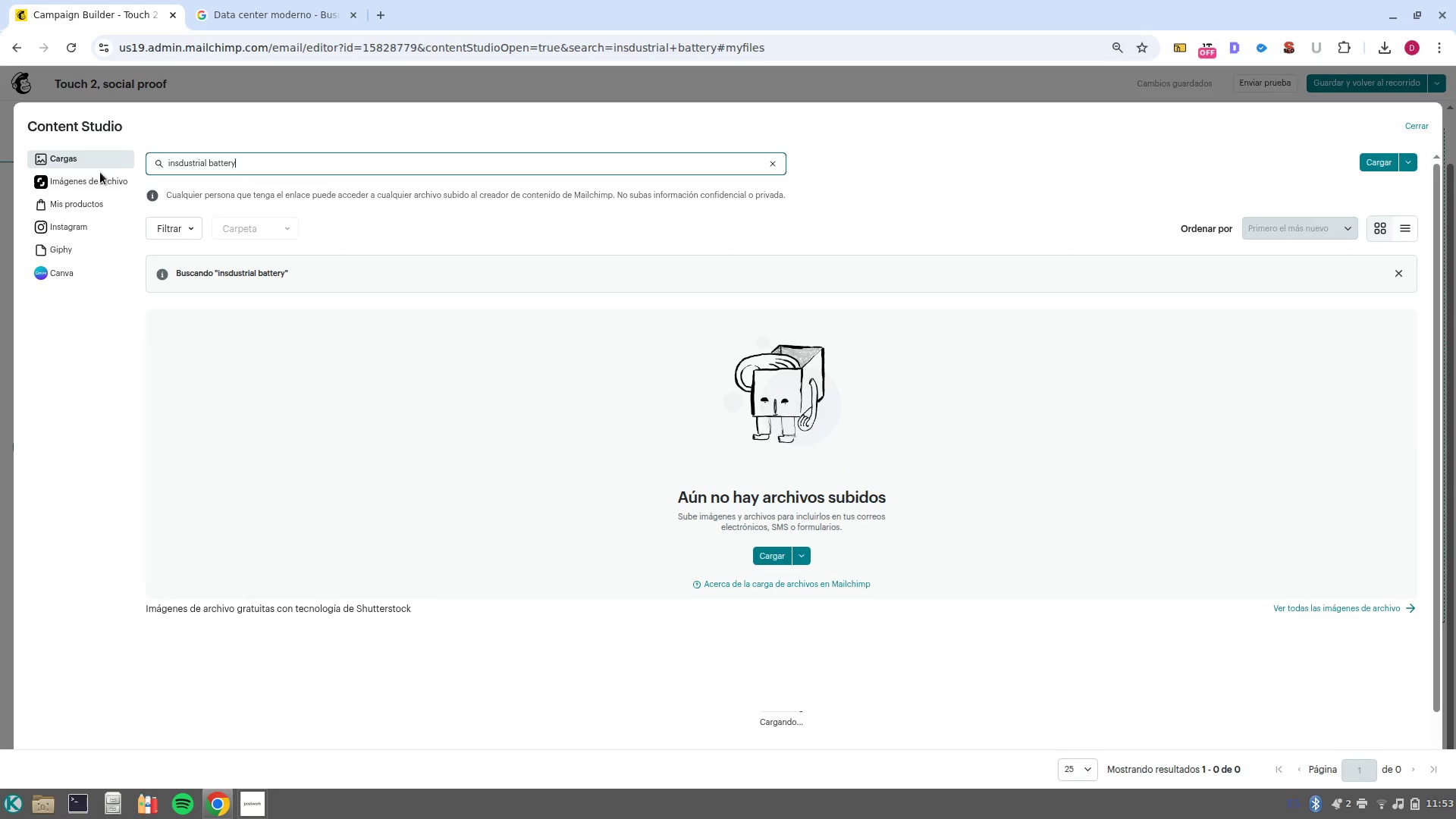 
left_click([50, 182])
 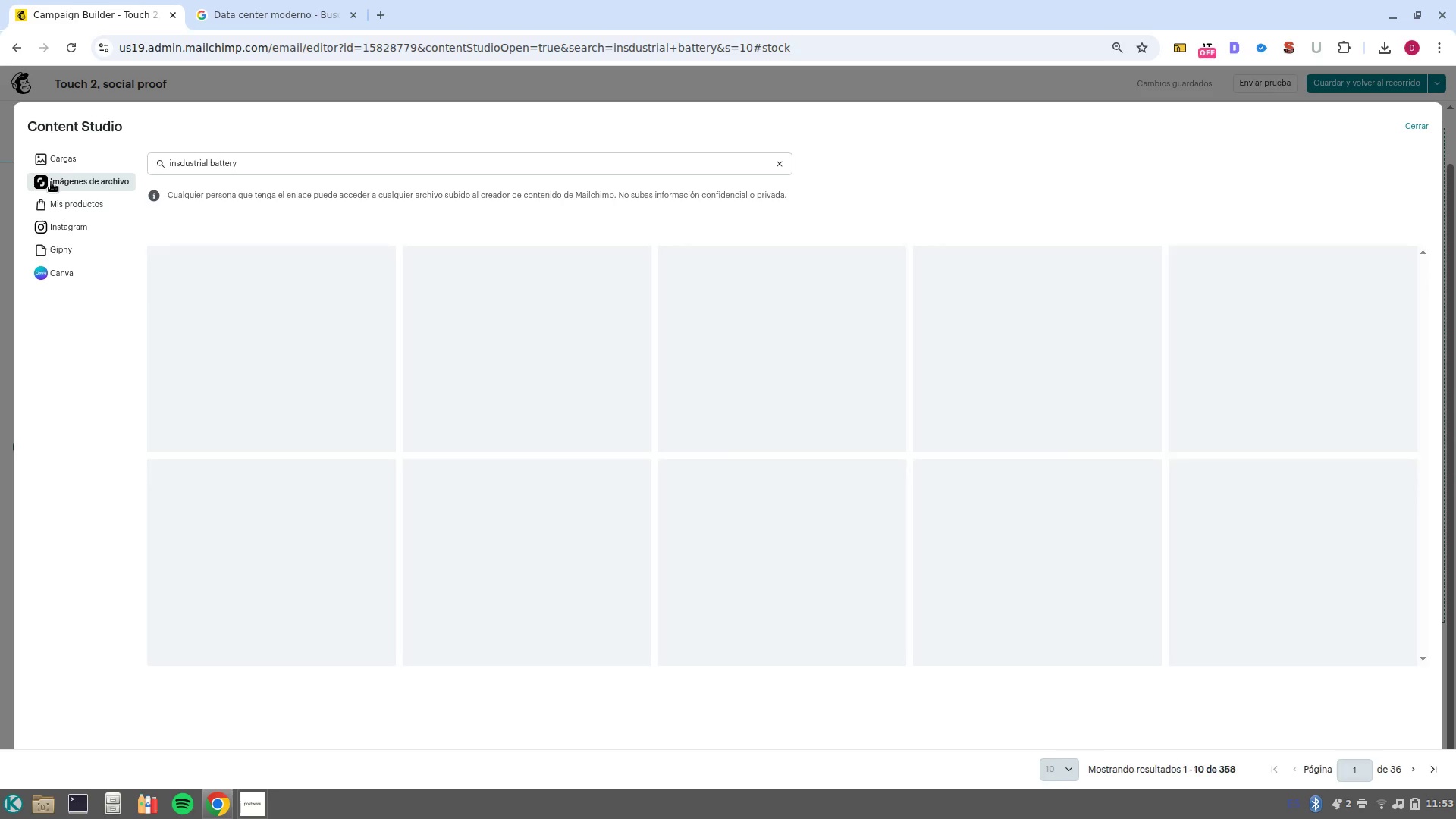 
wait(10.06)
 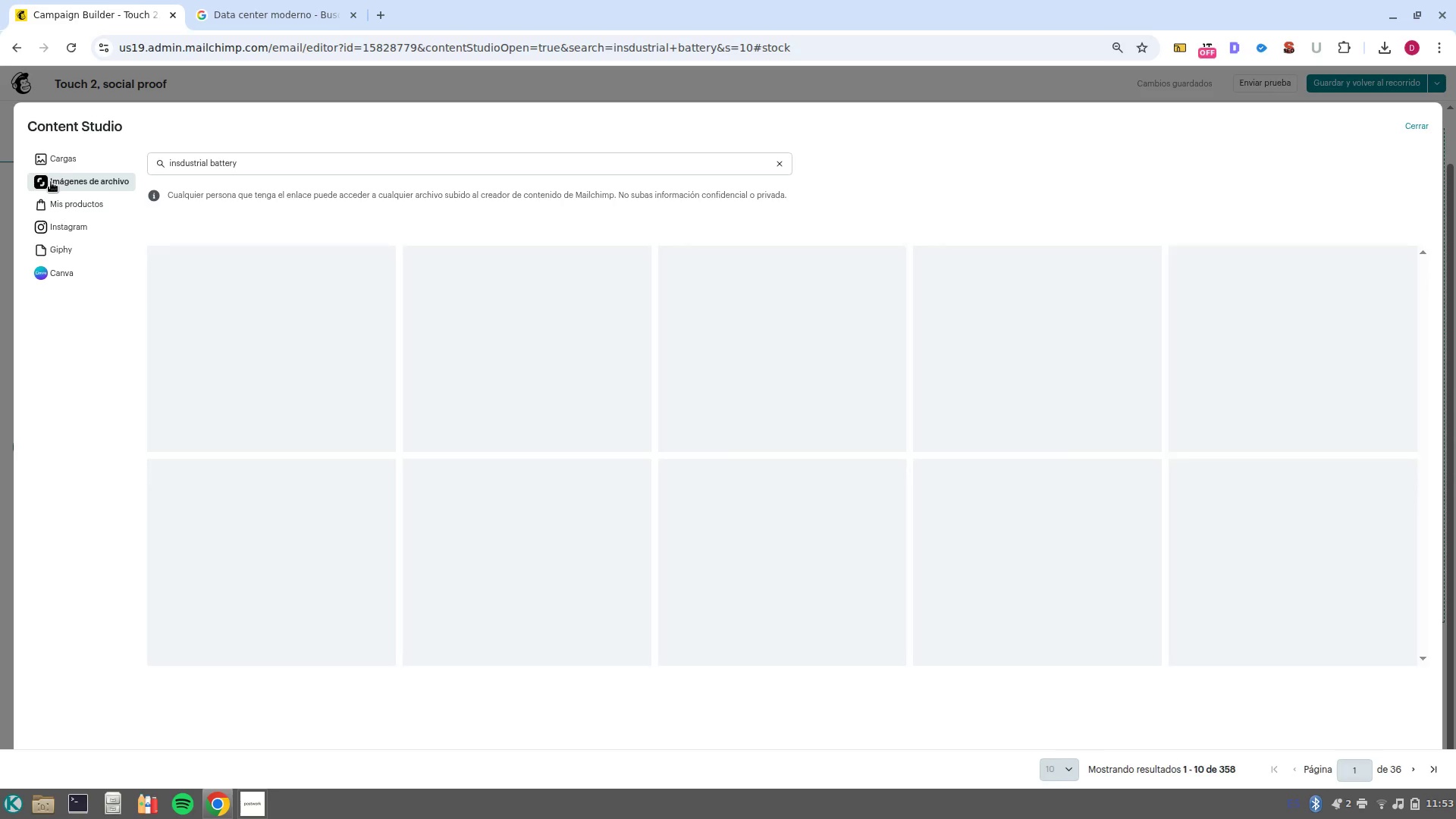 
double_click([192, 159])
 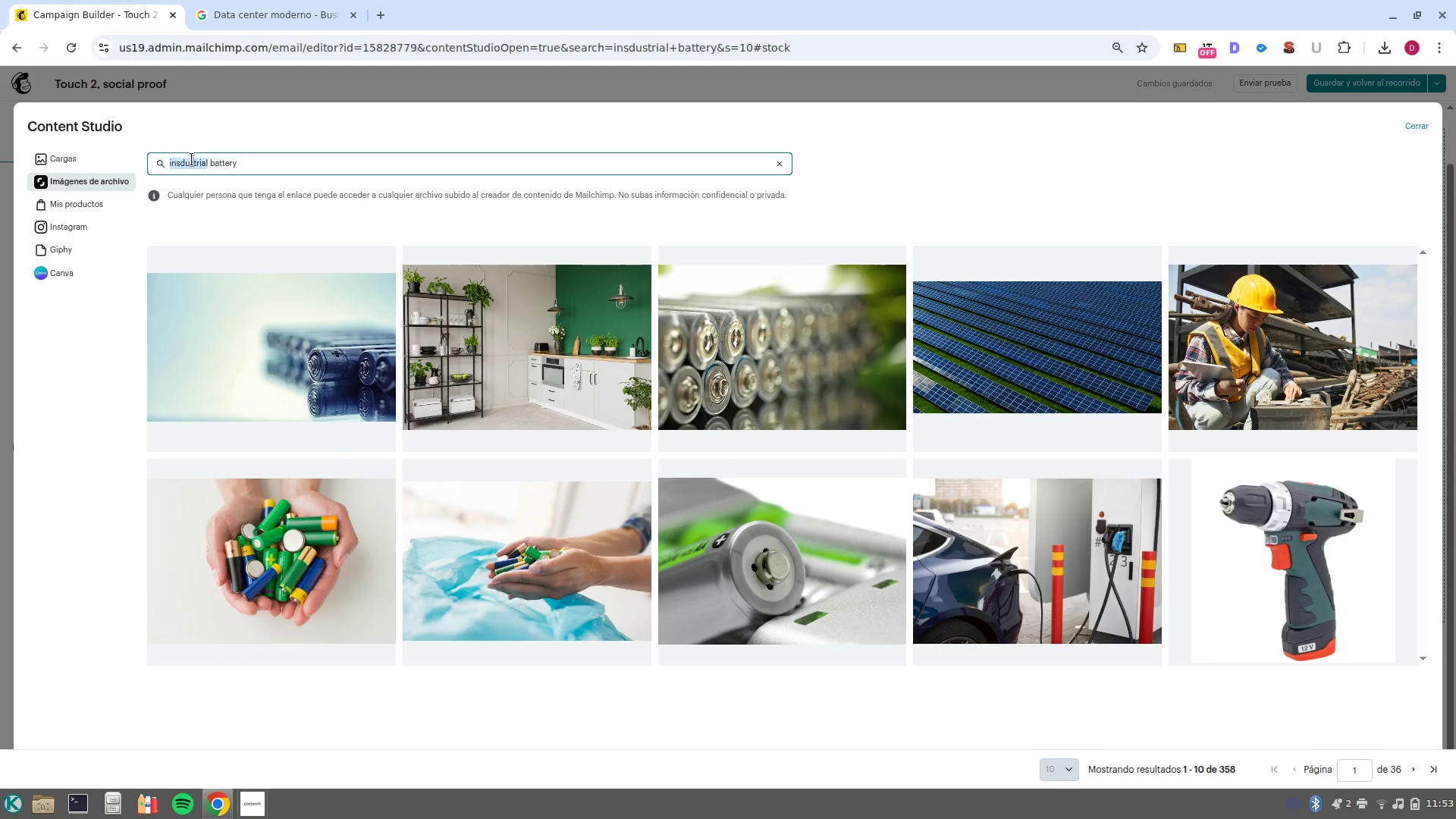 
triple_click([192, 159])
 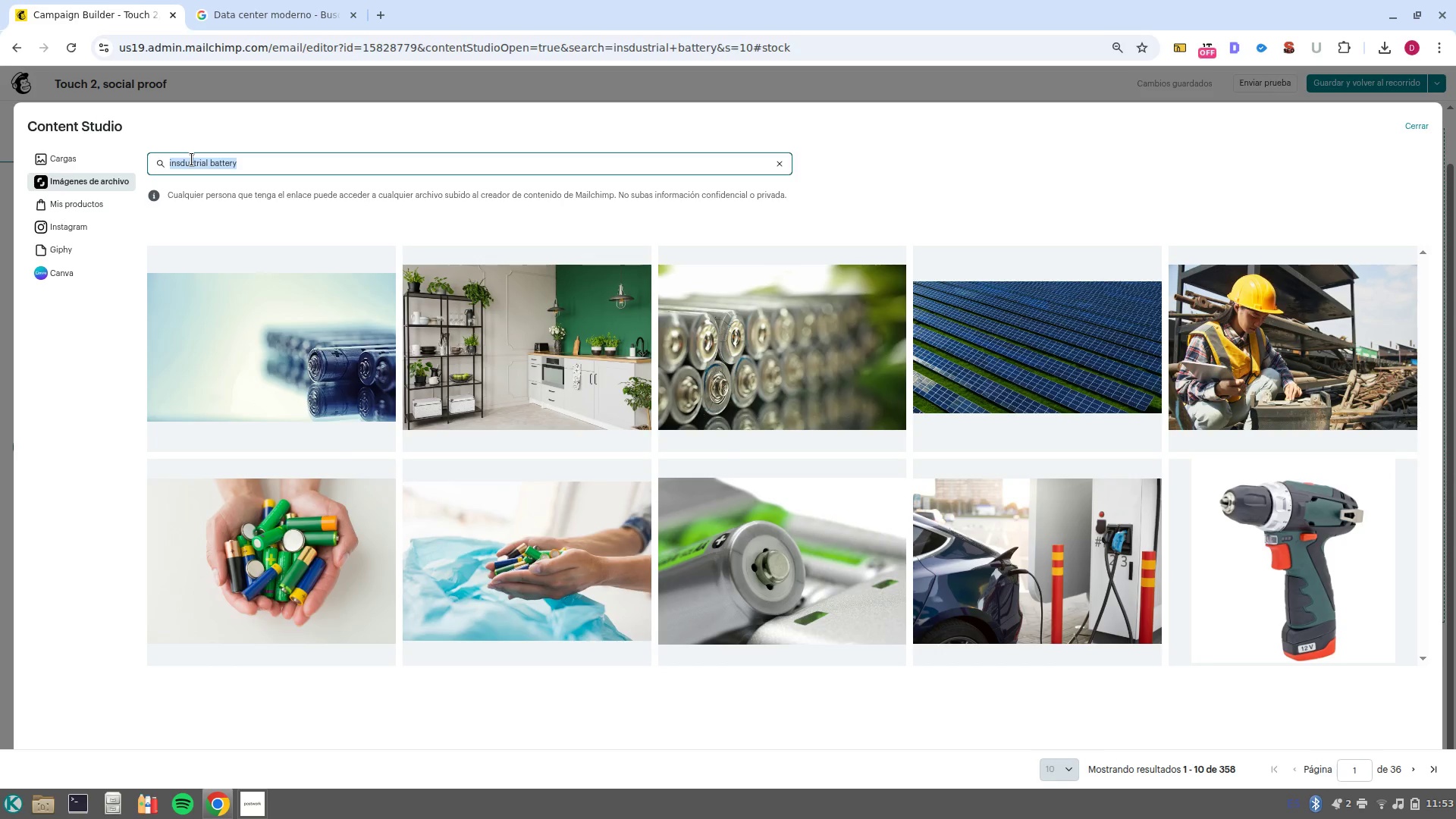 
type(technician)
 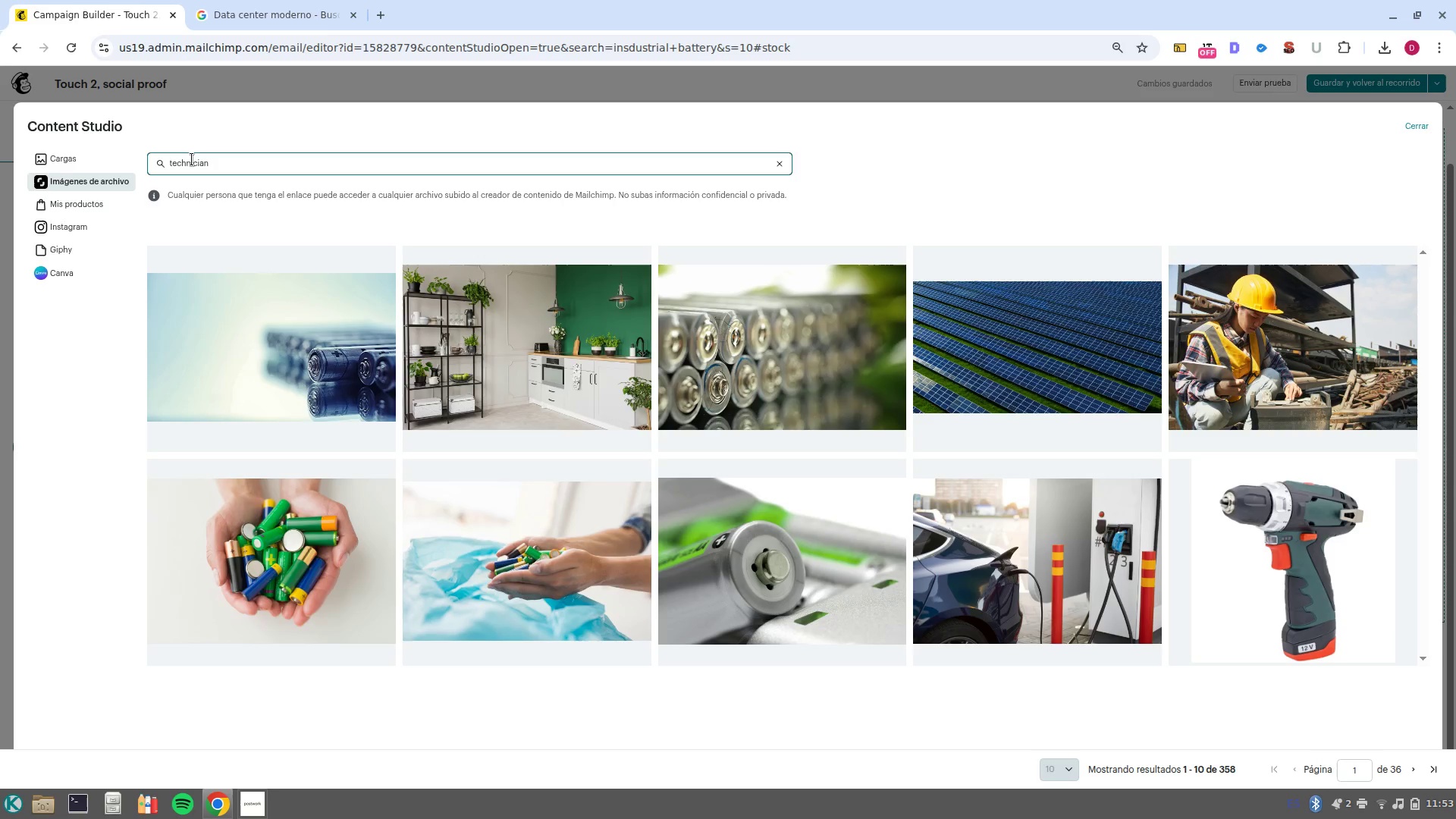 
key(Enter)
 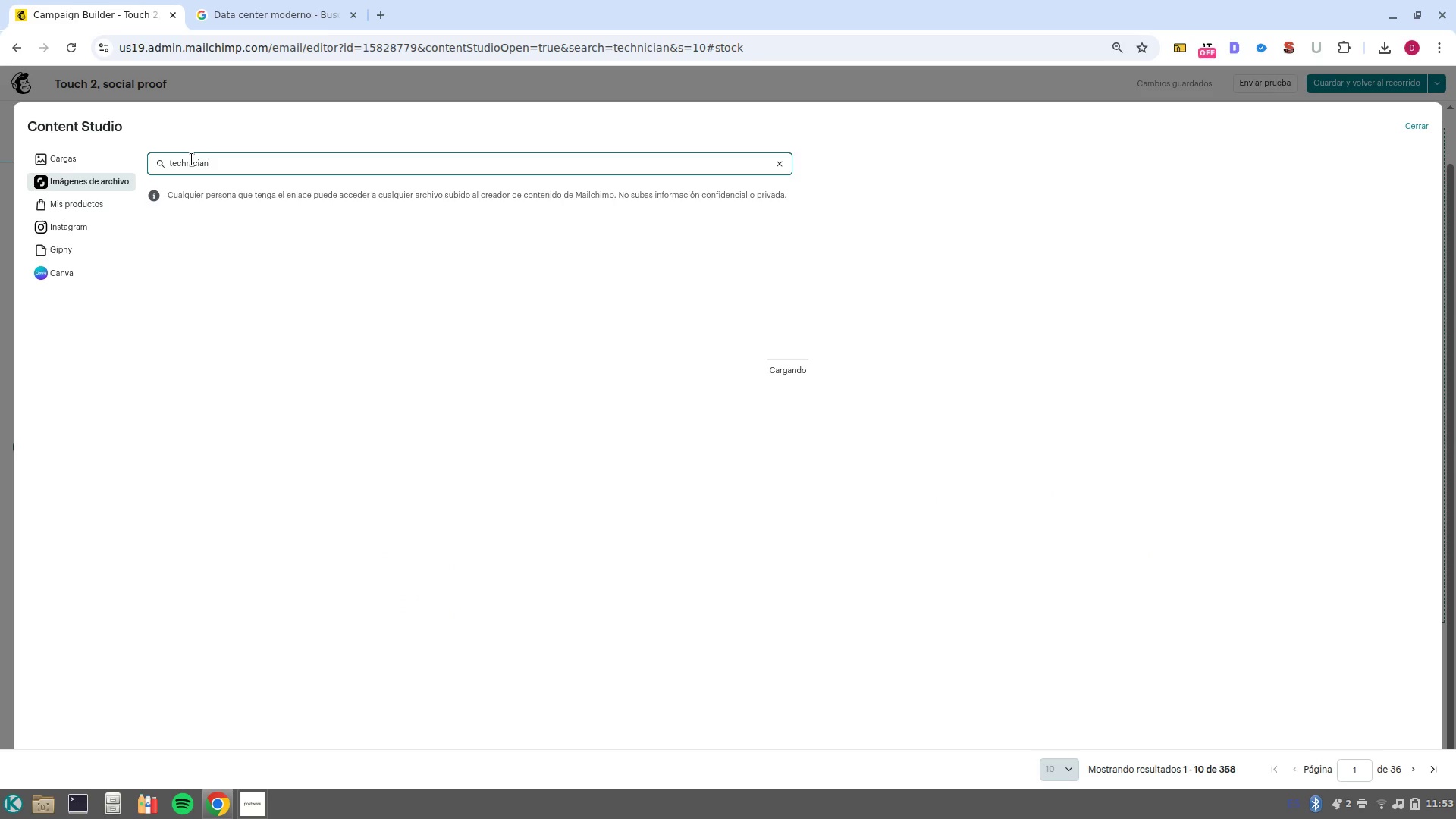 
wait(8.13)
 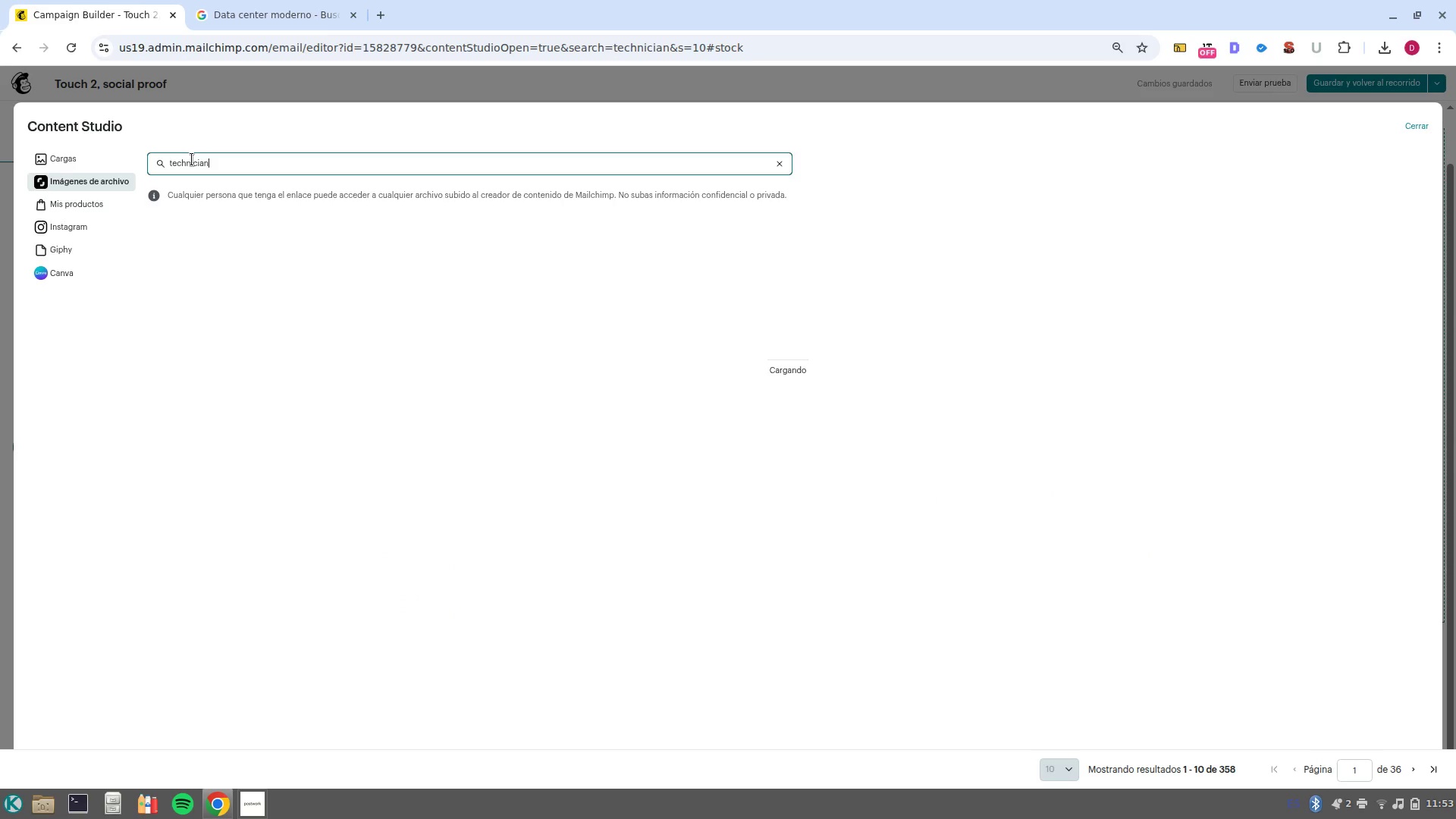 
left_click([764, 371])
 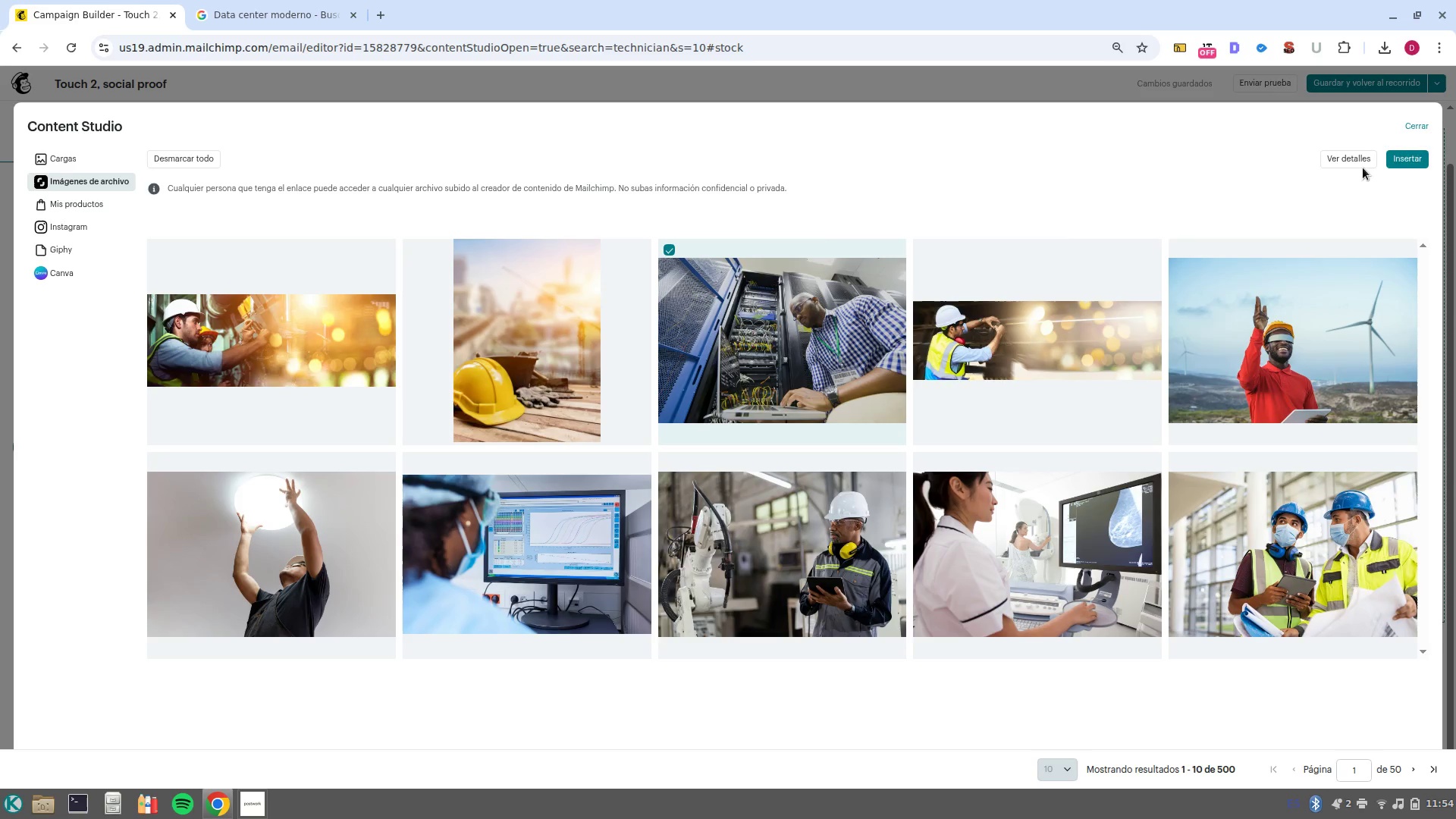 
left_click([1412, 158])
 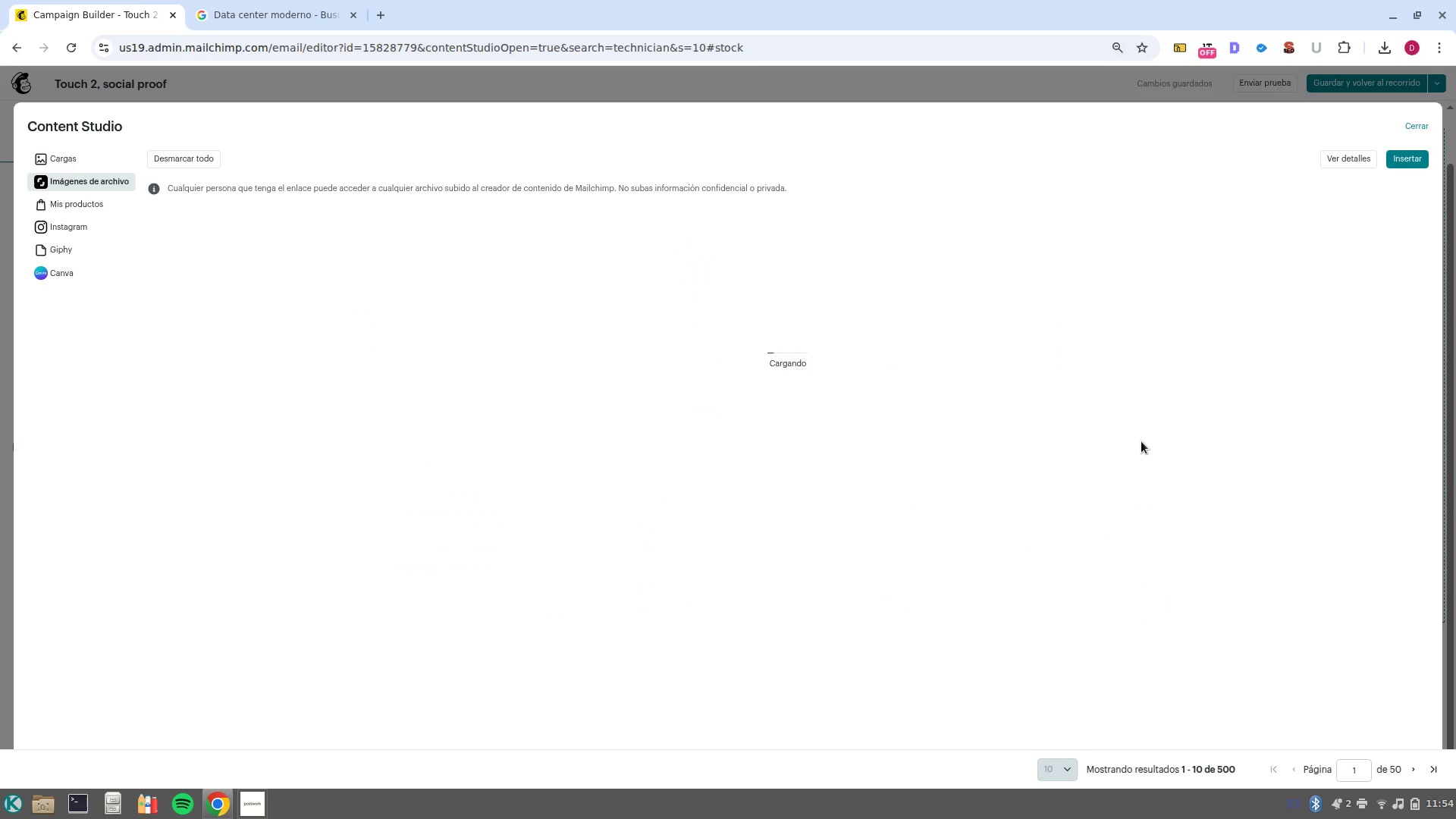 
wait(11.45)
 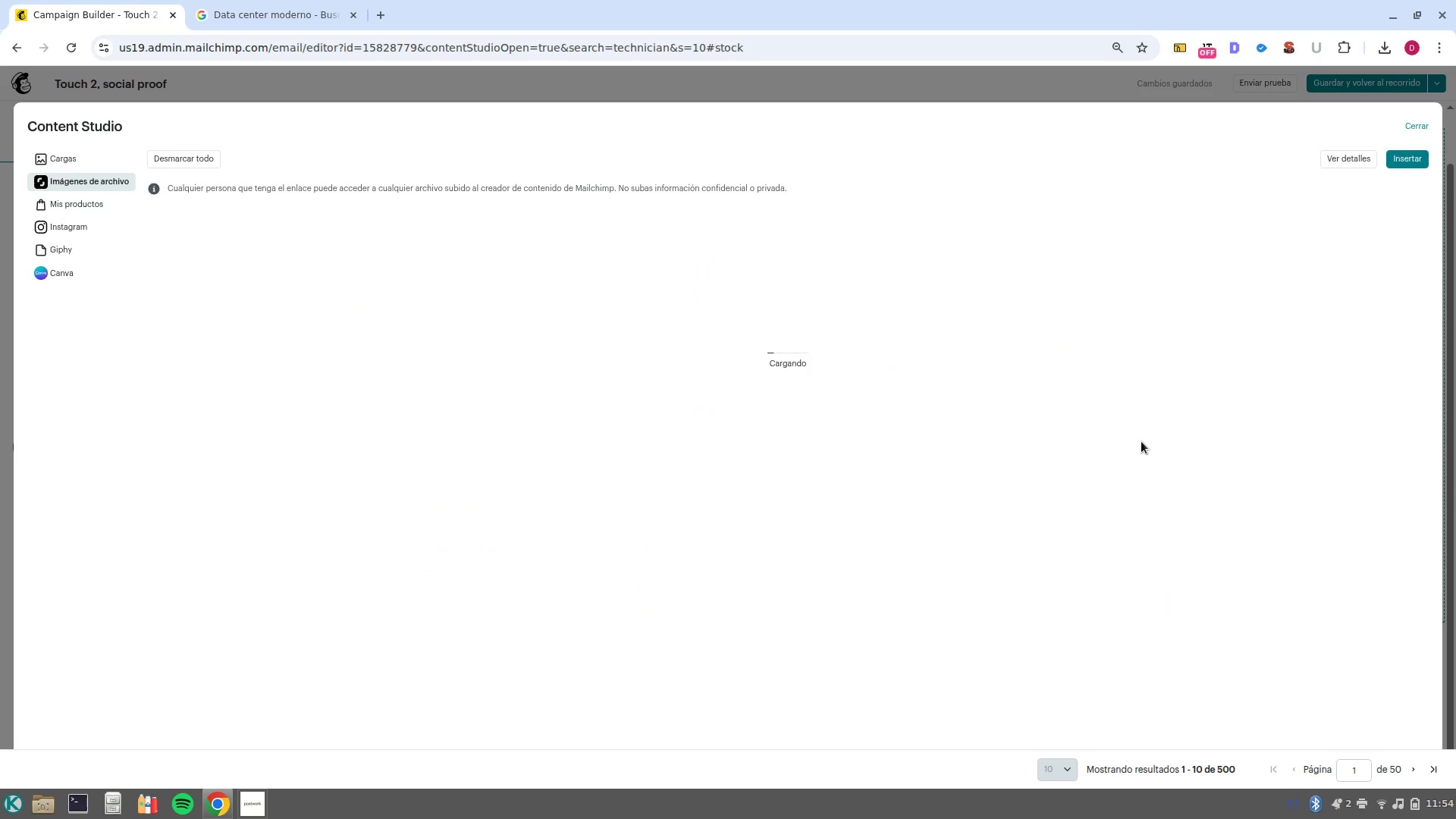 
scroll: coordinate [1152, 441], scroll_direction: up, amount: 7.0
 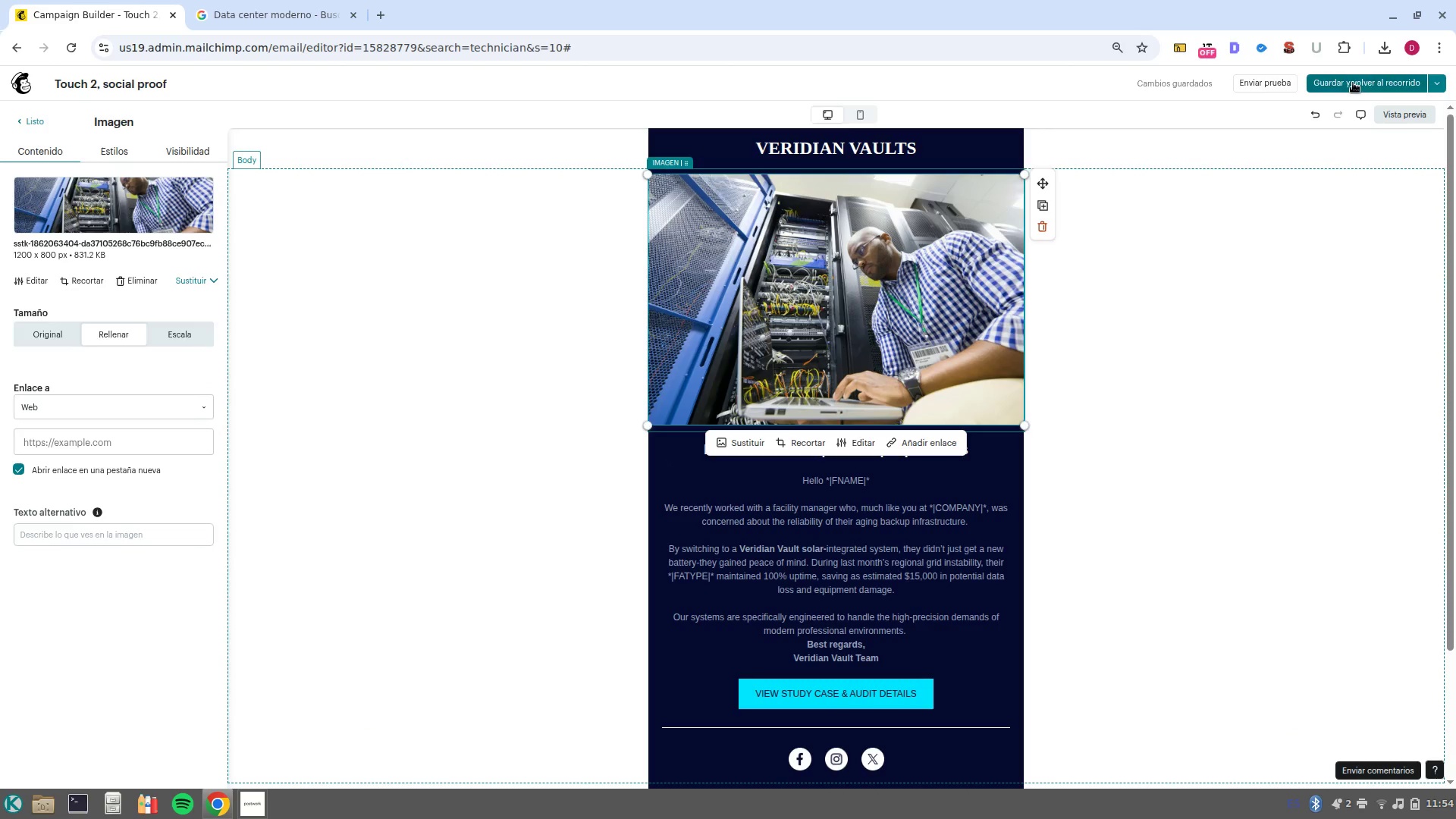 
left_click([1354, 81])
 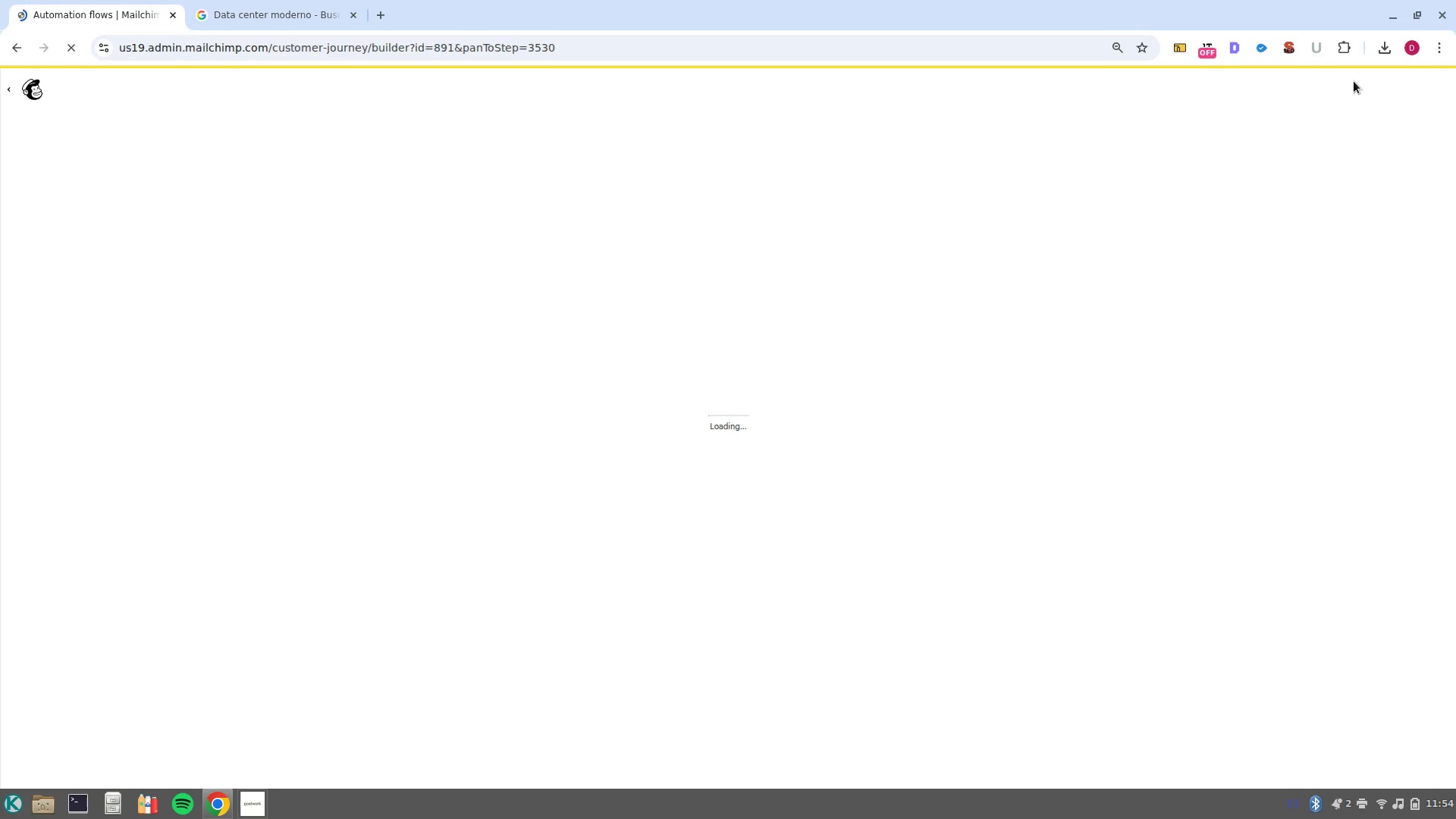 
wait(6.03)
 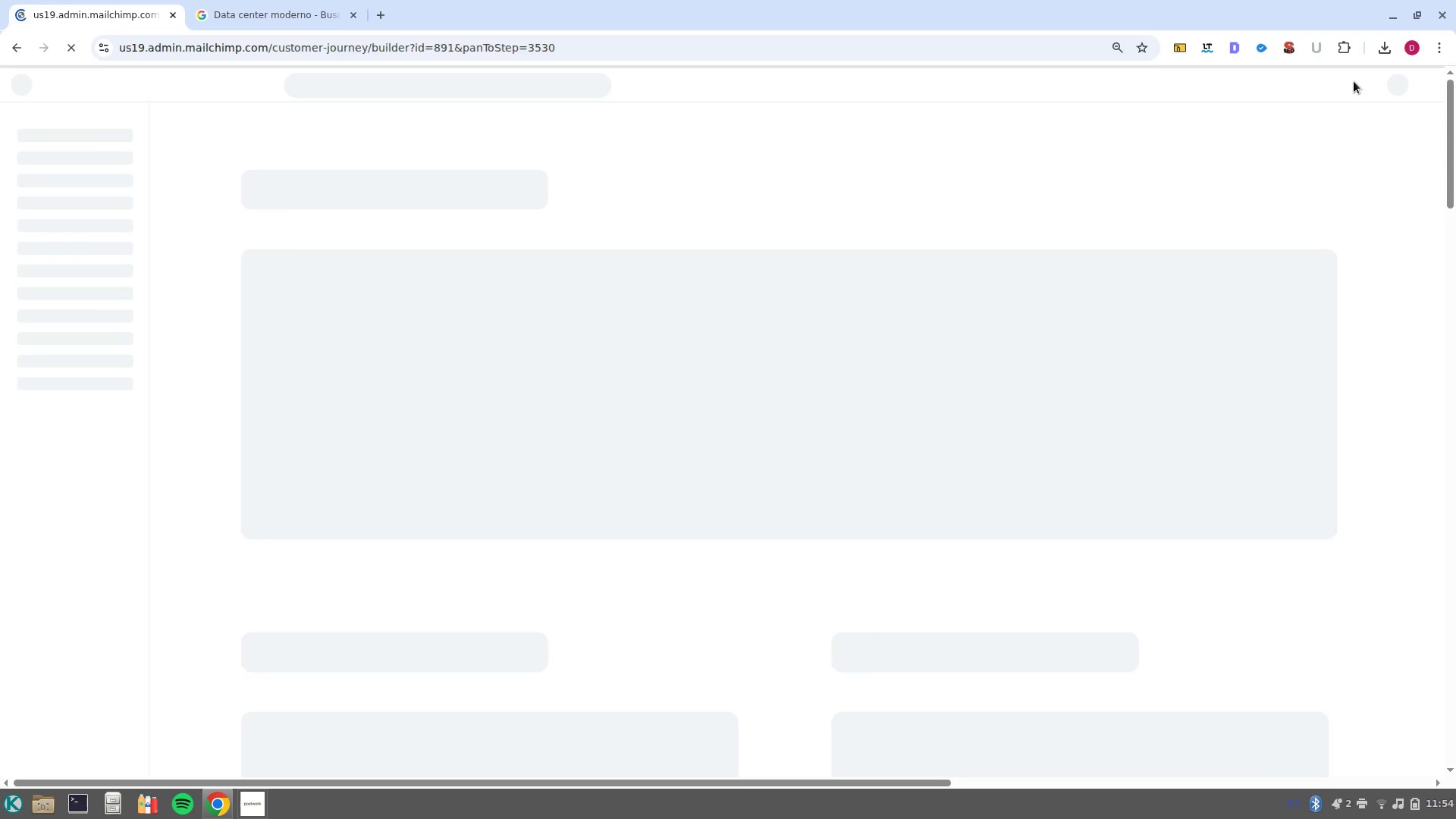 
scroll: coordinate [960, 306], scroll_direction: up, amount: 4.0
 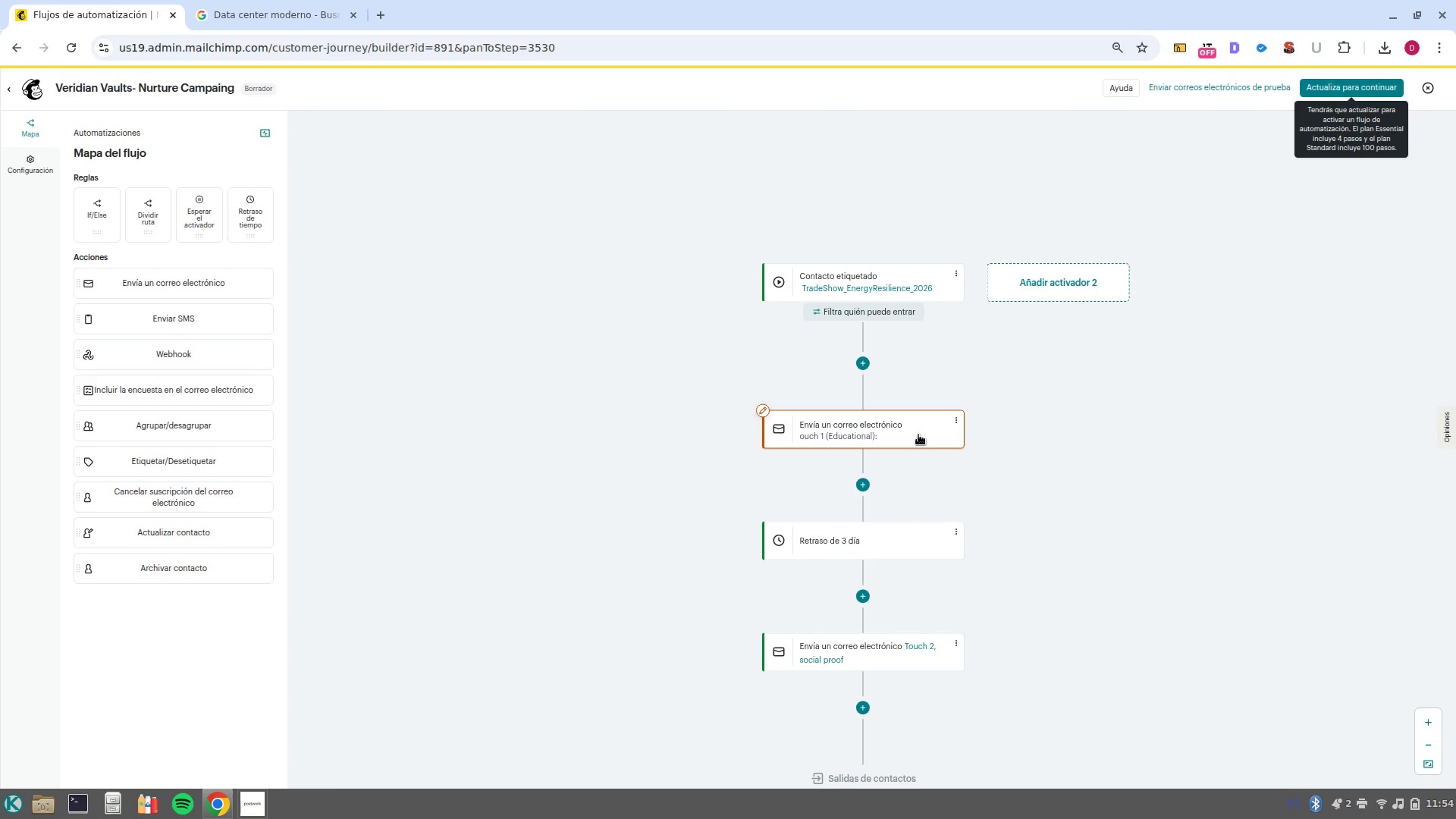 
left_click([918, 435])
 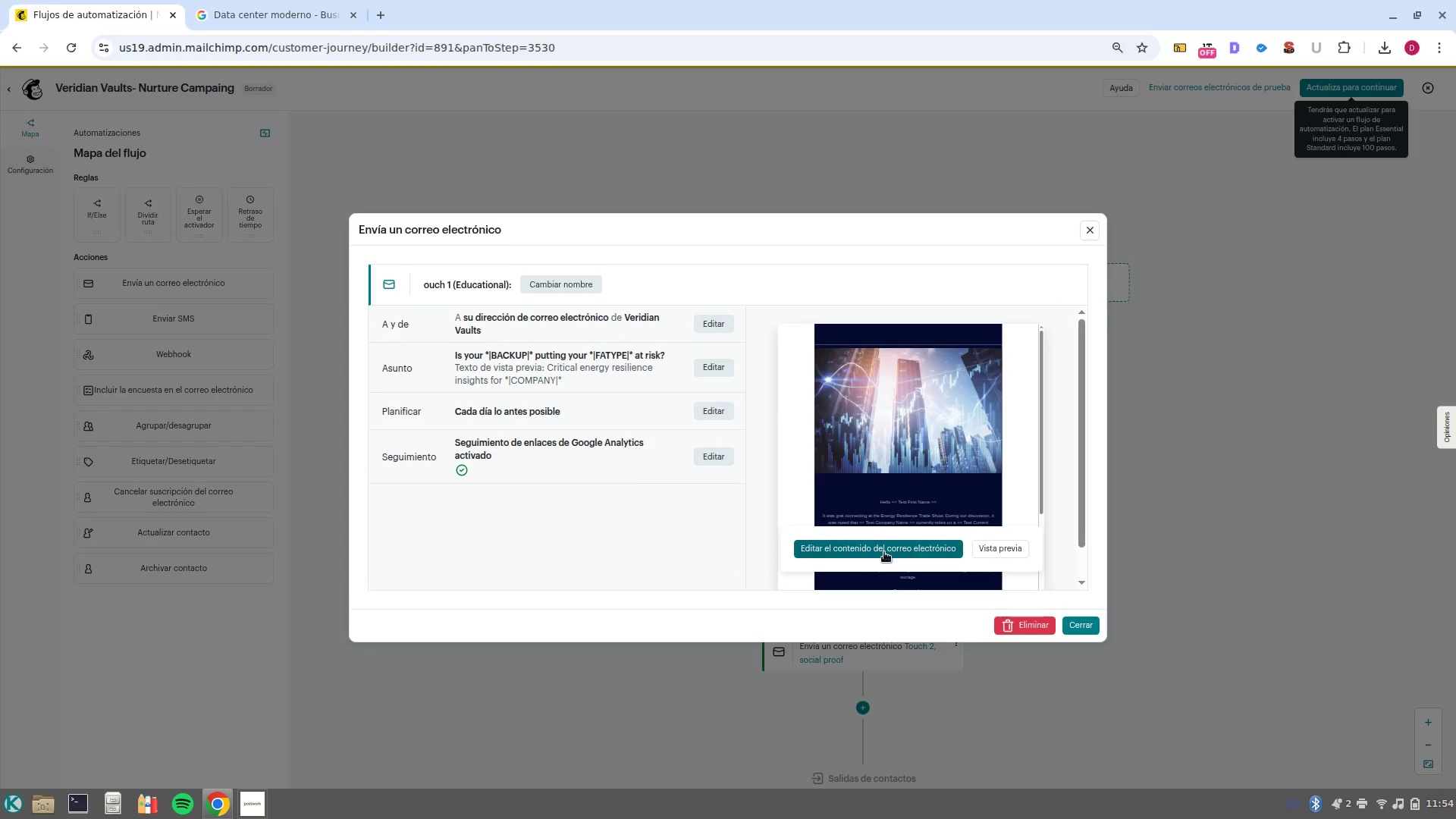 
left_click([849, 552])
 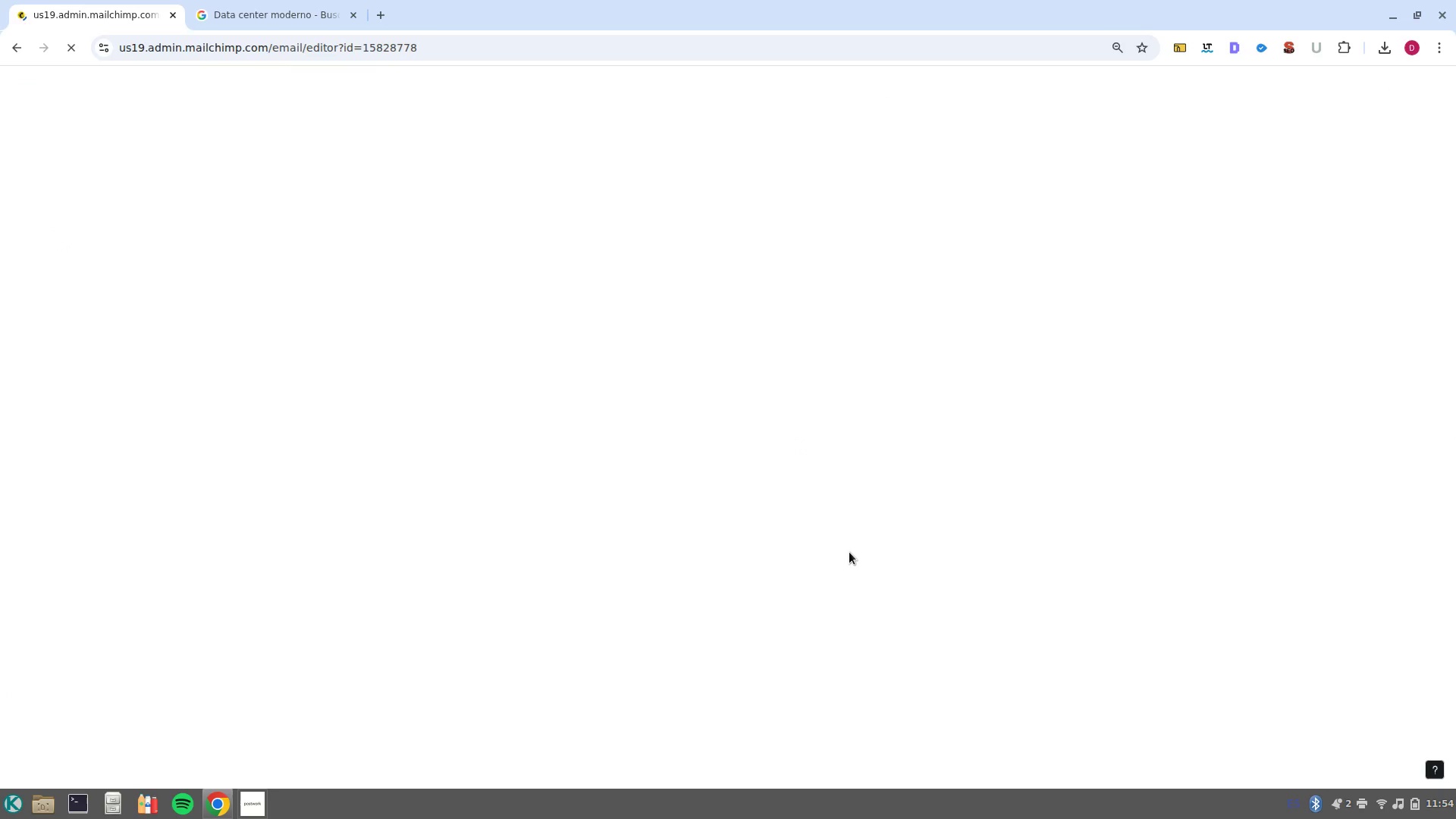 
wait(8.32)
 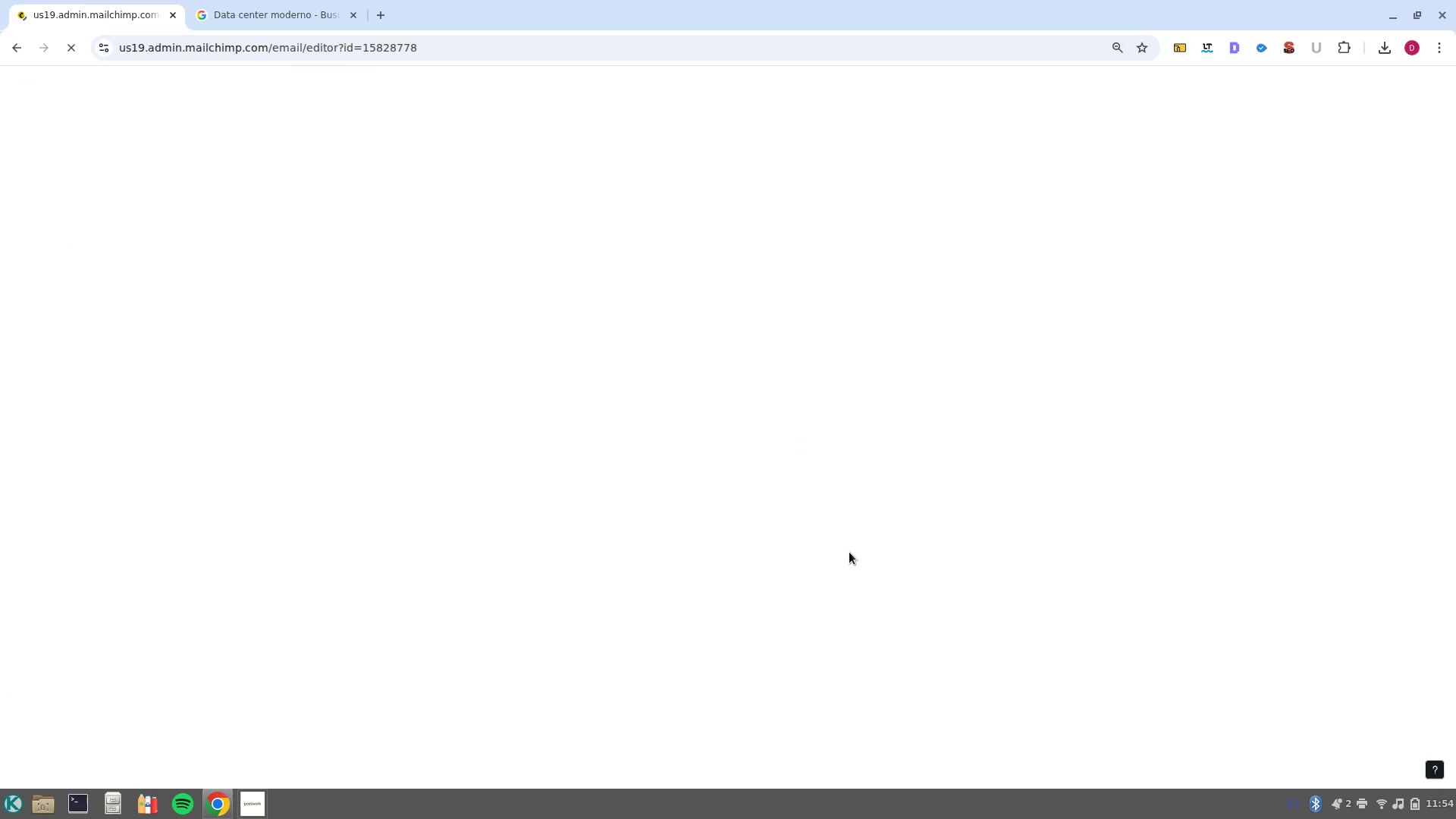 
left_click([870, 450])
 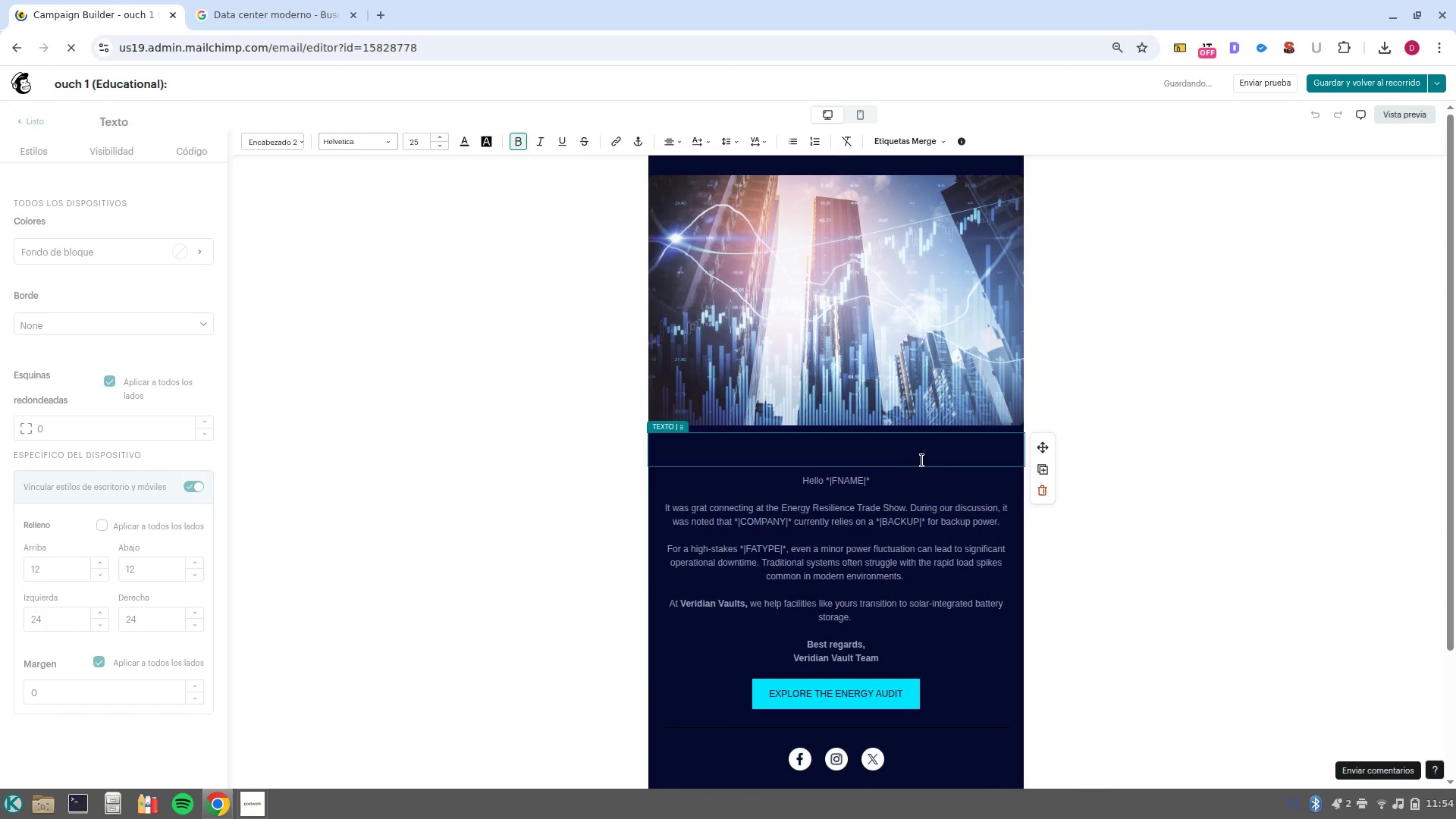 
left_click_drag(start_coordinate=[943, 453], to_coordinate=[693, 431])
 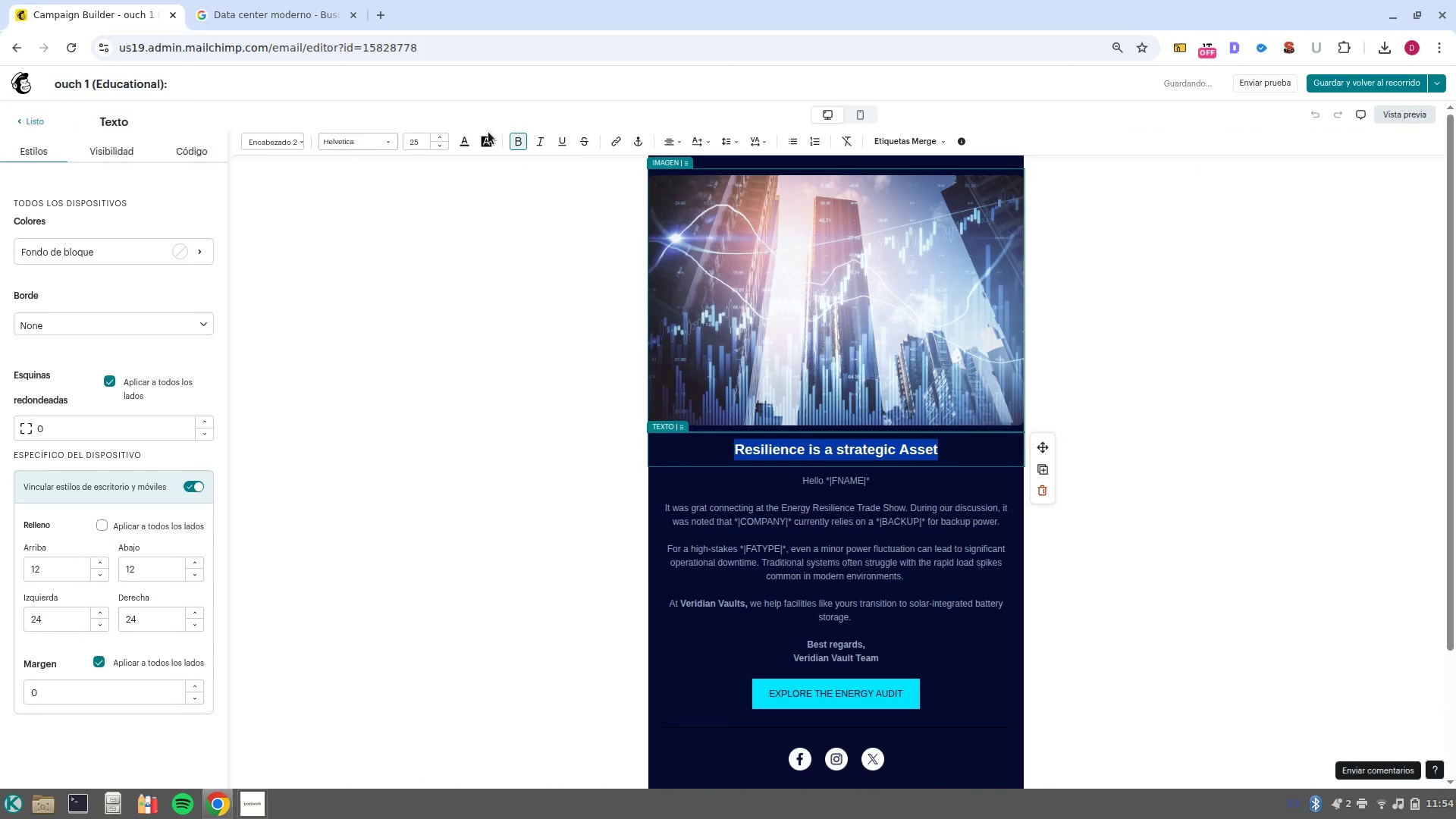 
mouse_move([472, 149])
 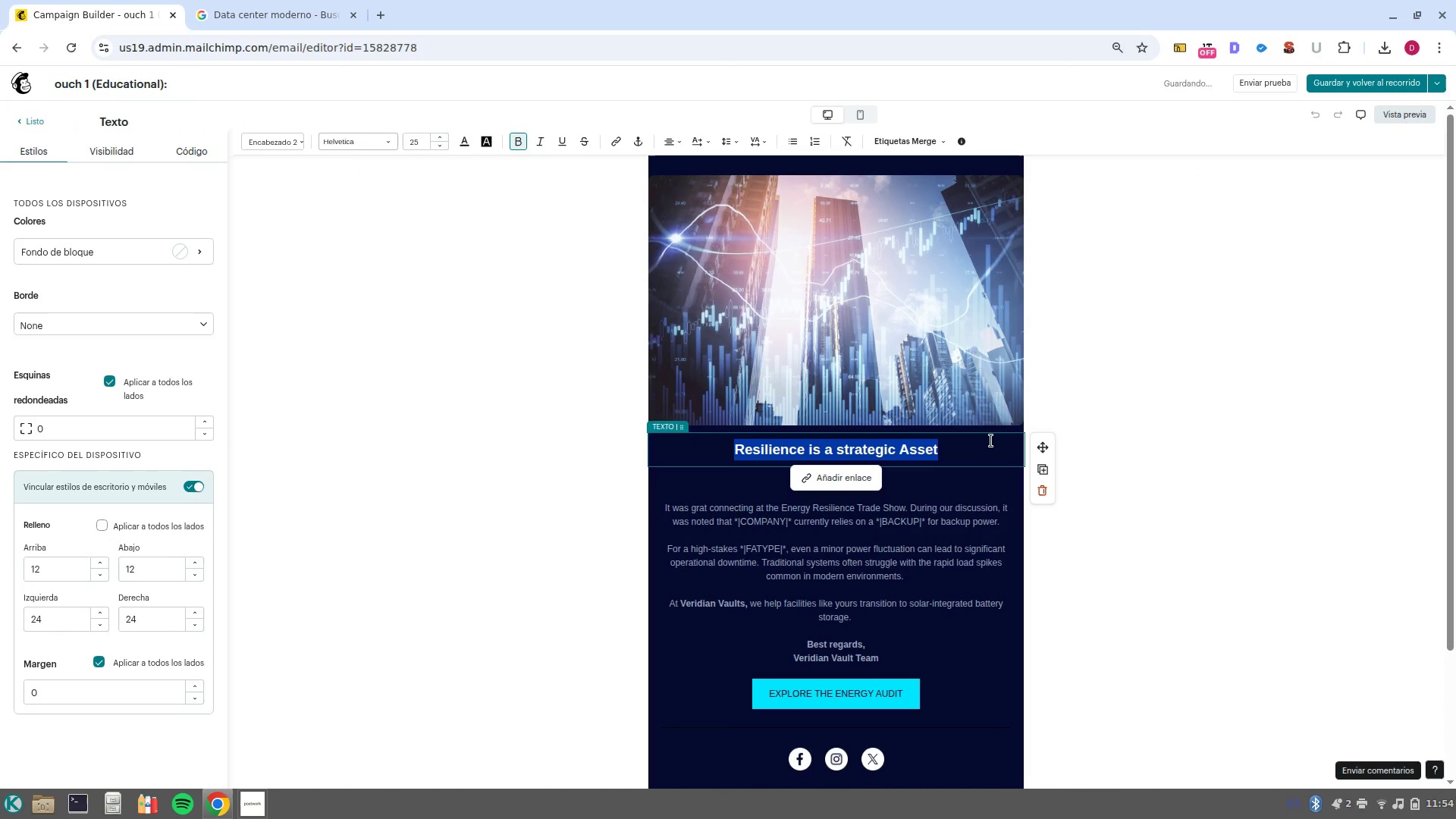 
left_click([987, 443])
 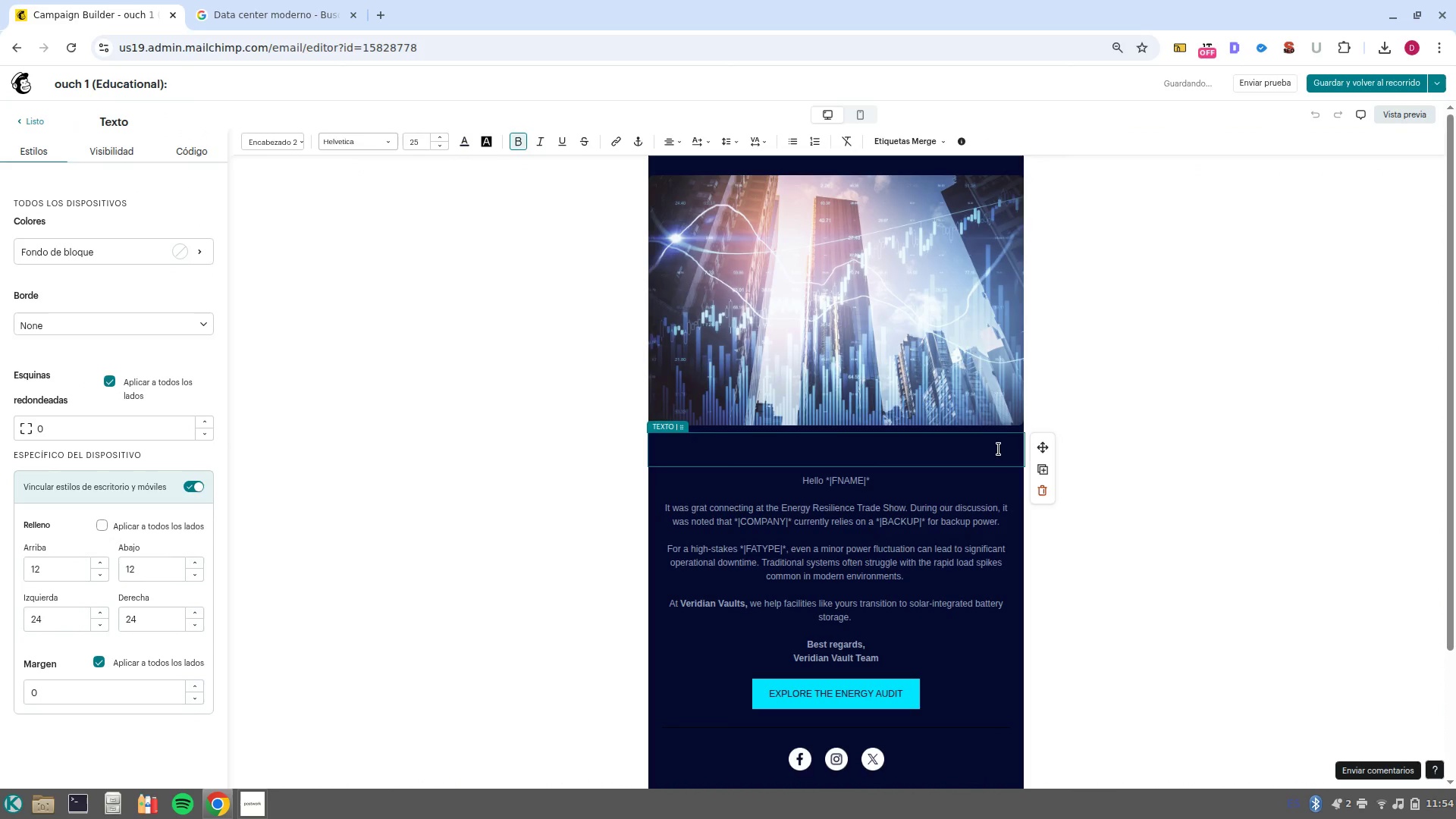 
left_click_drag(start_coordinate=[999, 449], to_coordinate=[632, 449])
 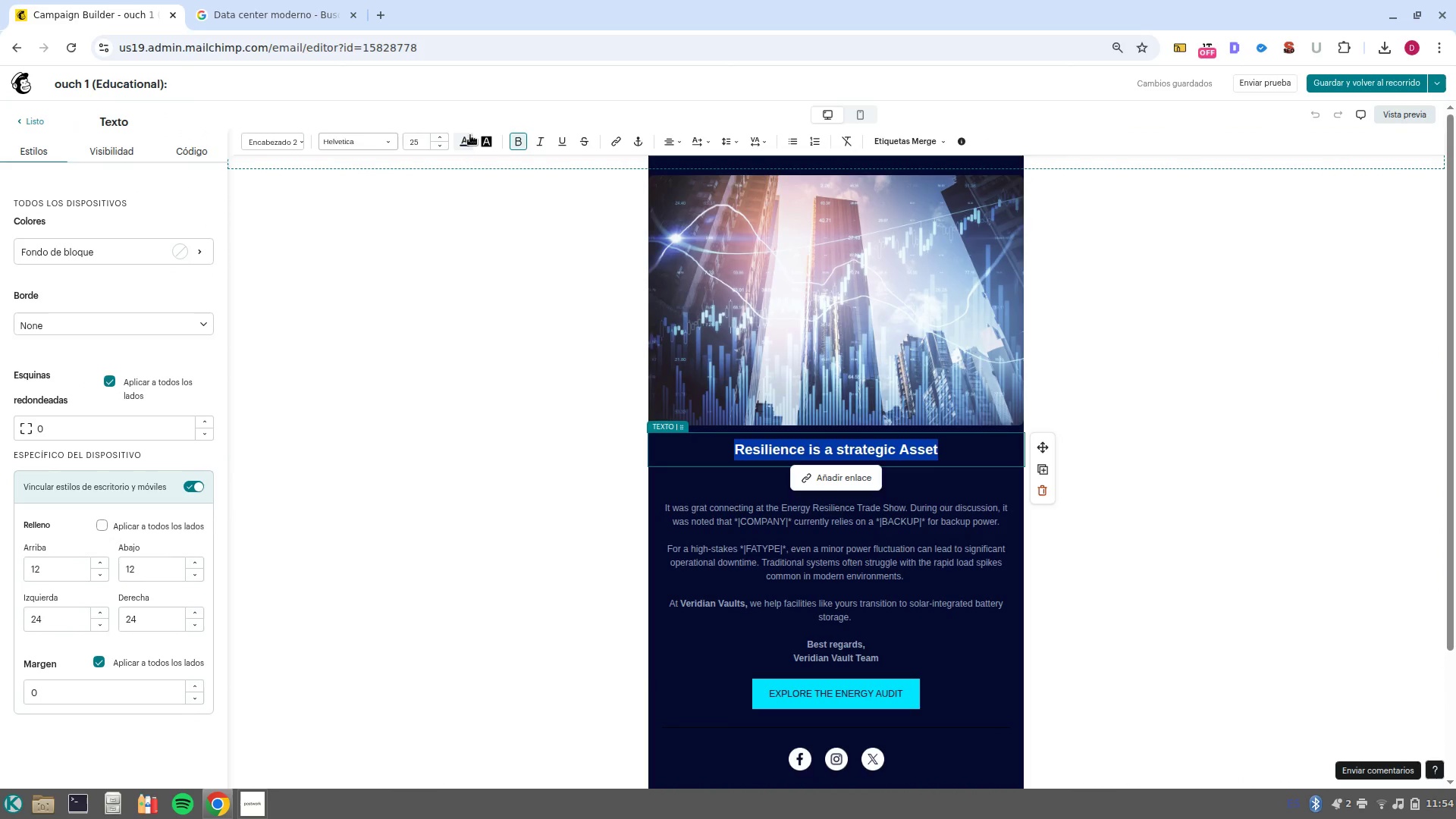 
left_click([470, 135])
 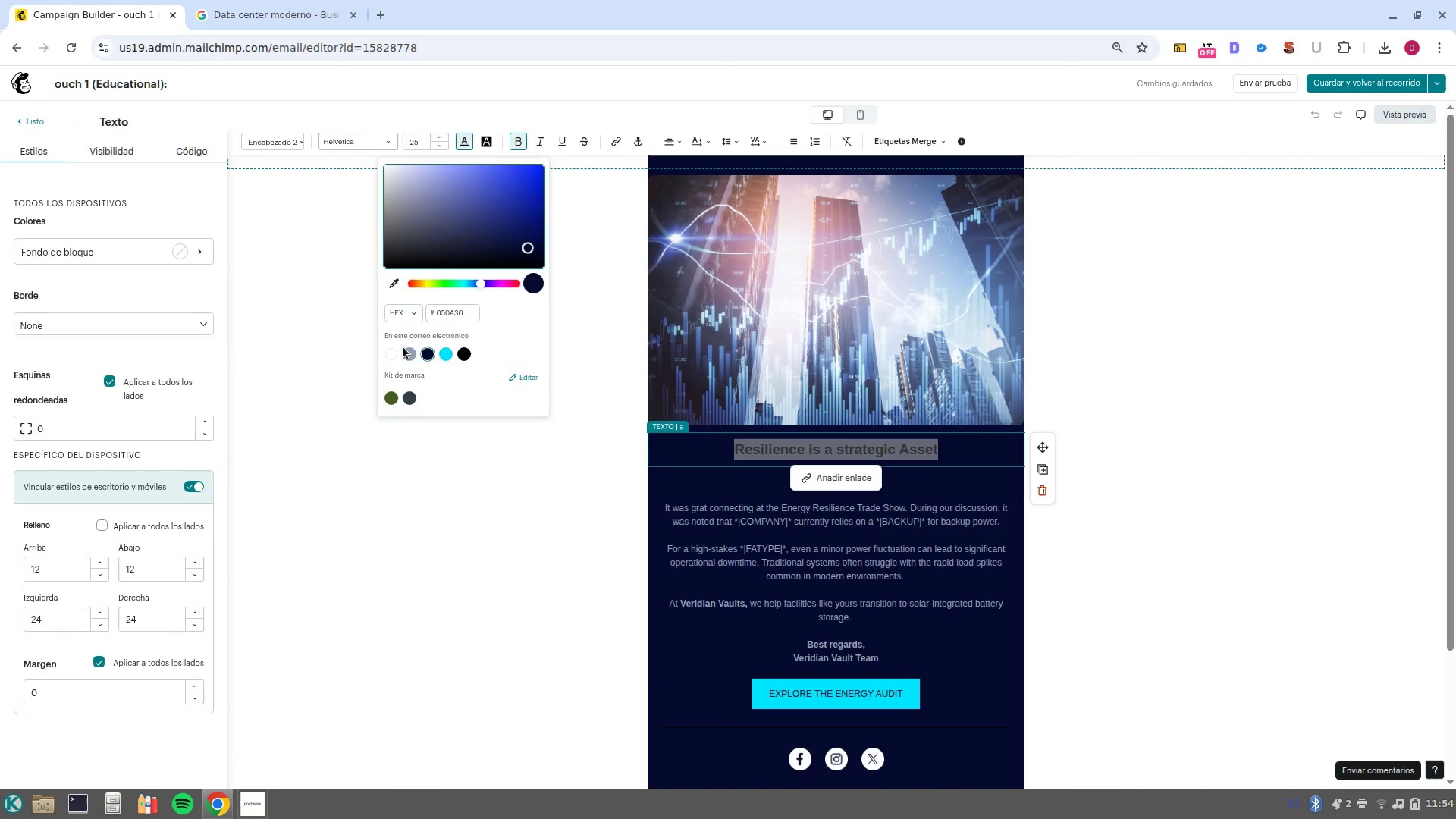 
left_click([387, 350])
 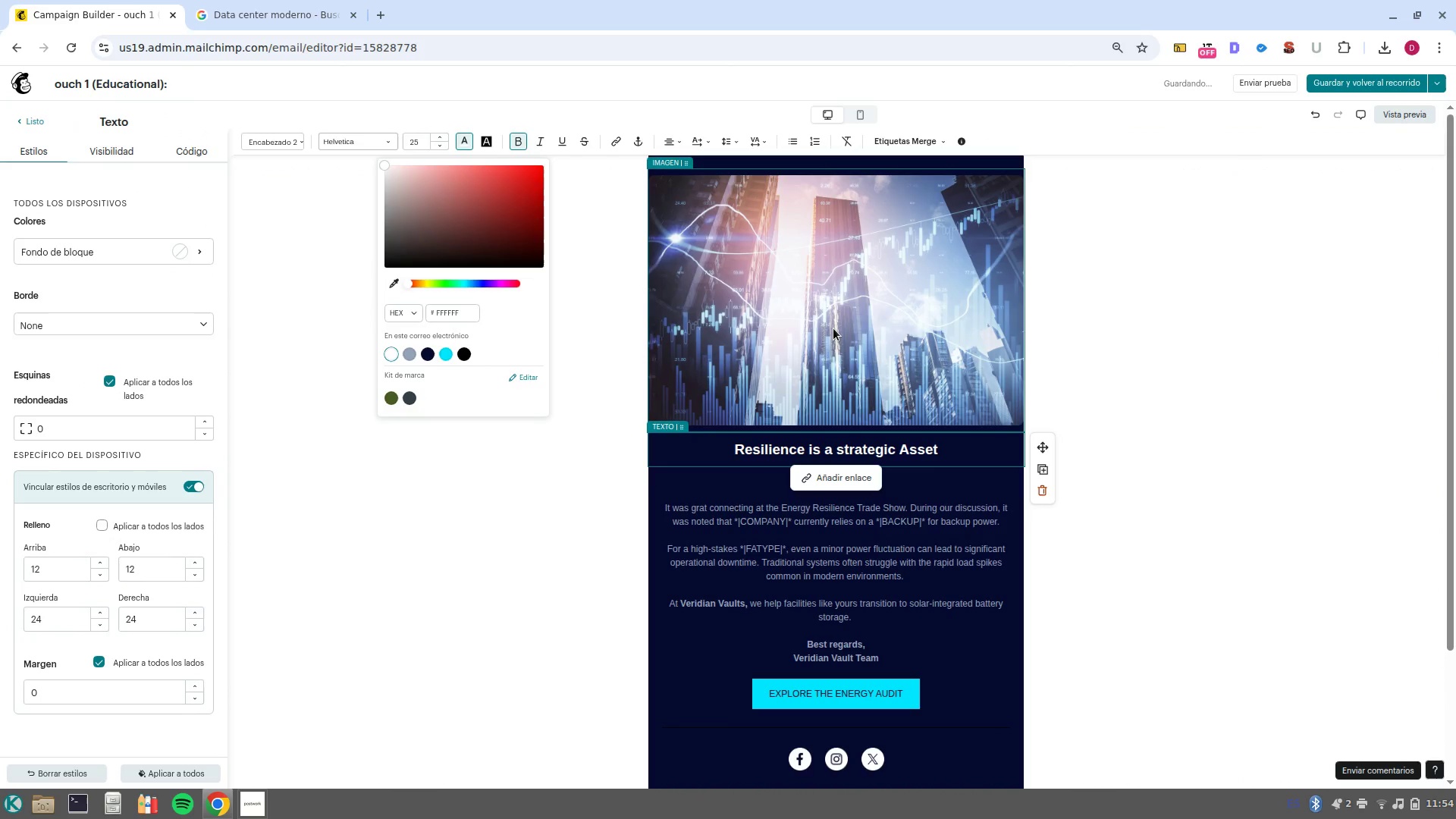 
left_click([1057, 312])
 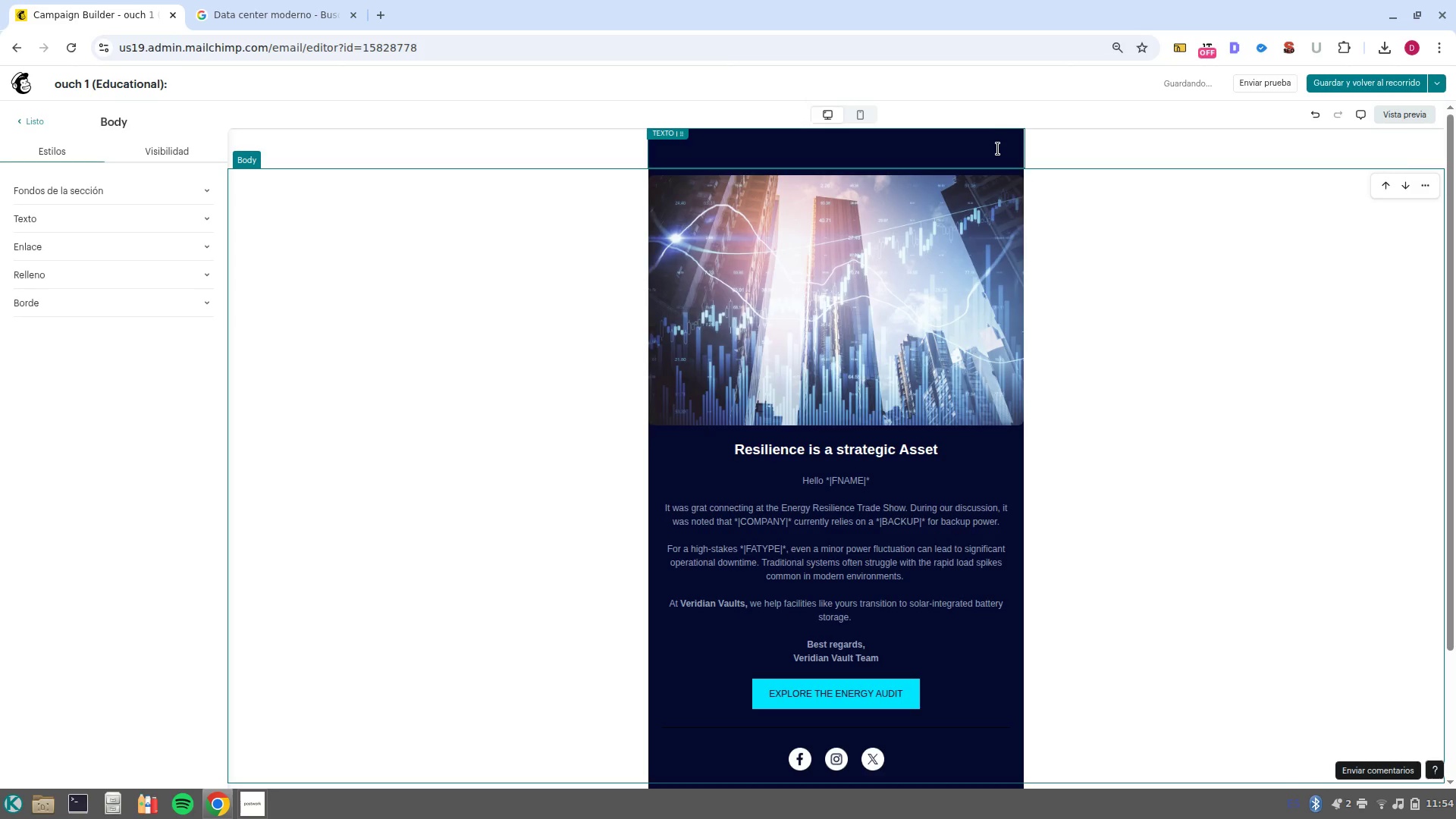 
scroll: coordinate [833, 328], scroll_direction: up, amount: 4.0
 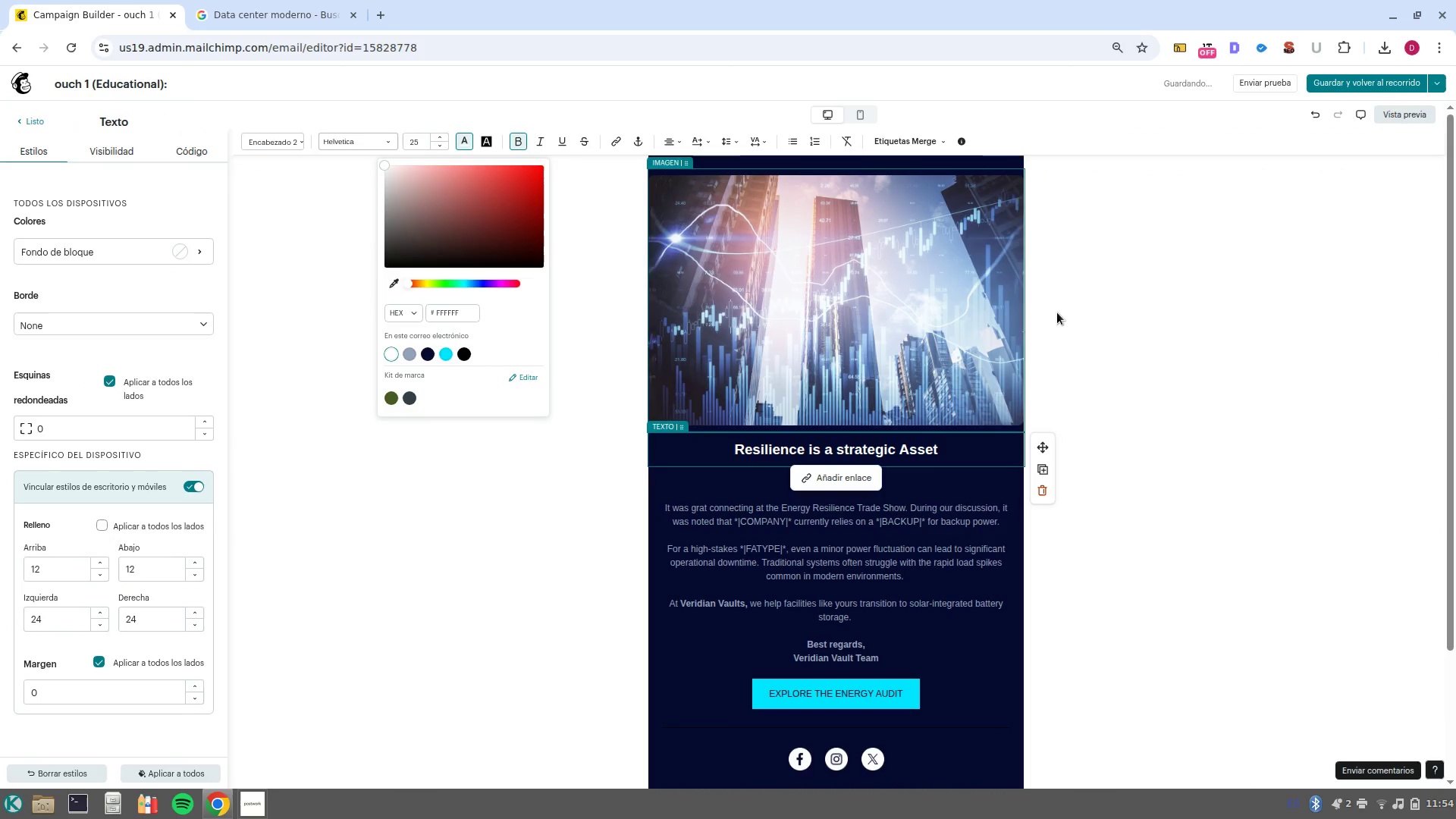 
left_click_drag(start_coordinate=[1002, 153], to_coordinate=[585, 155])
 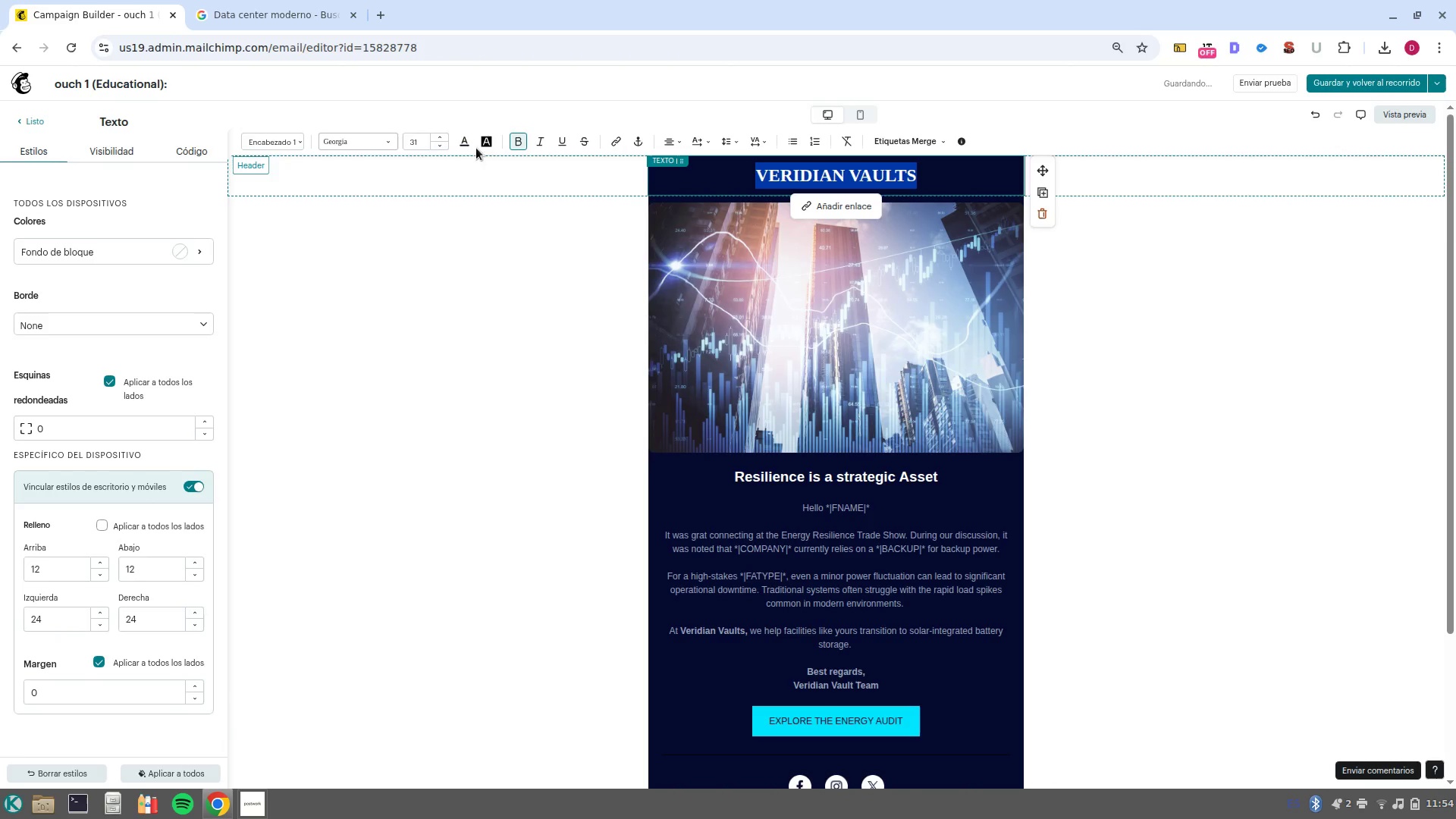 
left_click([463, 143])
 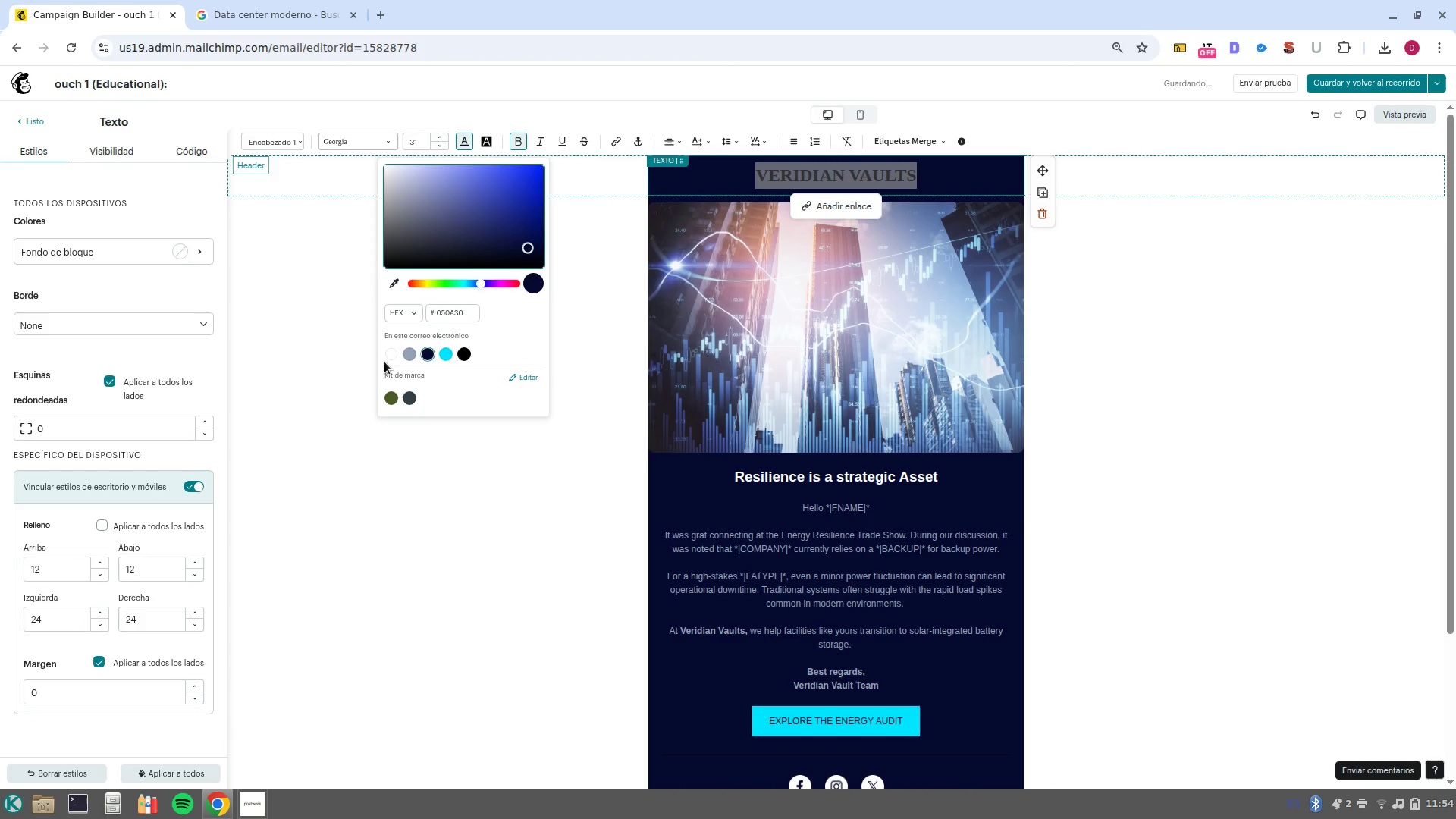 
left_click([388, 356])
 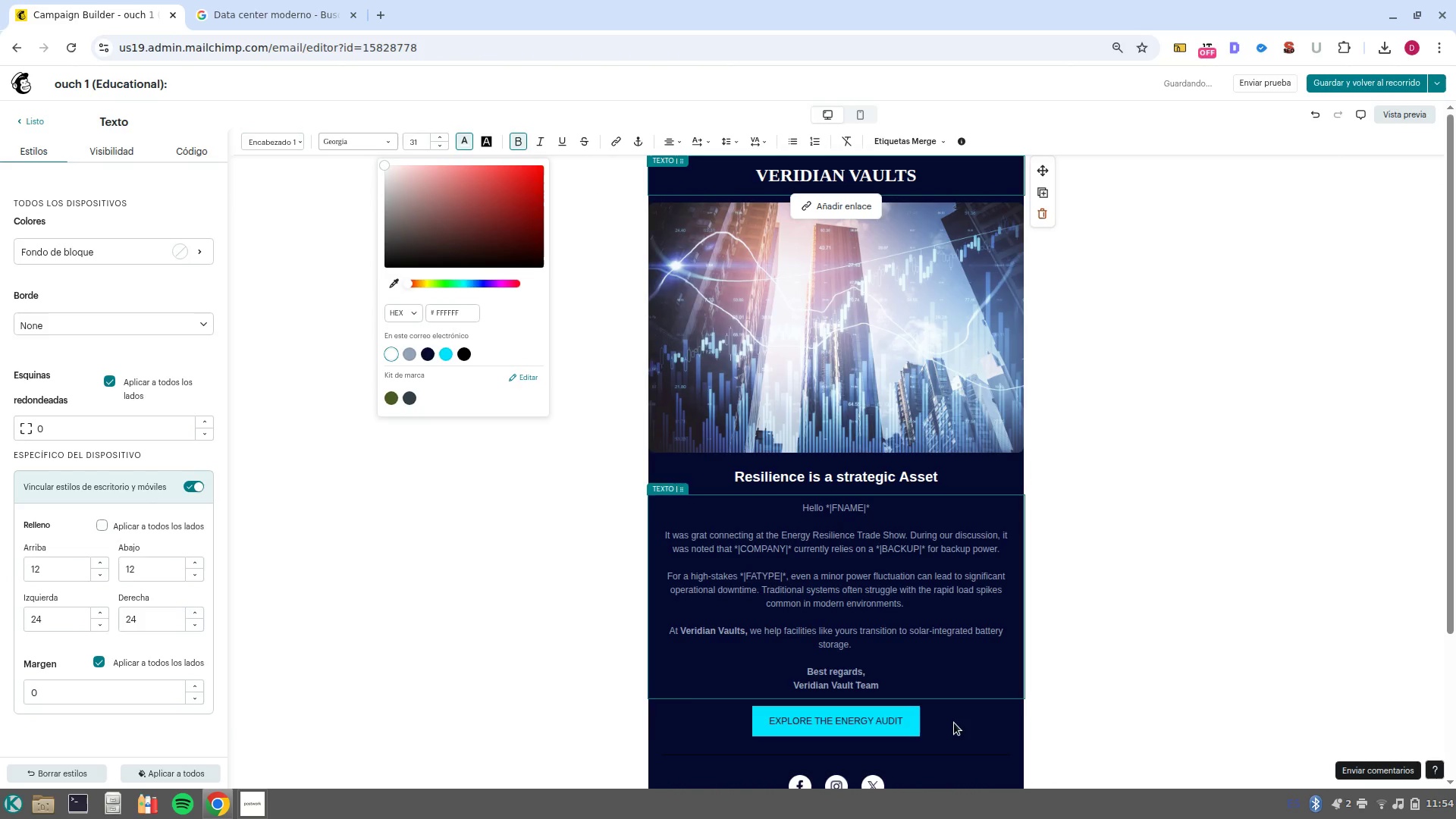 
scroll: coordinate [954, 717], scroll_direction: down, amount: 2.0
 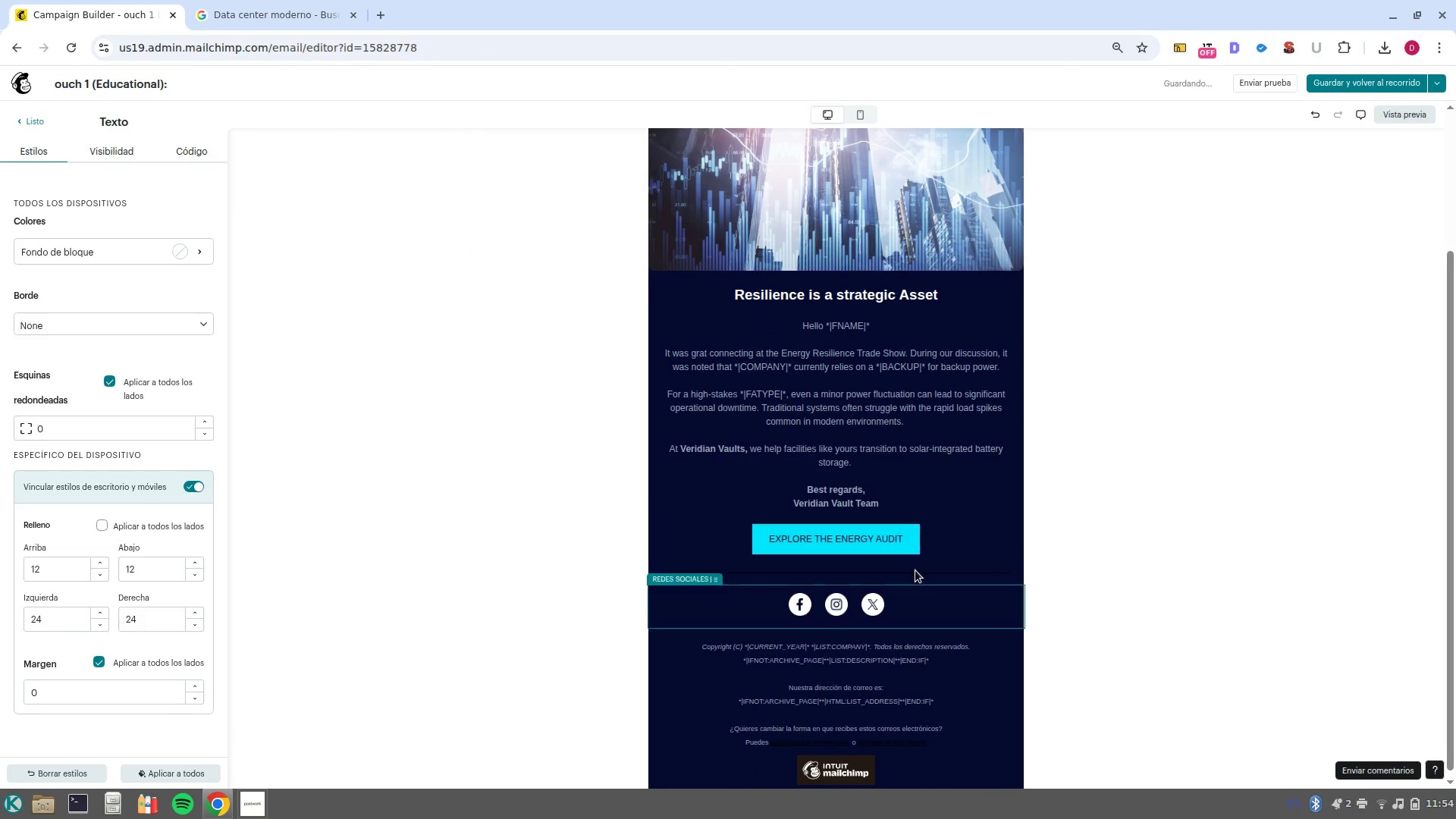 
left_click([916, 571])
 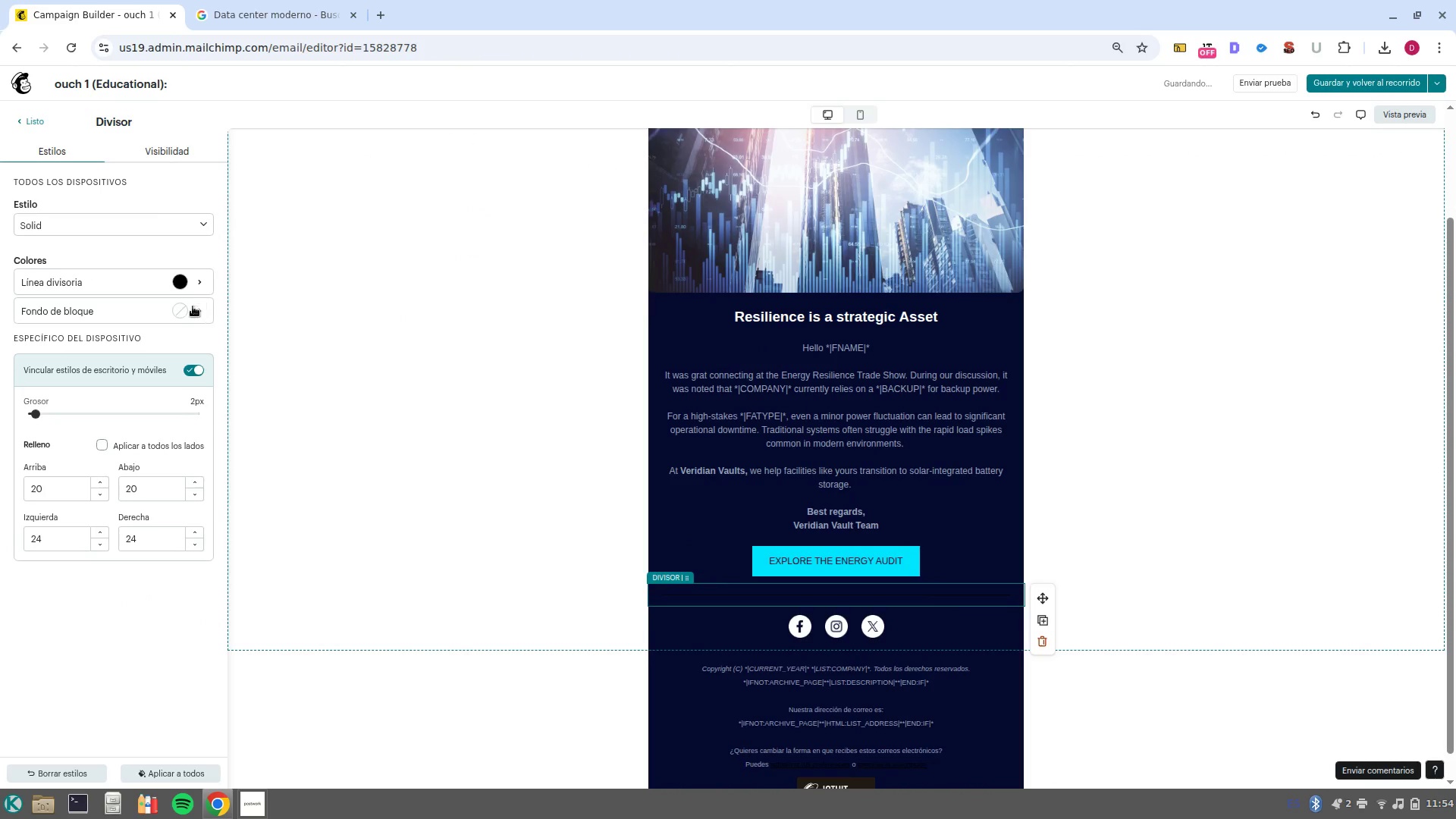 
left_click([173, 315])
 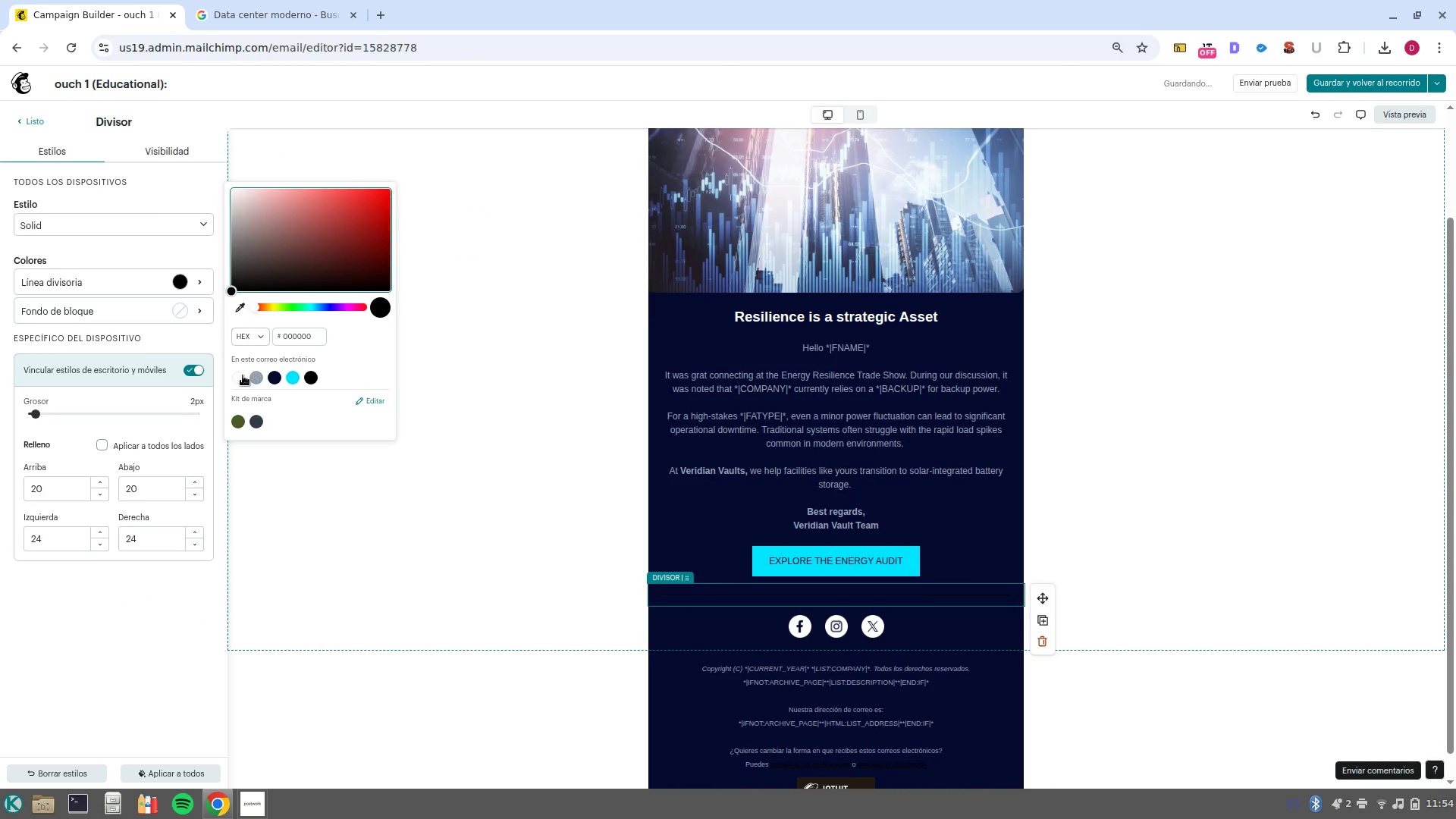 
left_click([243, 377])
 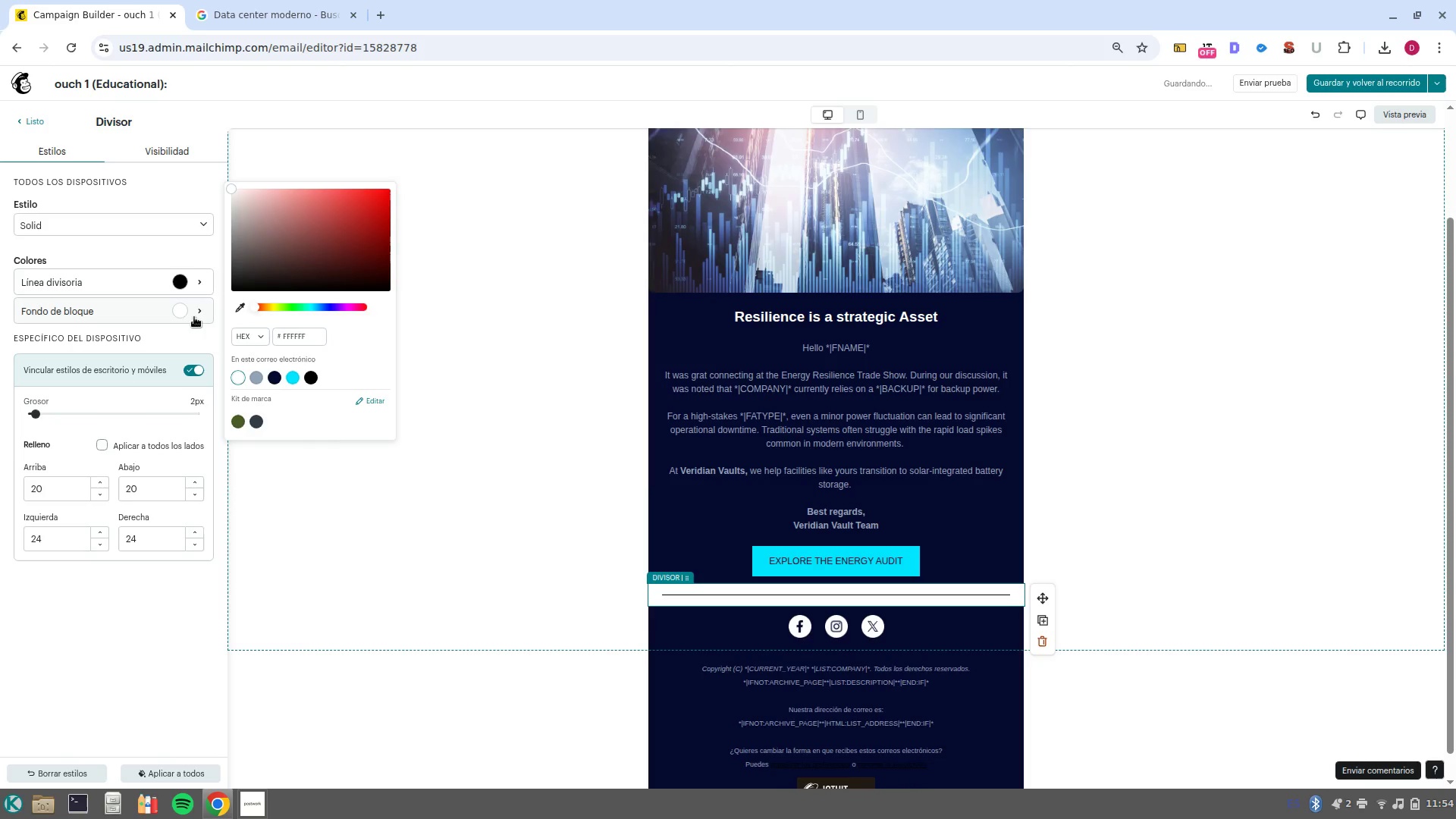 
wait(6.2)
 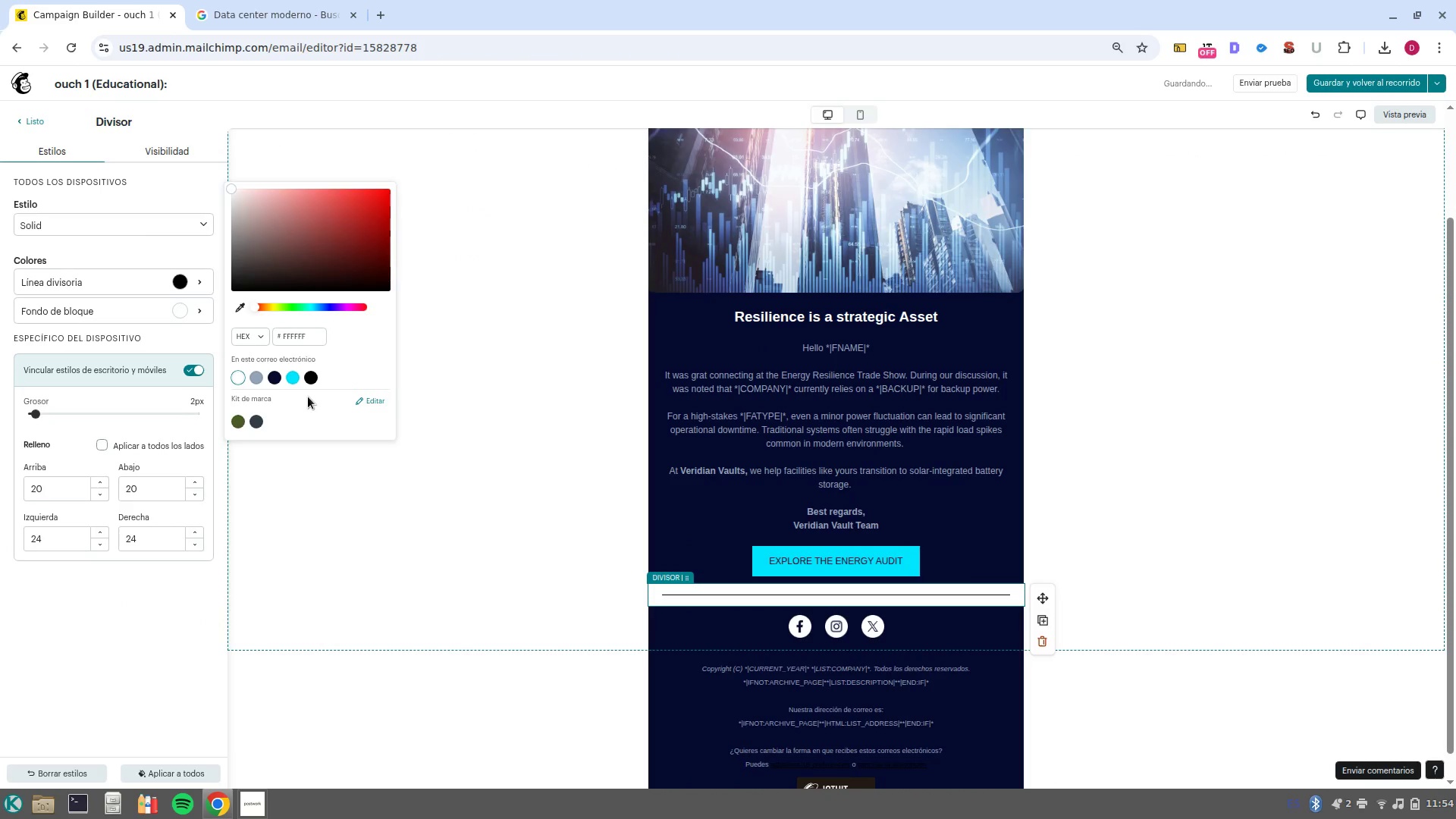 
left_click([313, 384])
 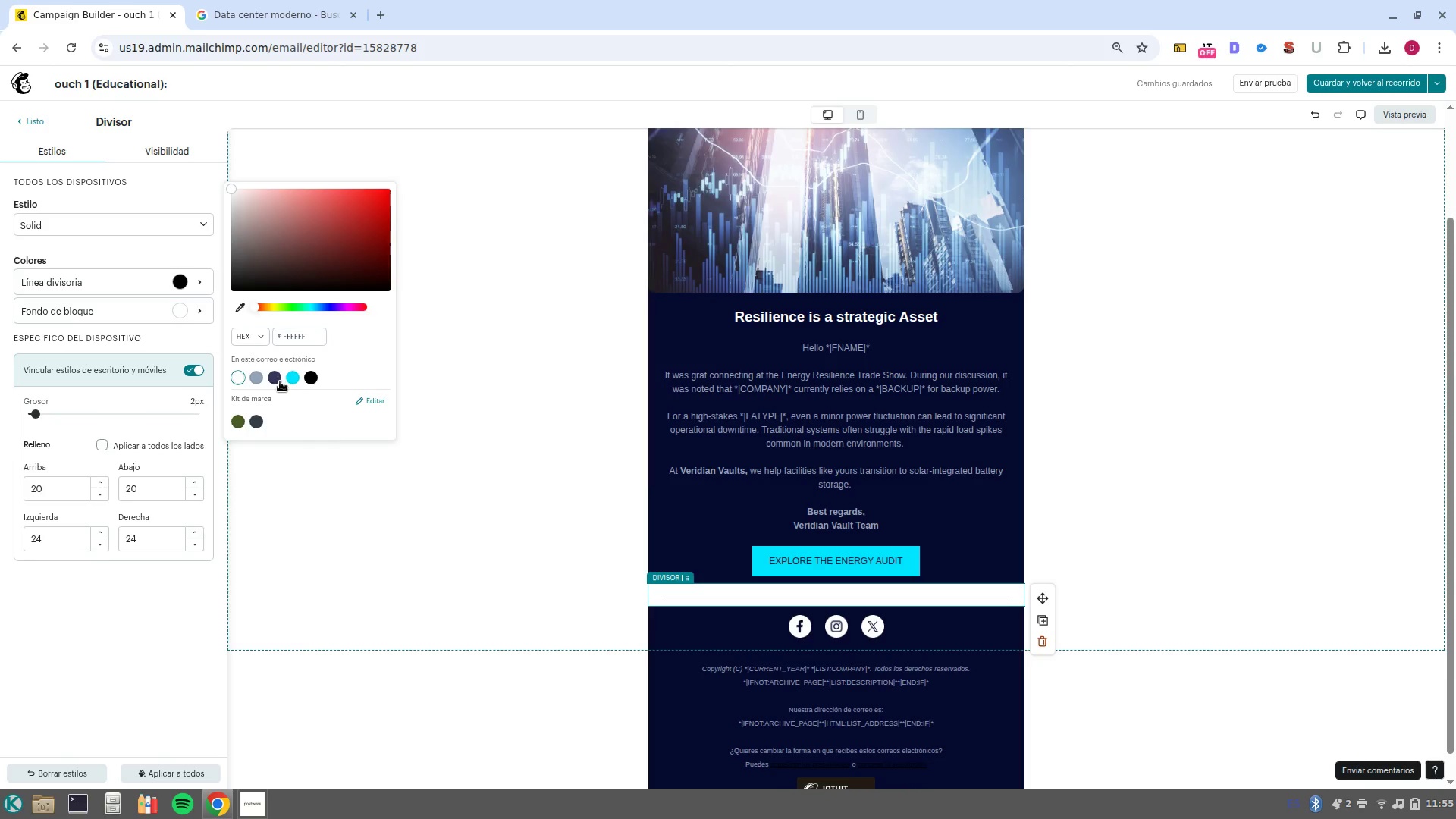 
left_click([278, 381])
 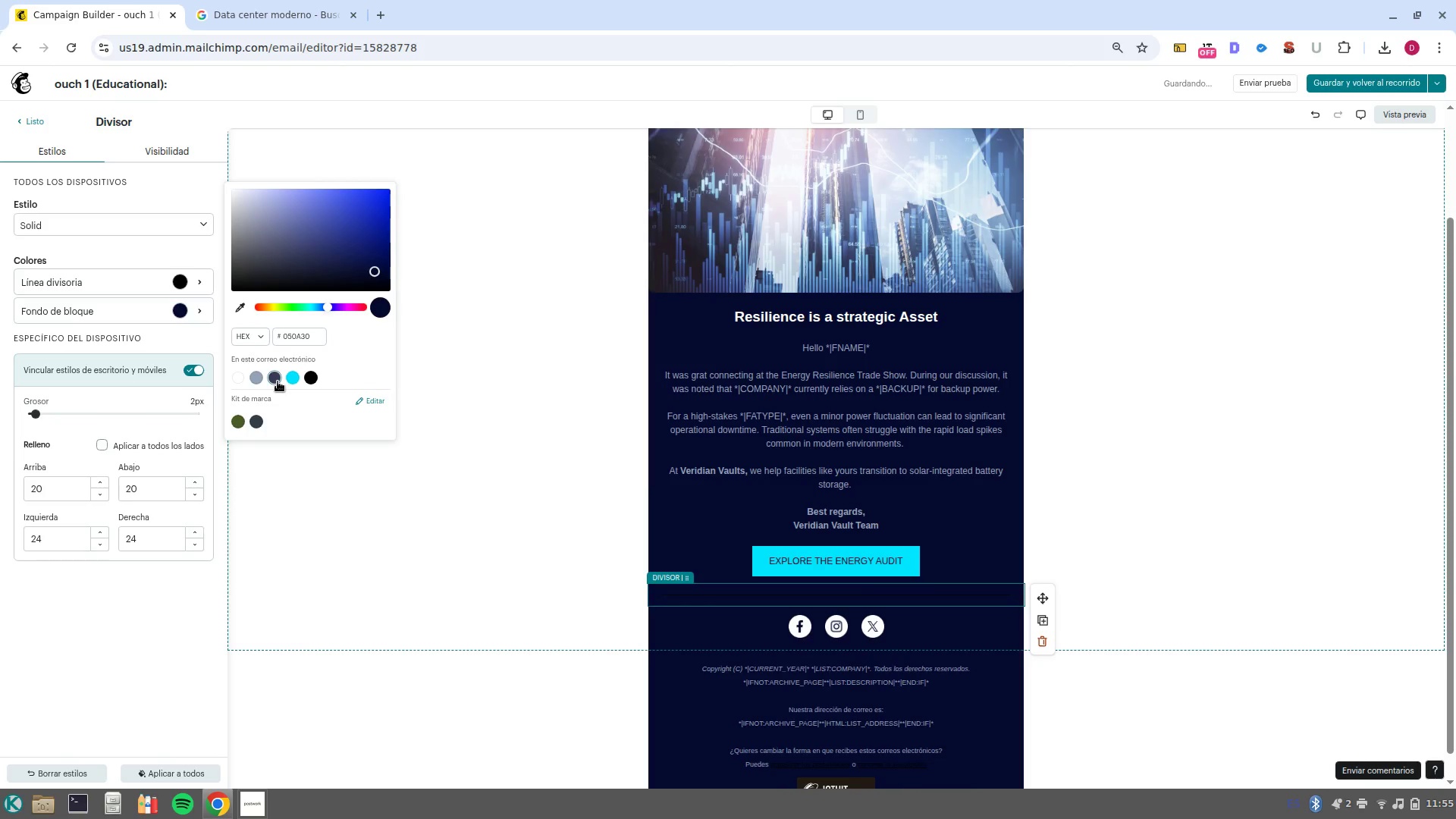 
left_click([276, 381])
 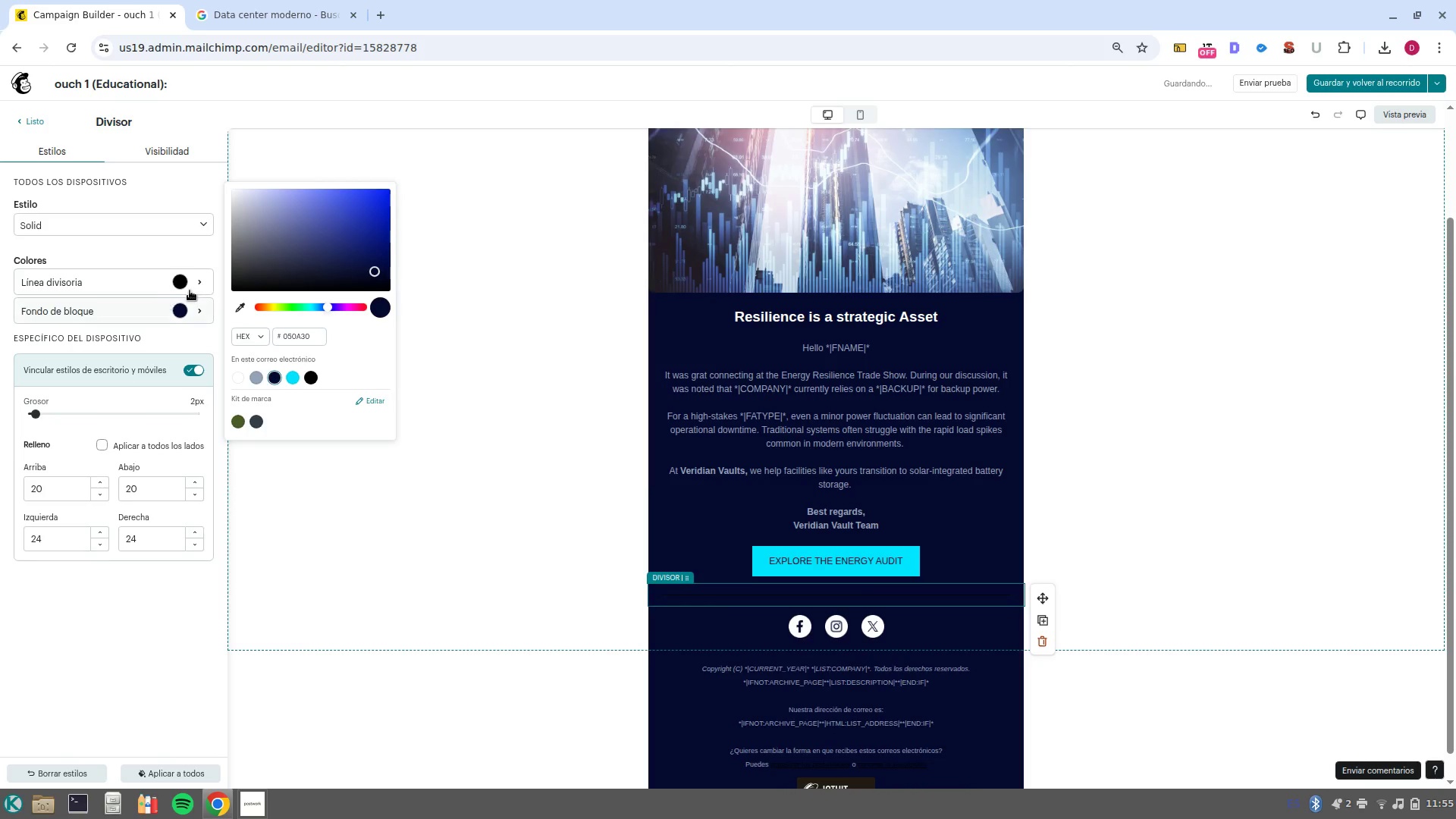 
left_click([183, 288])
 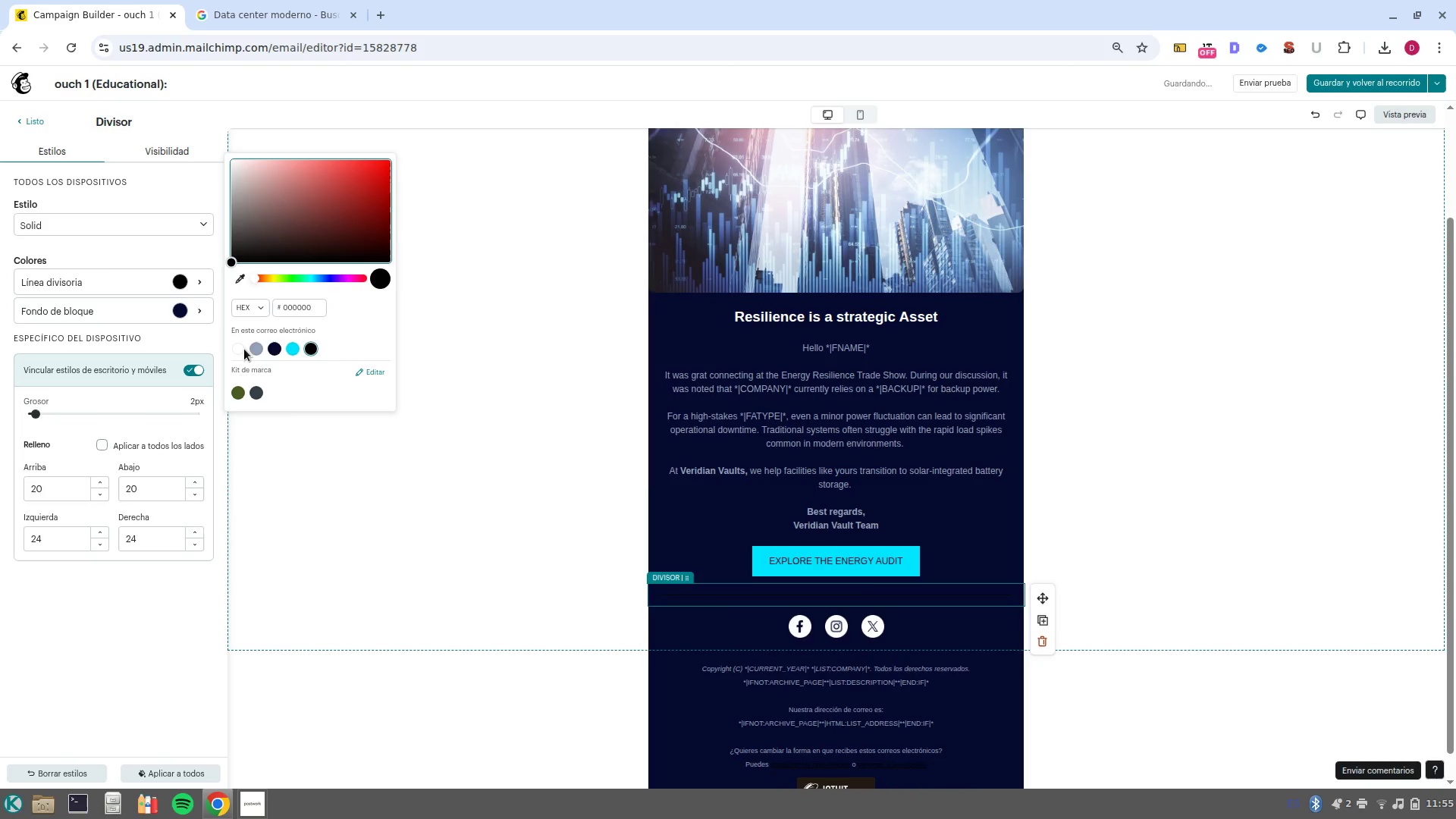 
left_click([235, 347])
 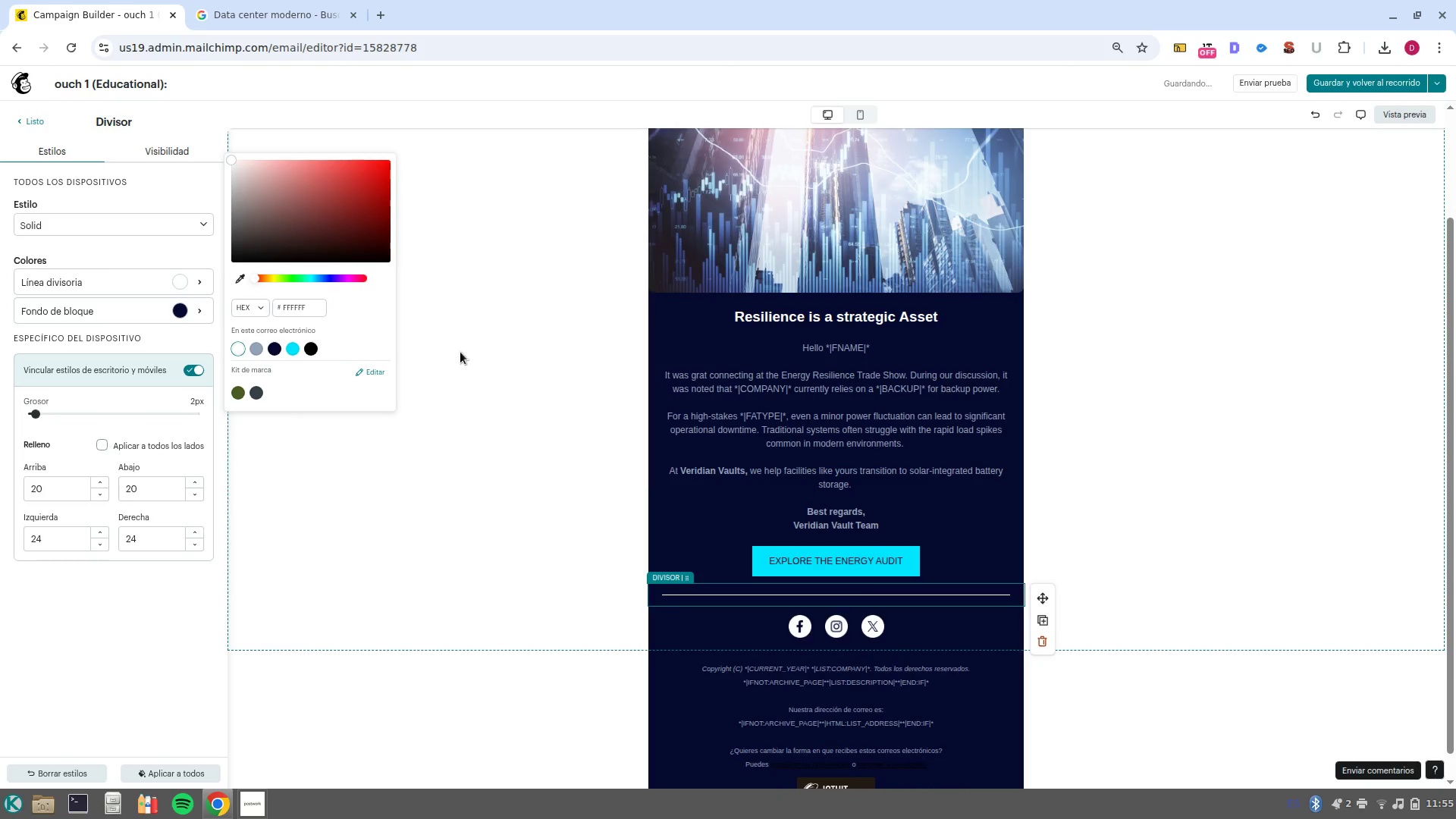 
left_click([507, 358])
 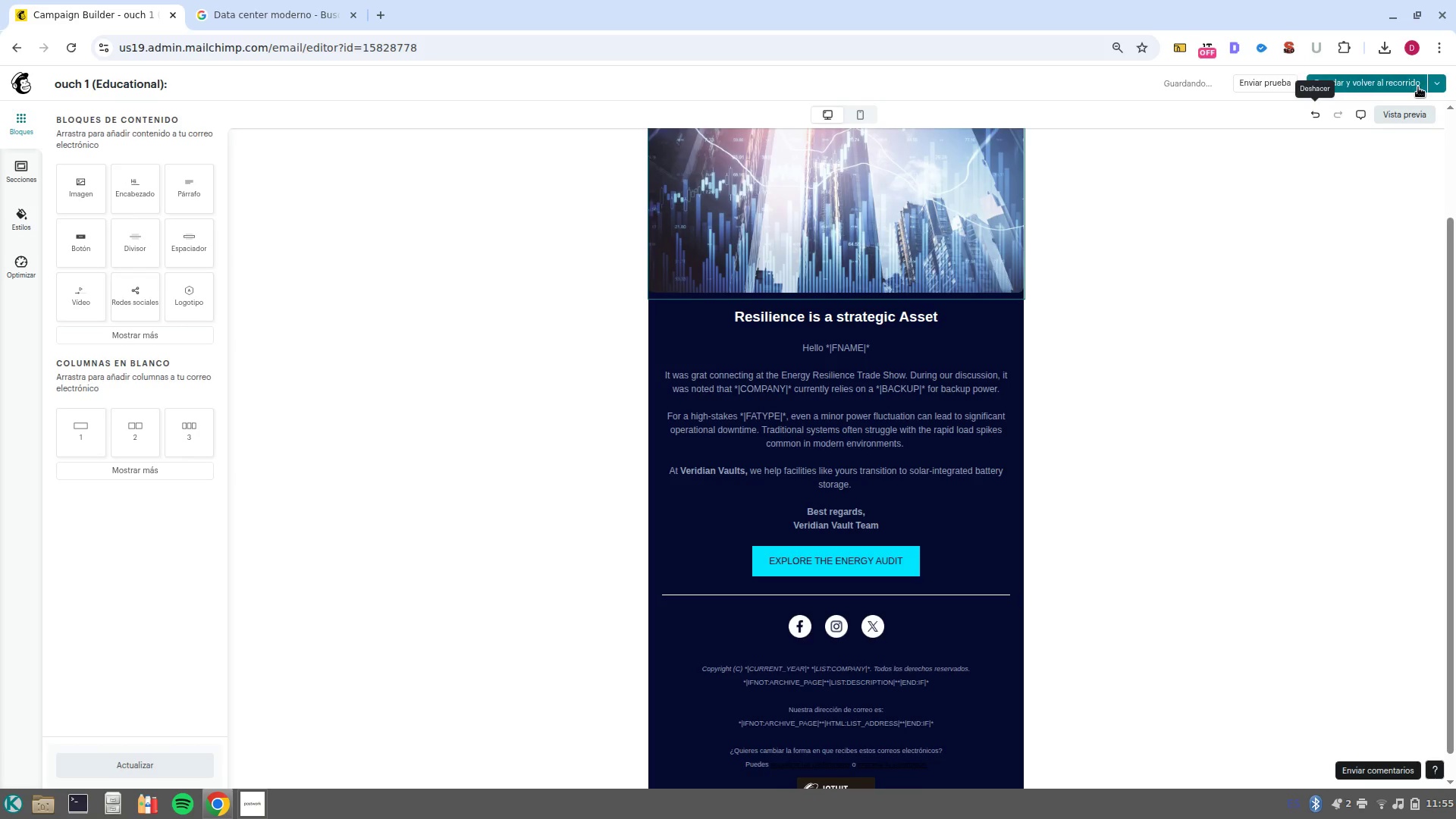 
left_click([1436, 86])
 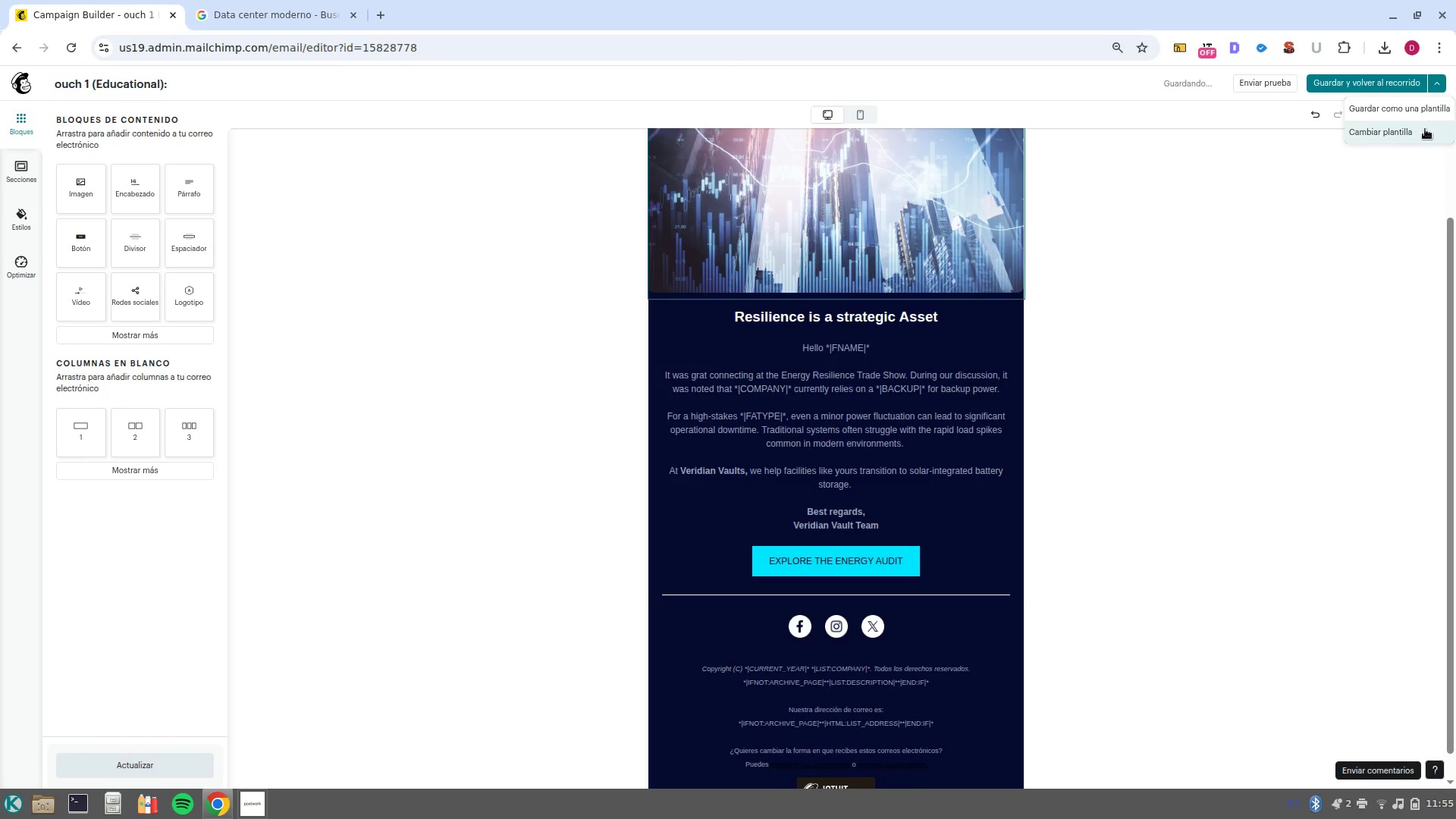 
left_click([1432, 107])
 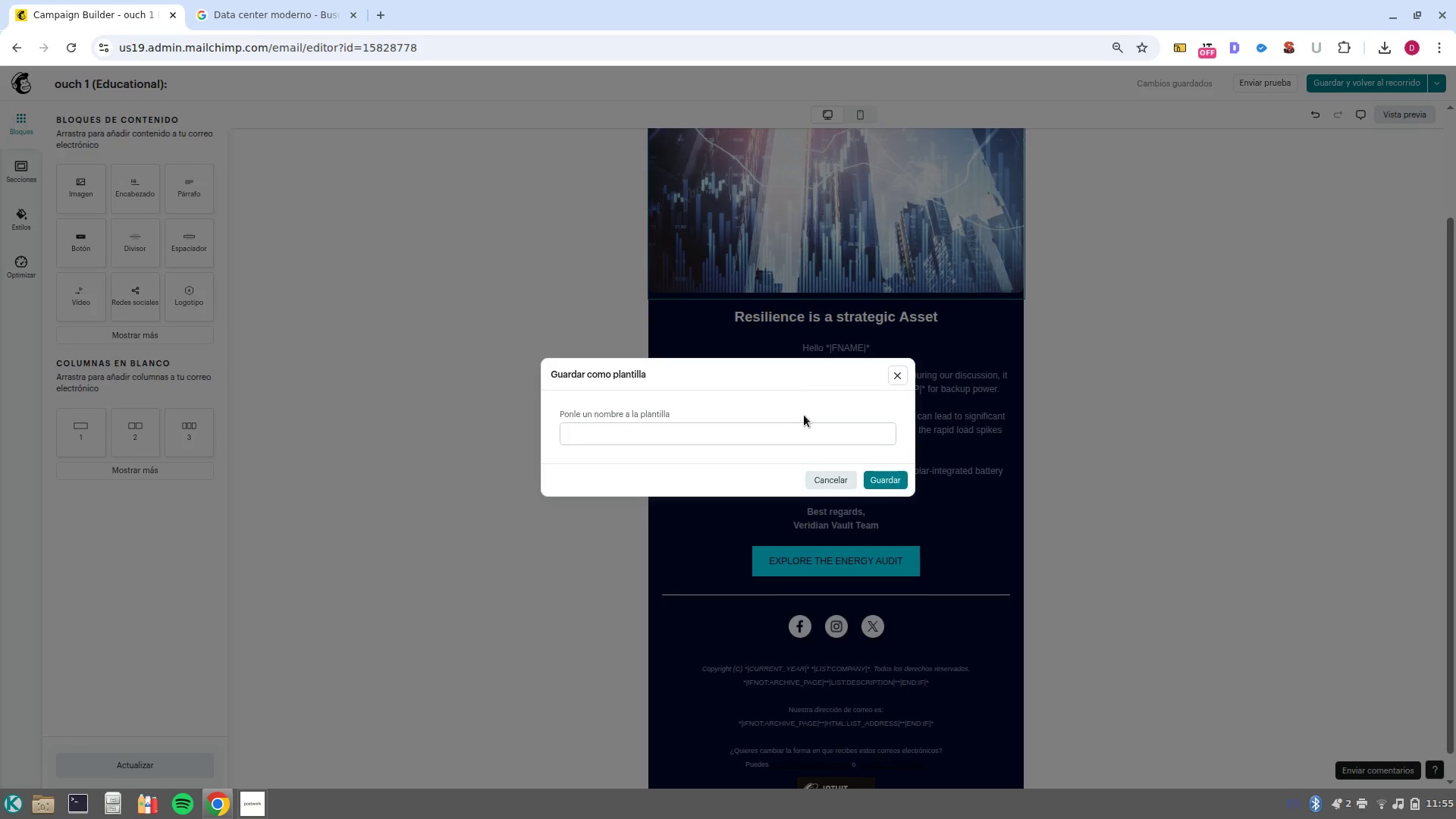 
left_click([811, 427])
 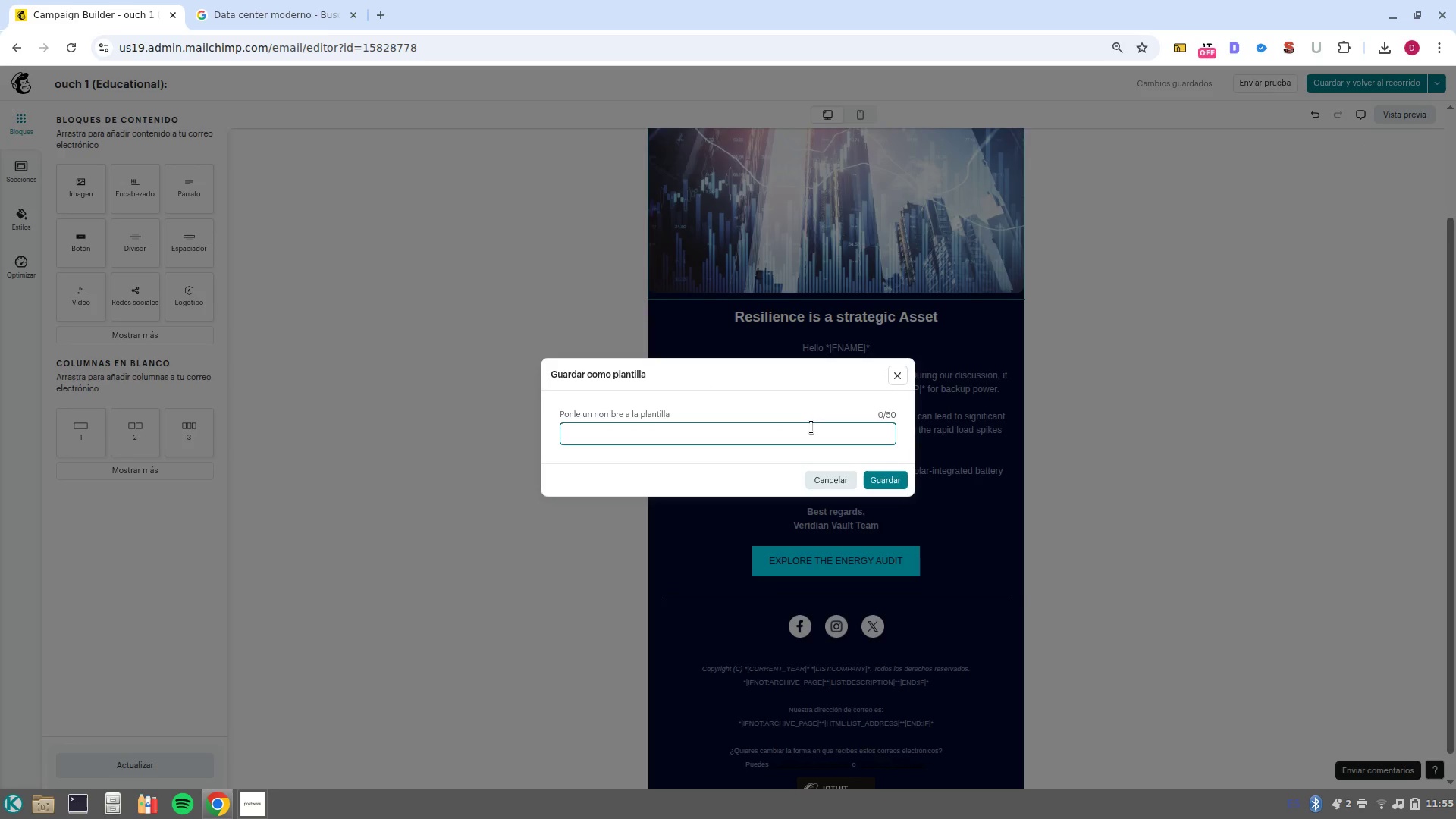 
type([LaunchApp2]Vault)
 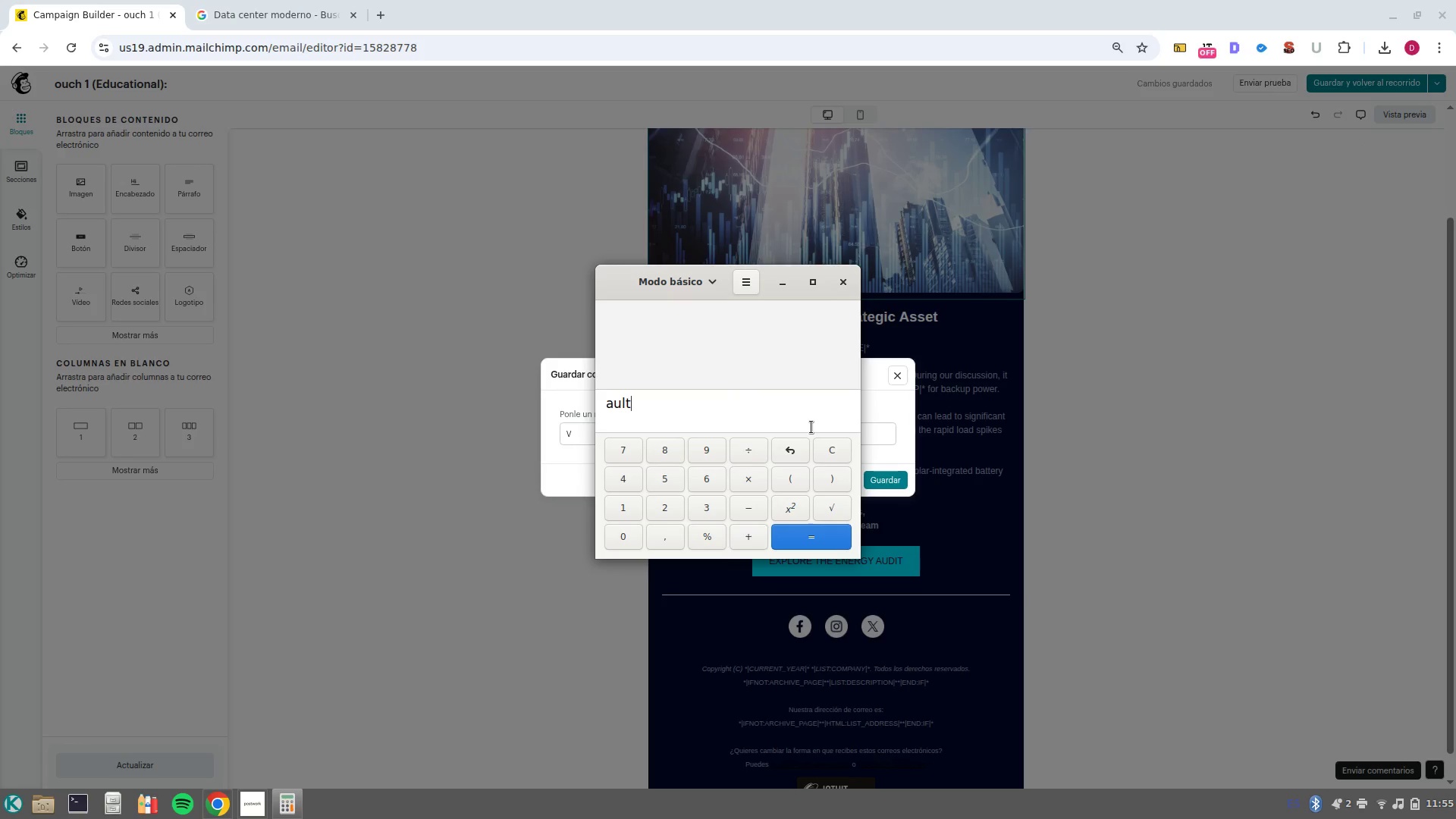 
left_click([846, 283])
 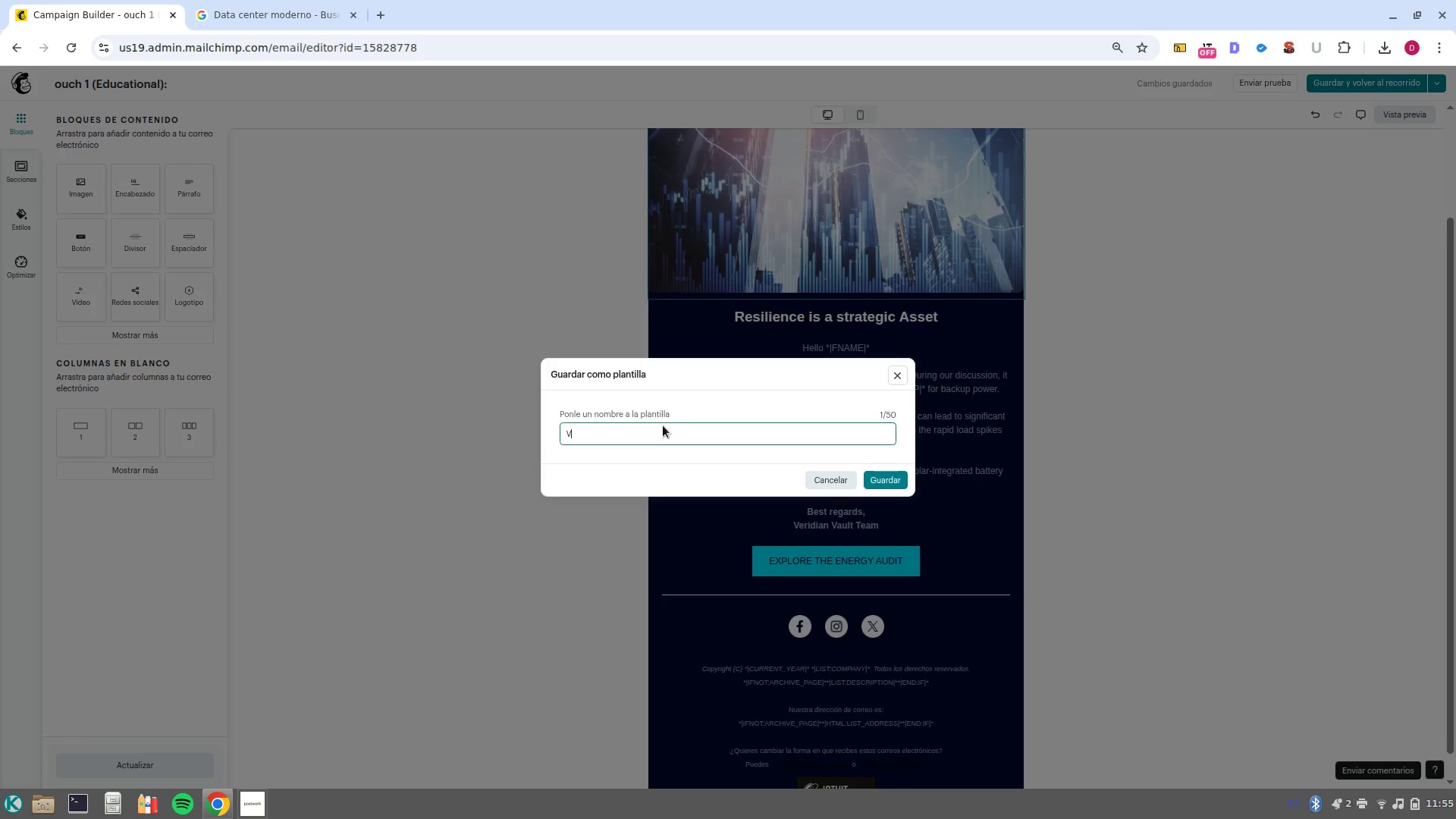 
left_click([663, 440])
 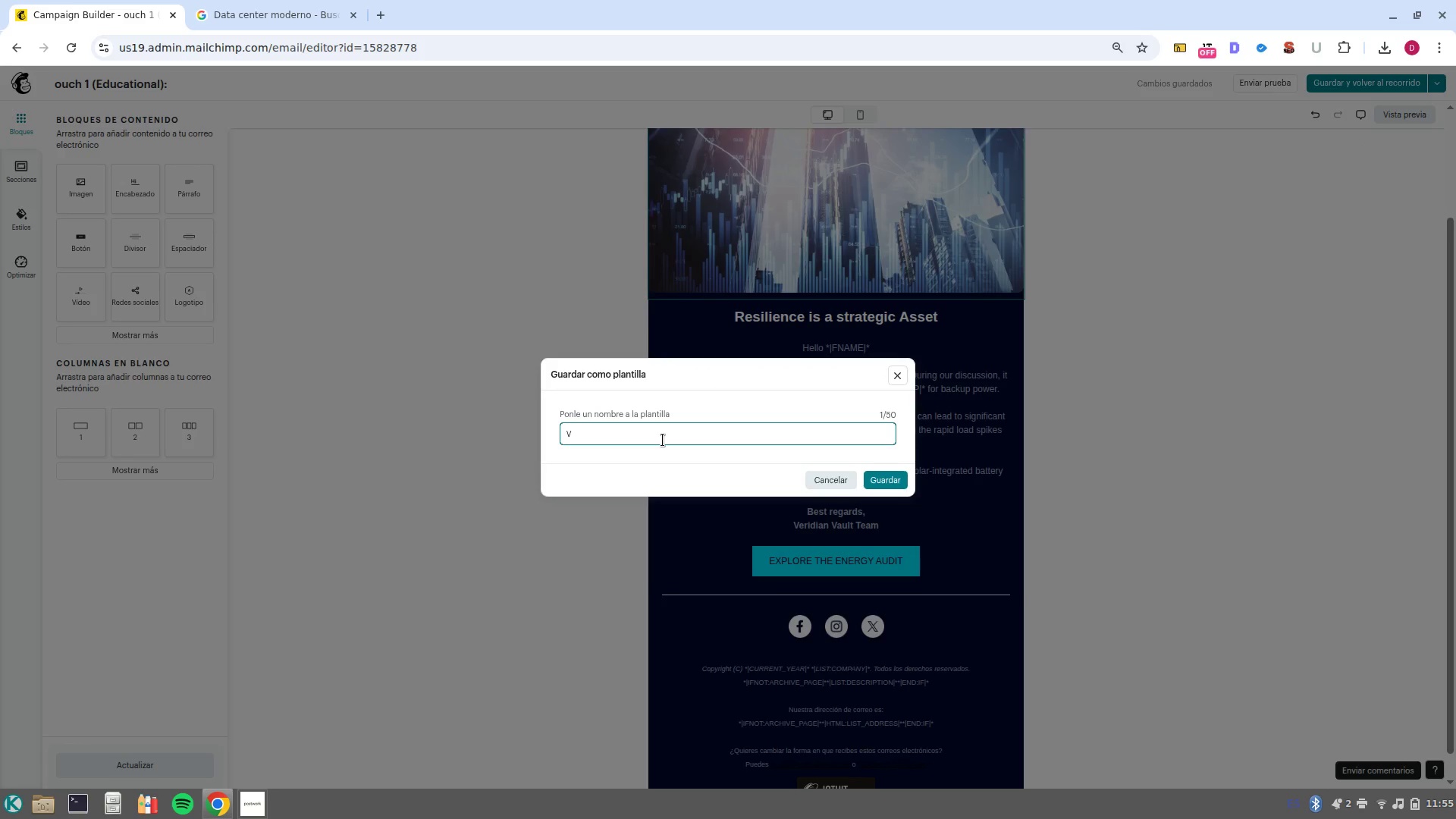 
type(ault)
 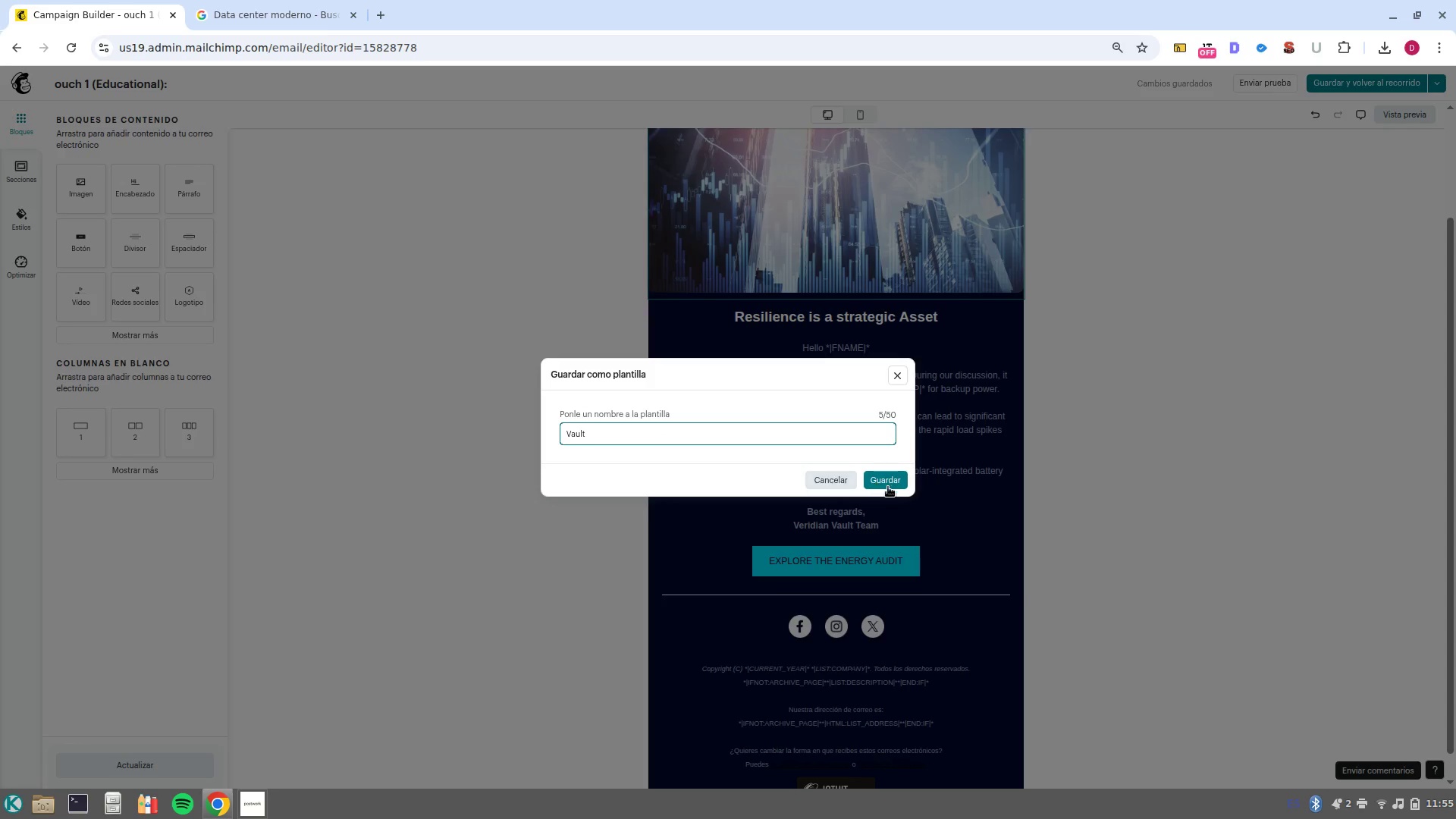 
left_click([891, 483])
 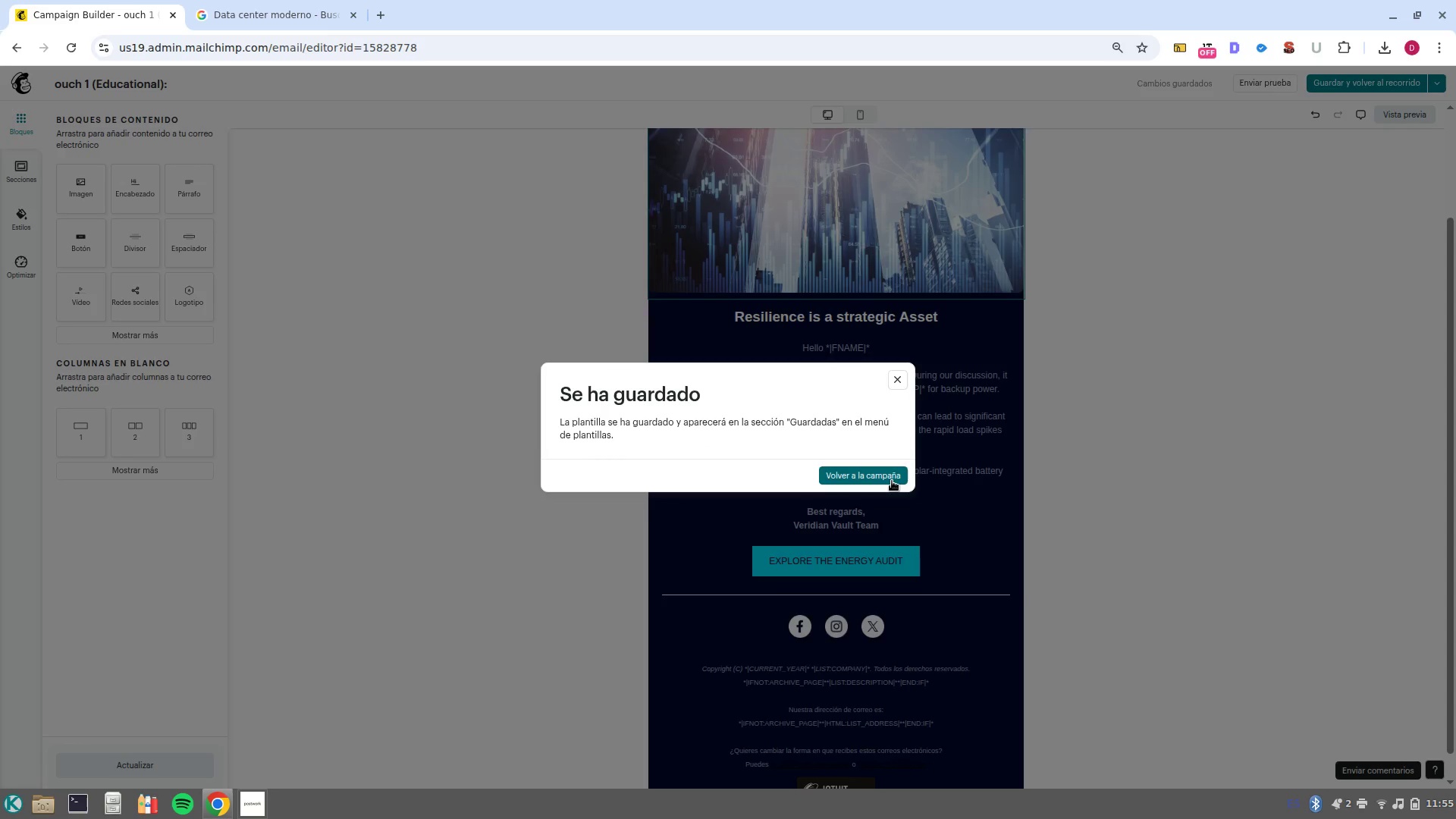 
left_click([892, 481])
 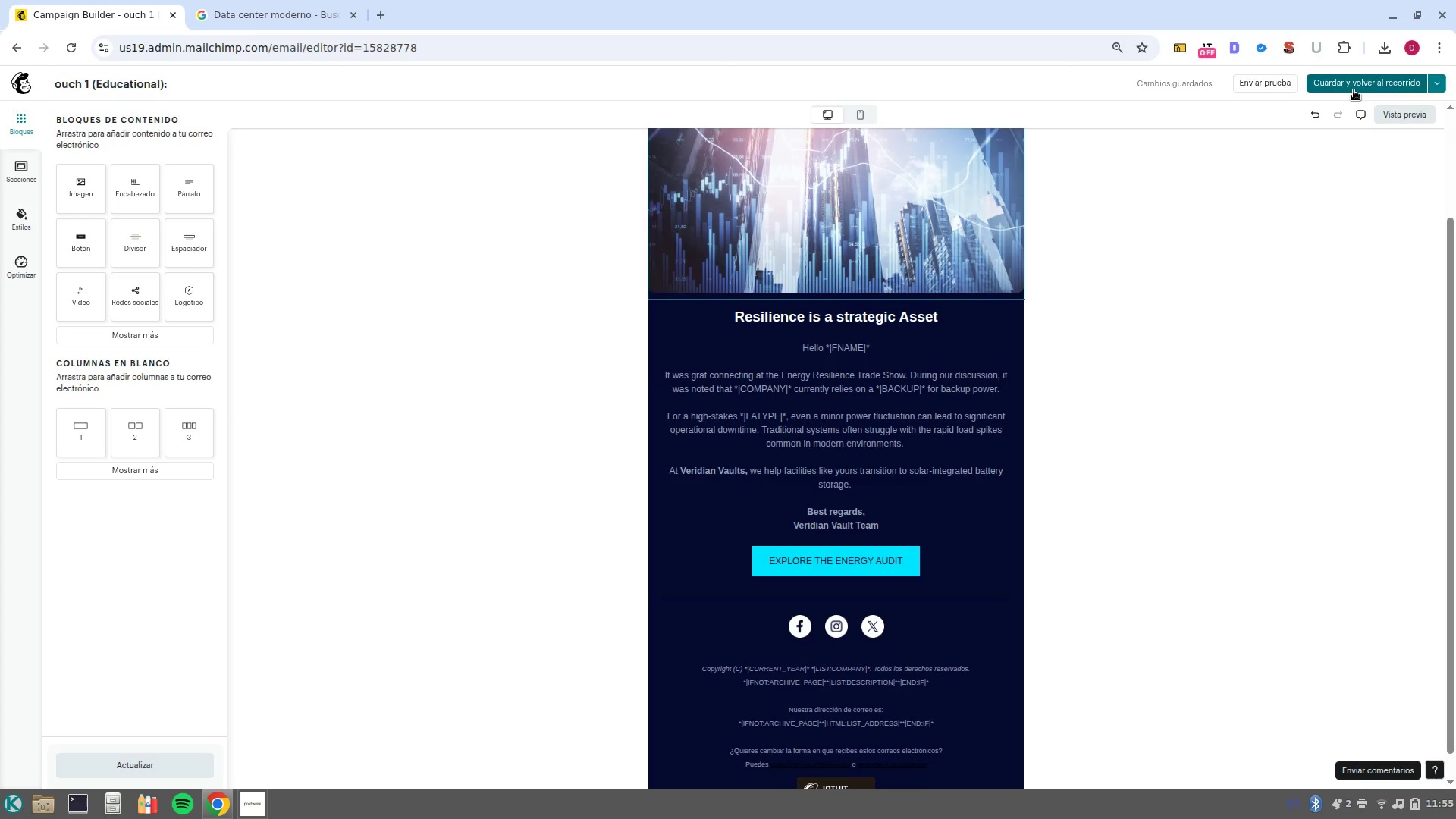 
left_click([1359, 88])
 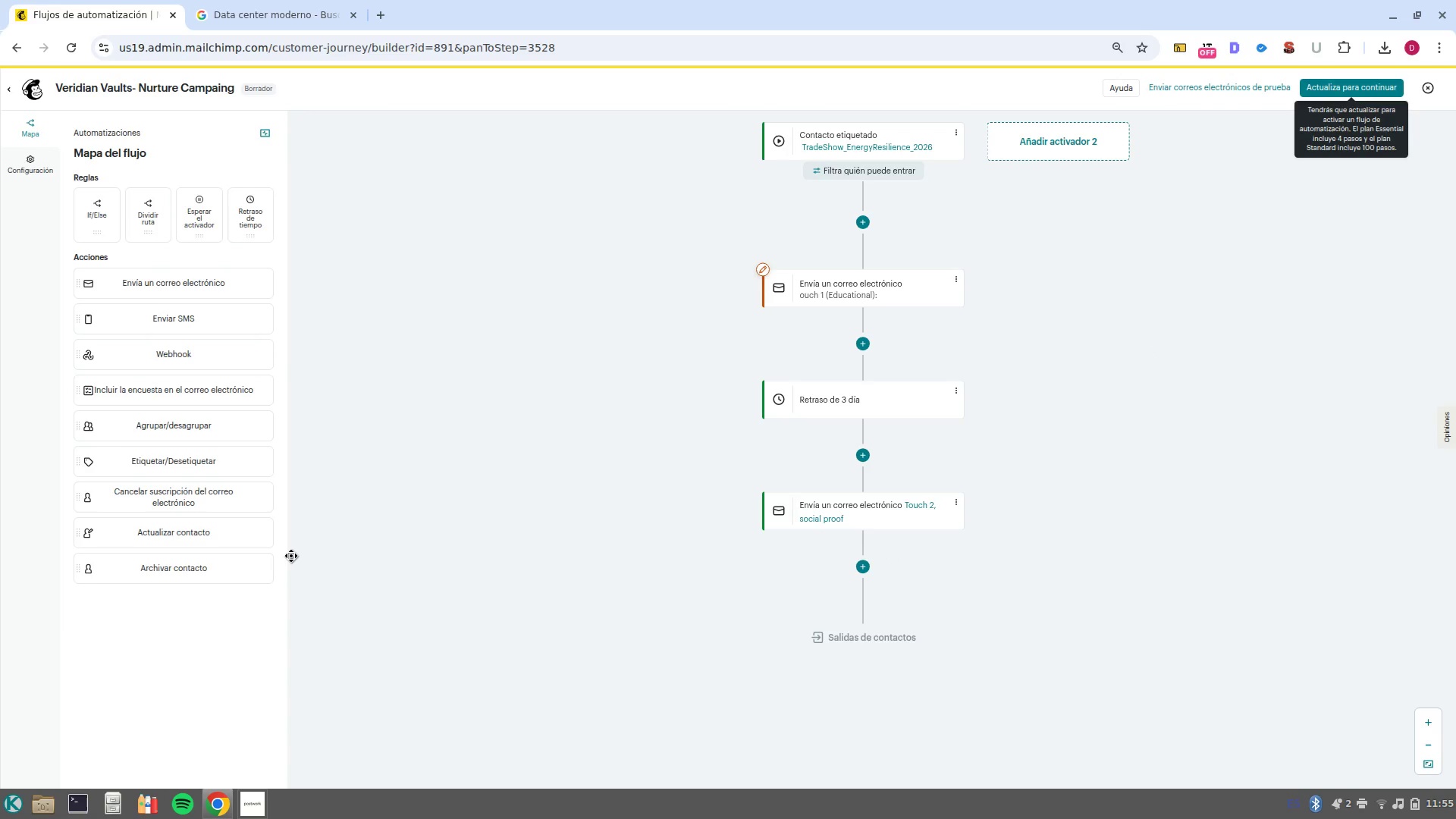 
wait(17.41)
 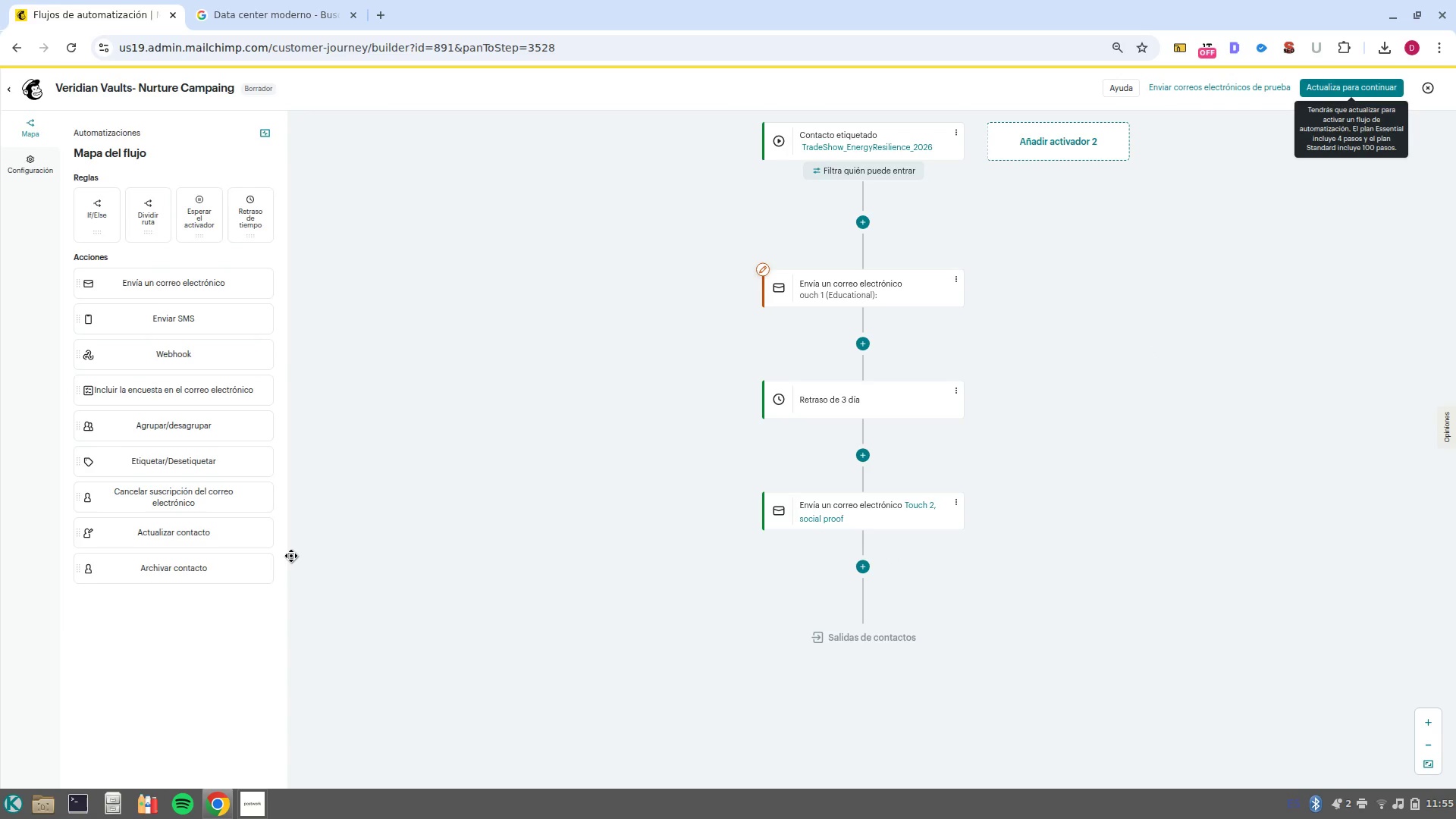 
left_click([853, 567])
 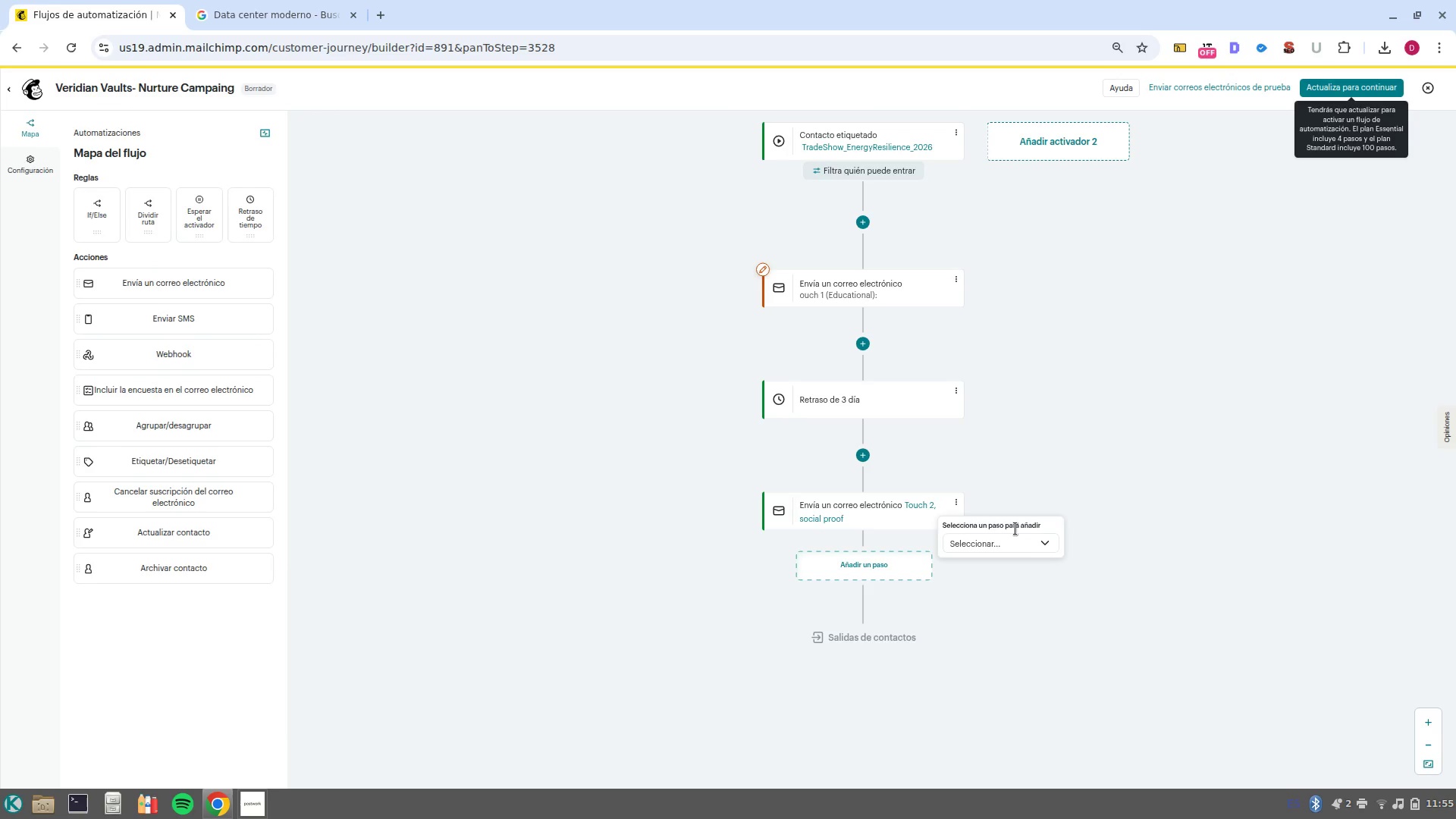 
left_click([1017, 543])
 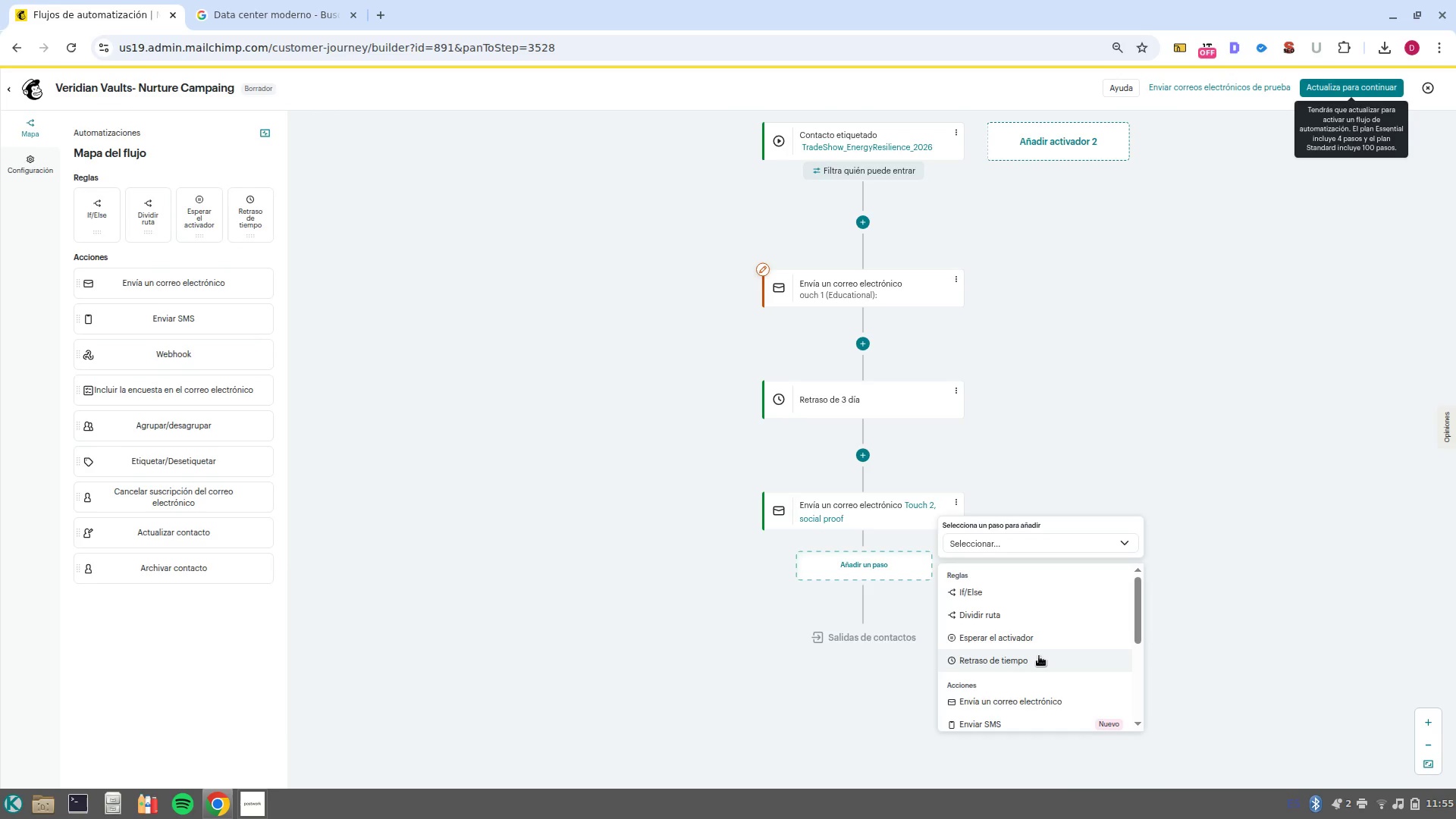 
left_click([1039, 656])
 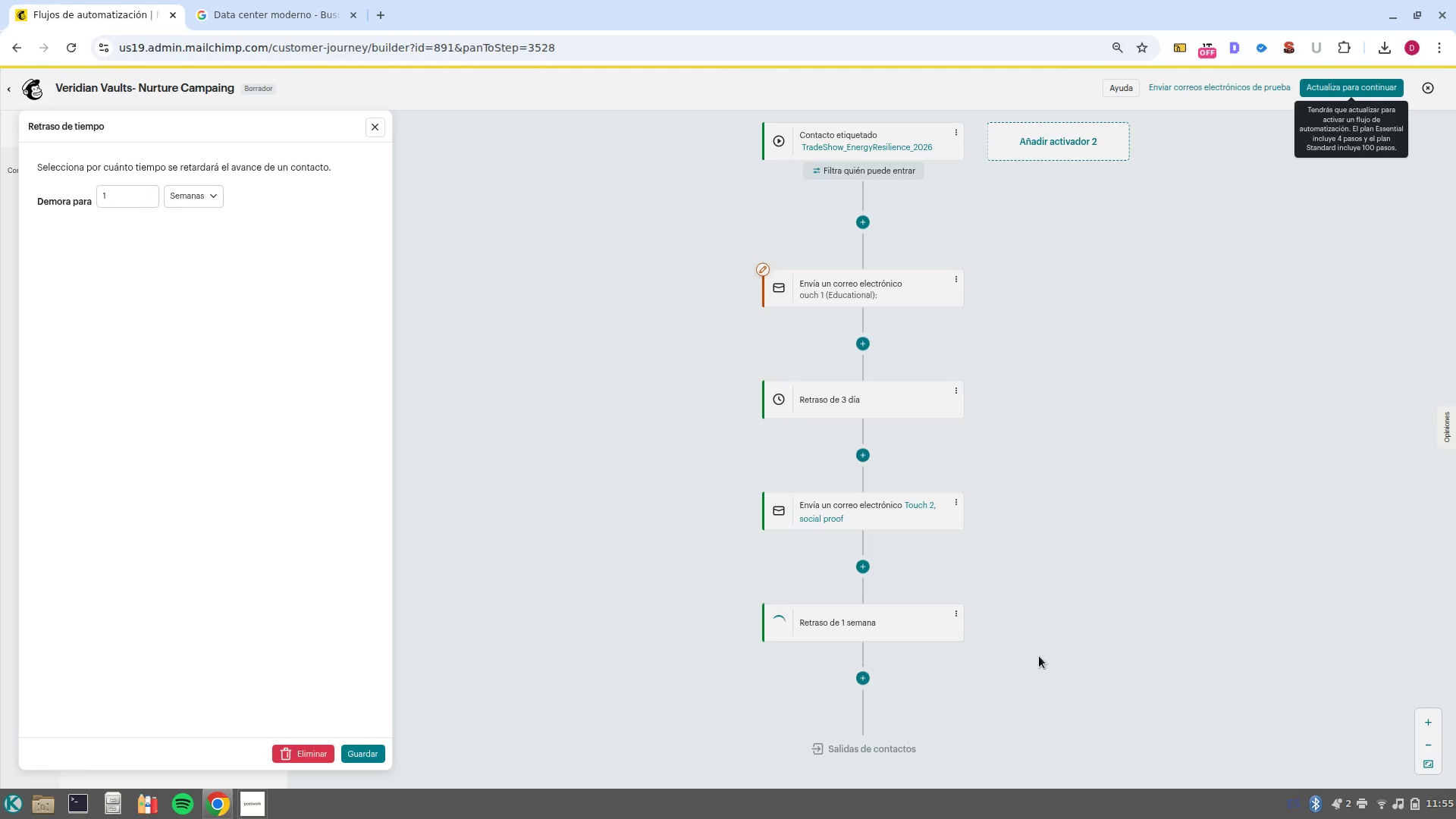 
wait(18.65)
 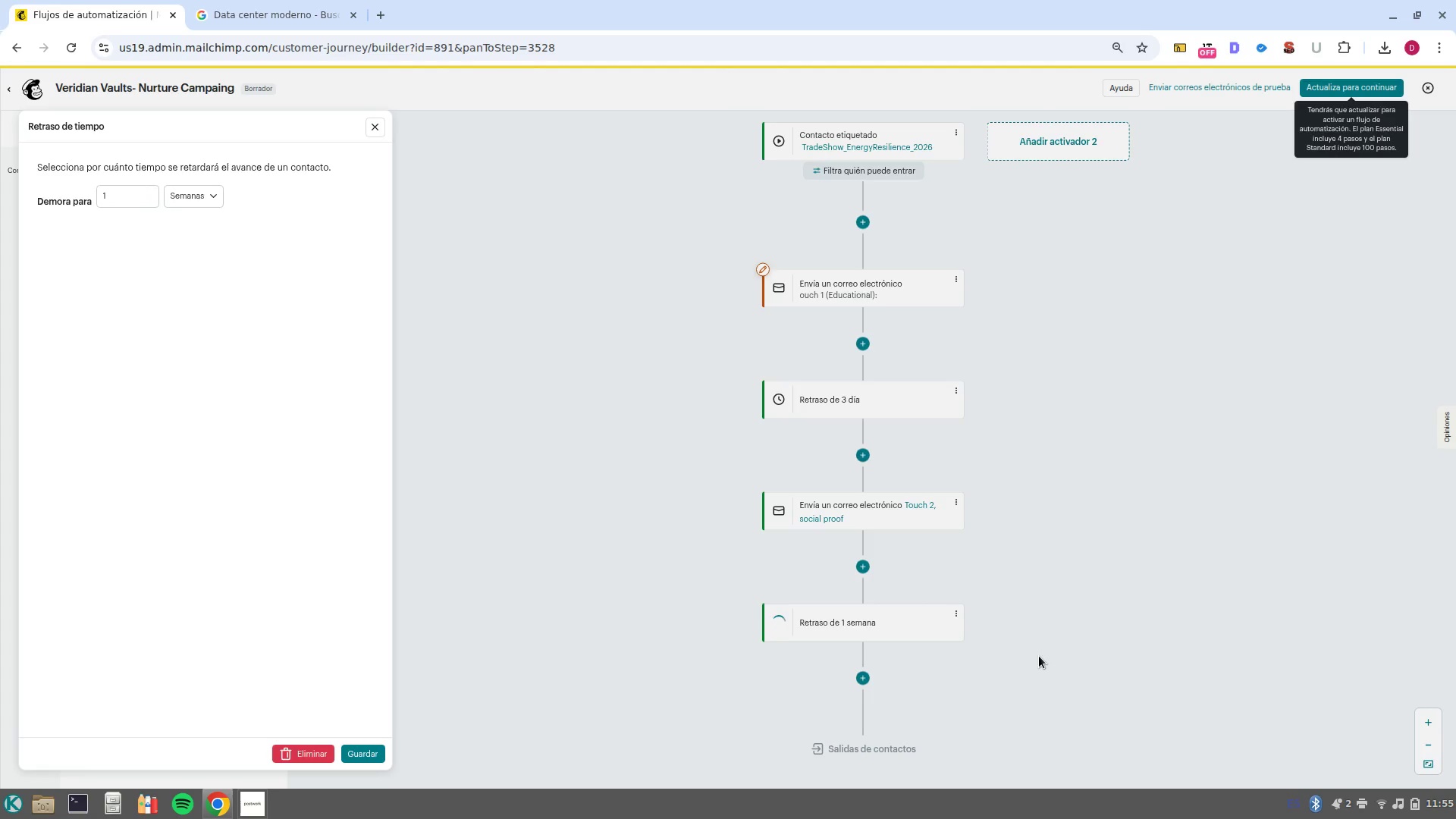 
left_click([212, 196])
 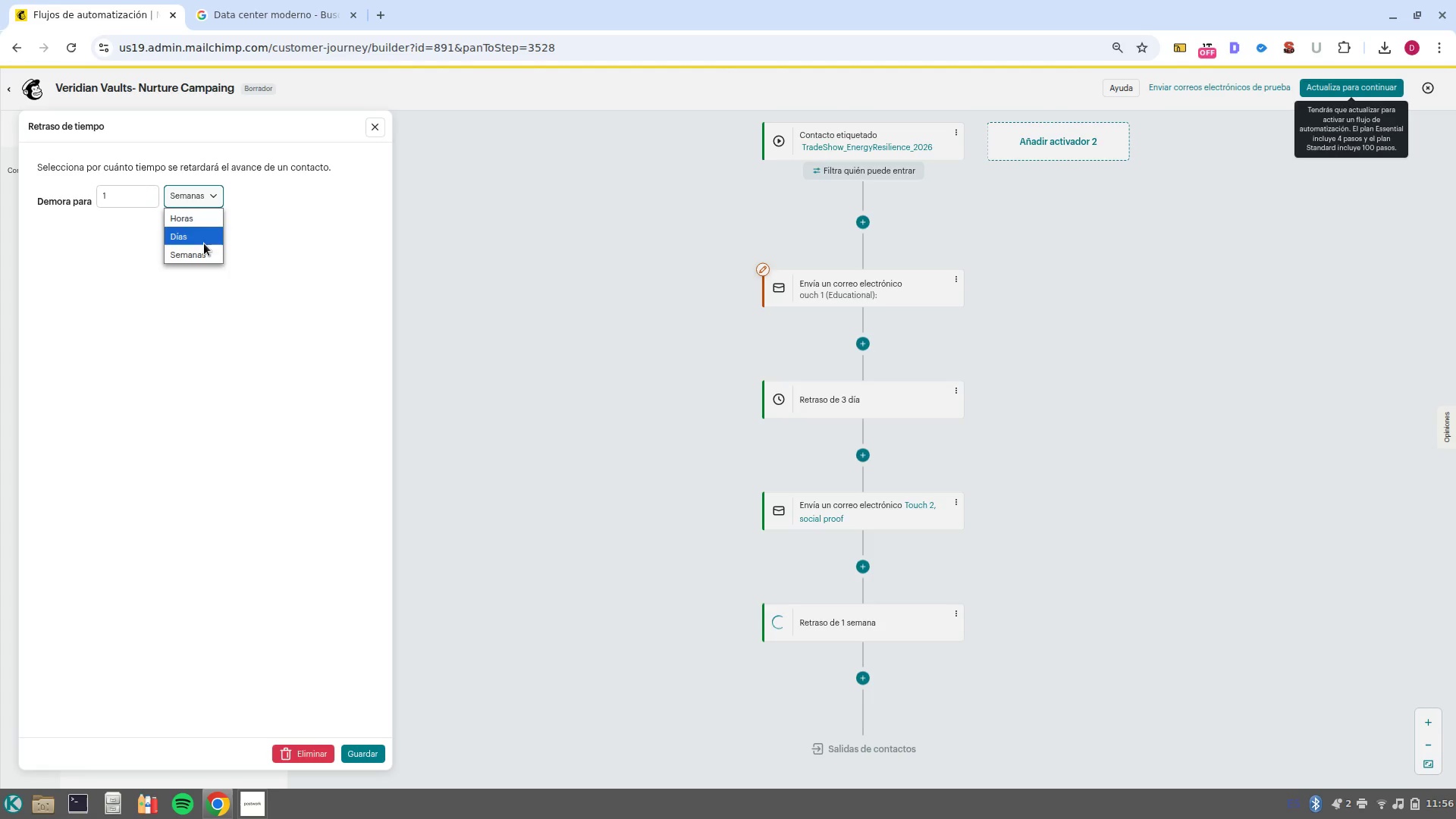 
left_click([198, 238])
 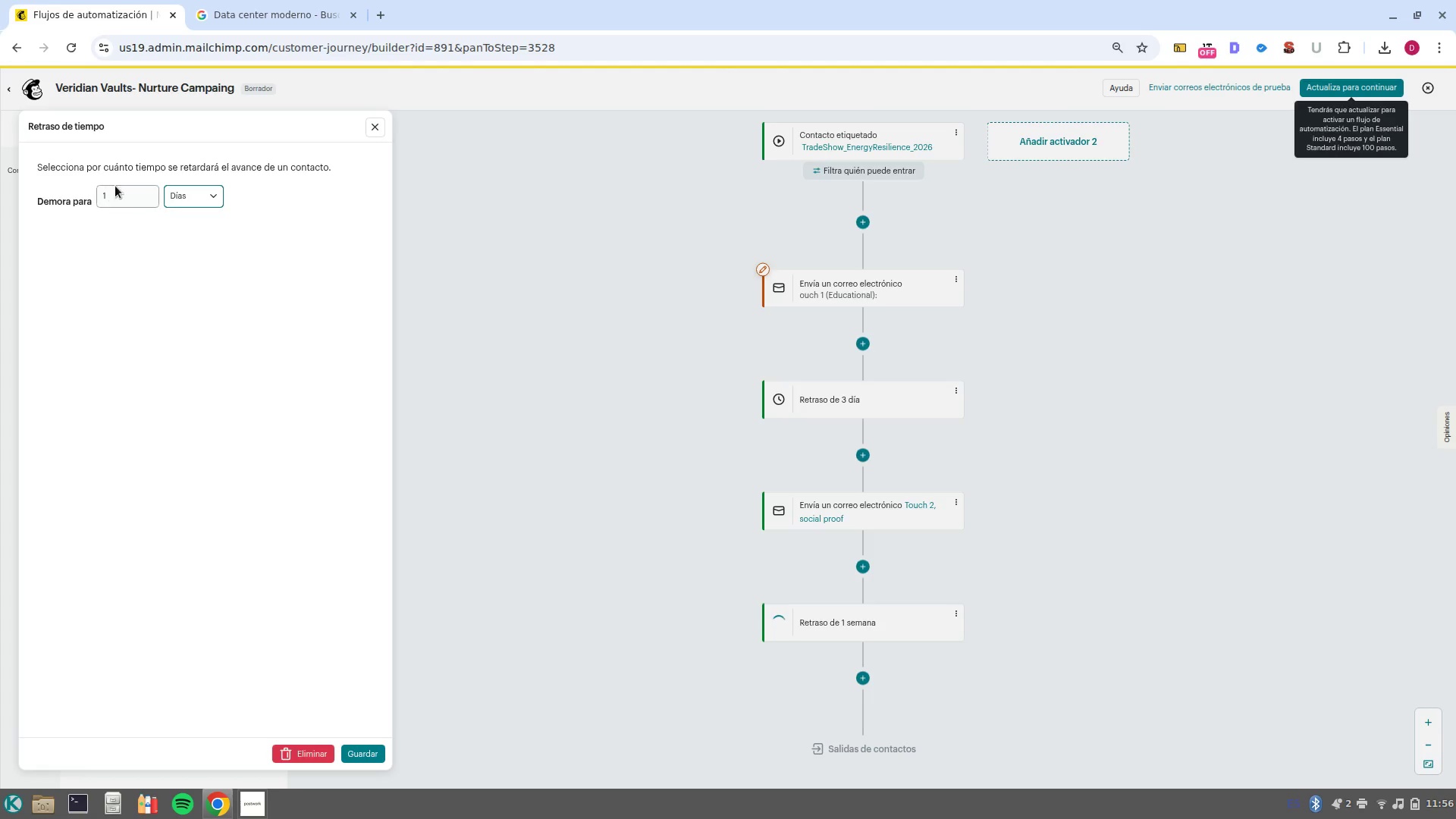 
left_click([117, 187])
 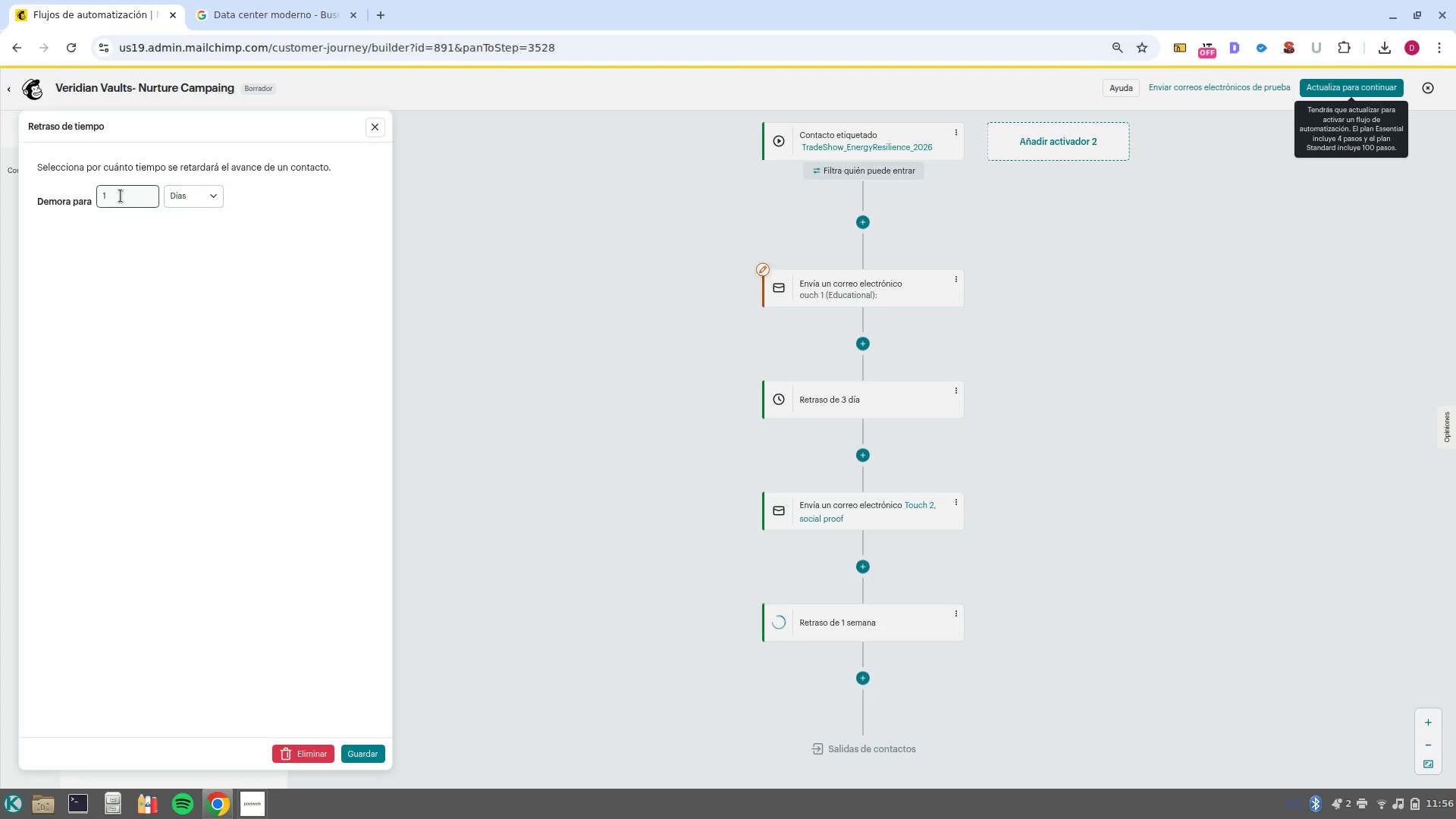 
left_click([121, 196])
 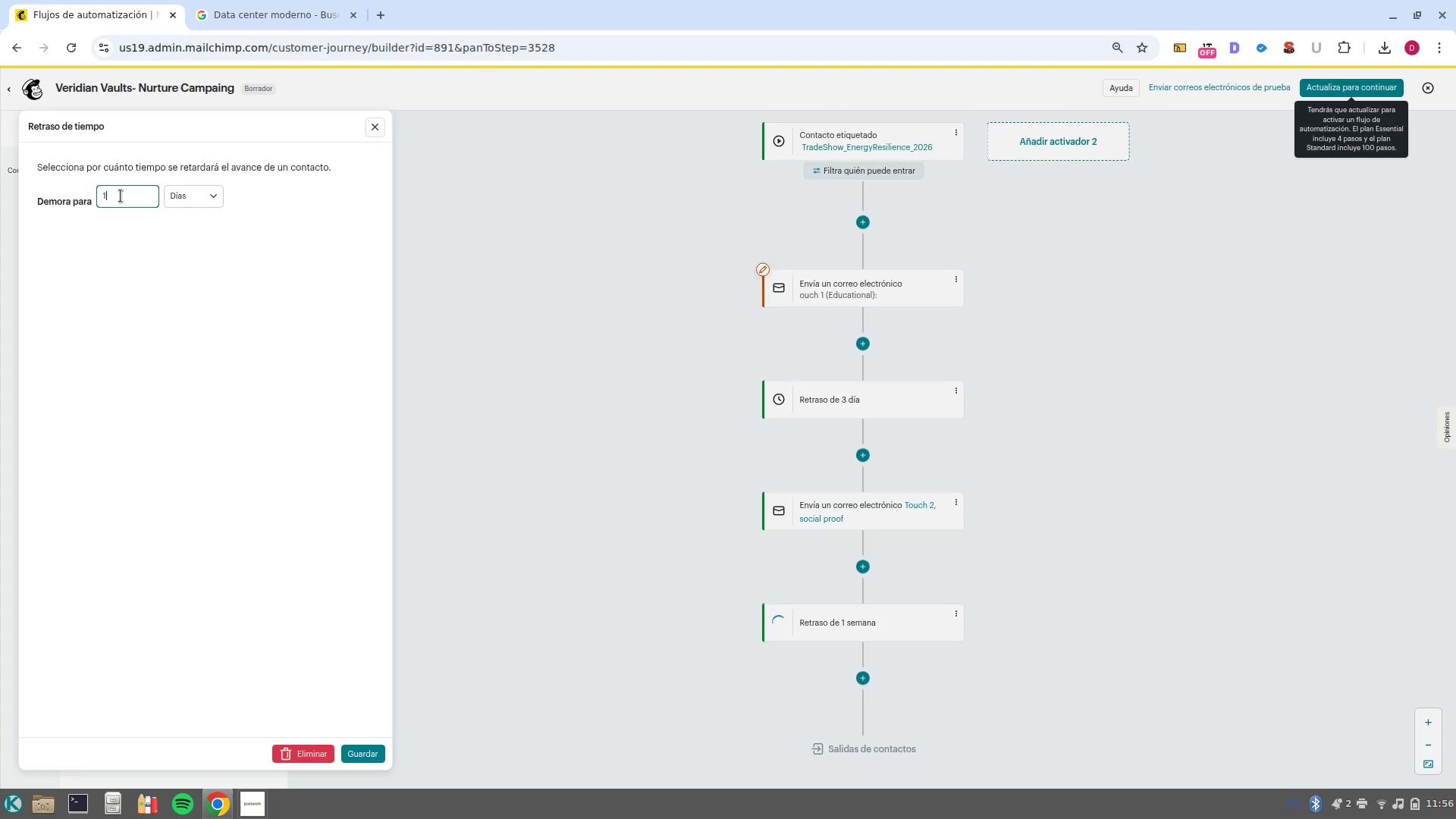 
key(Backspace)
 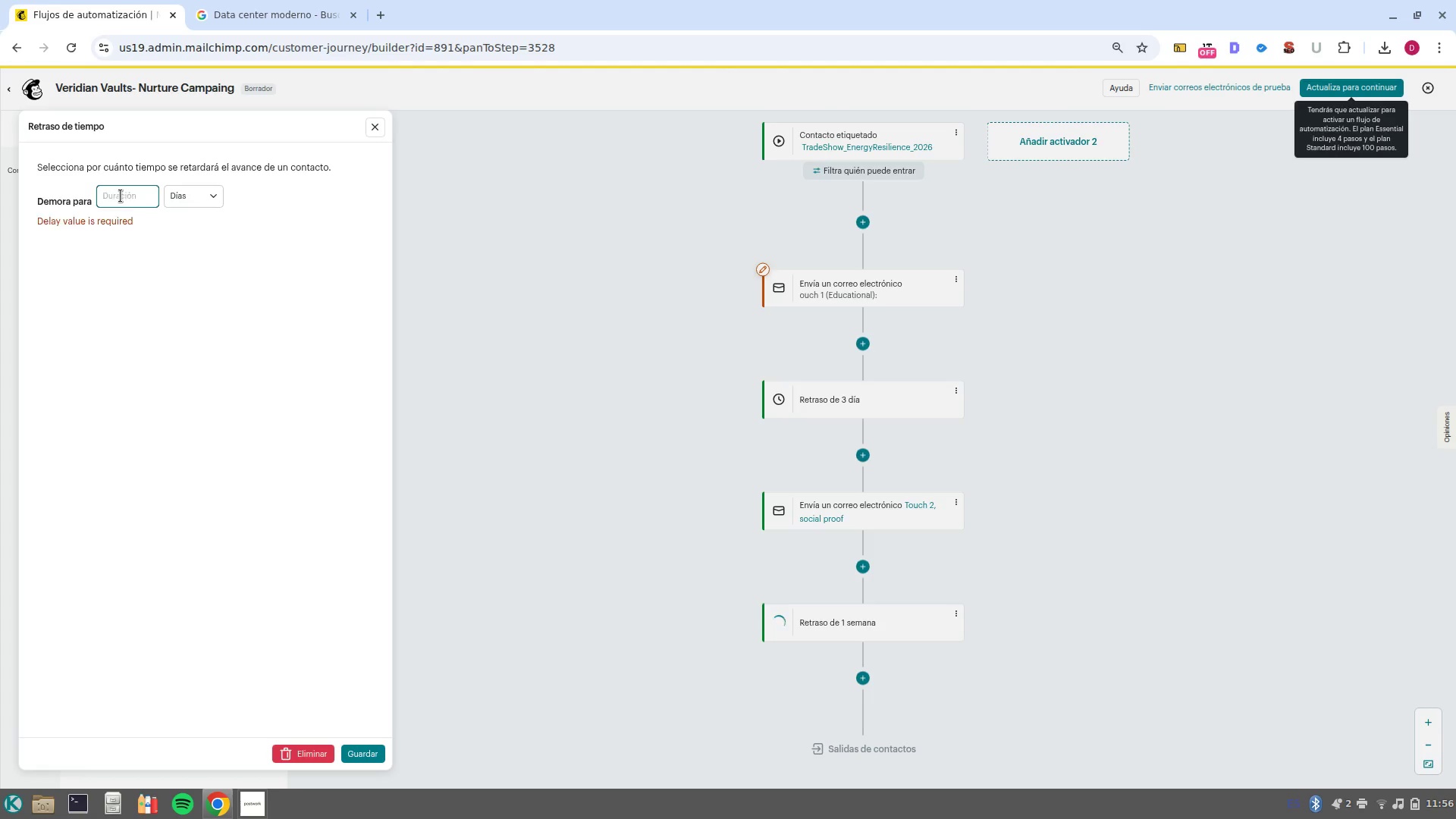 
key(3)
 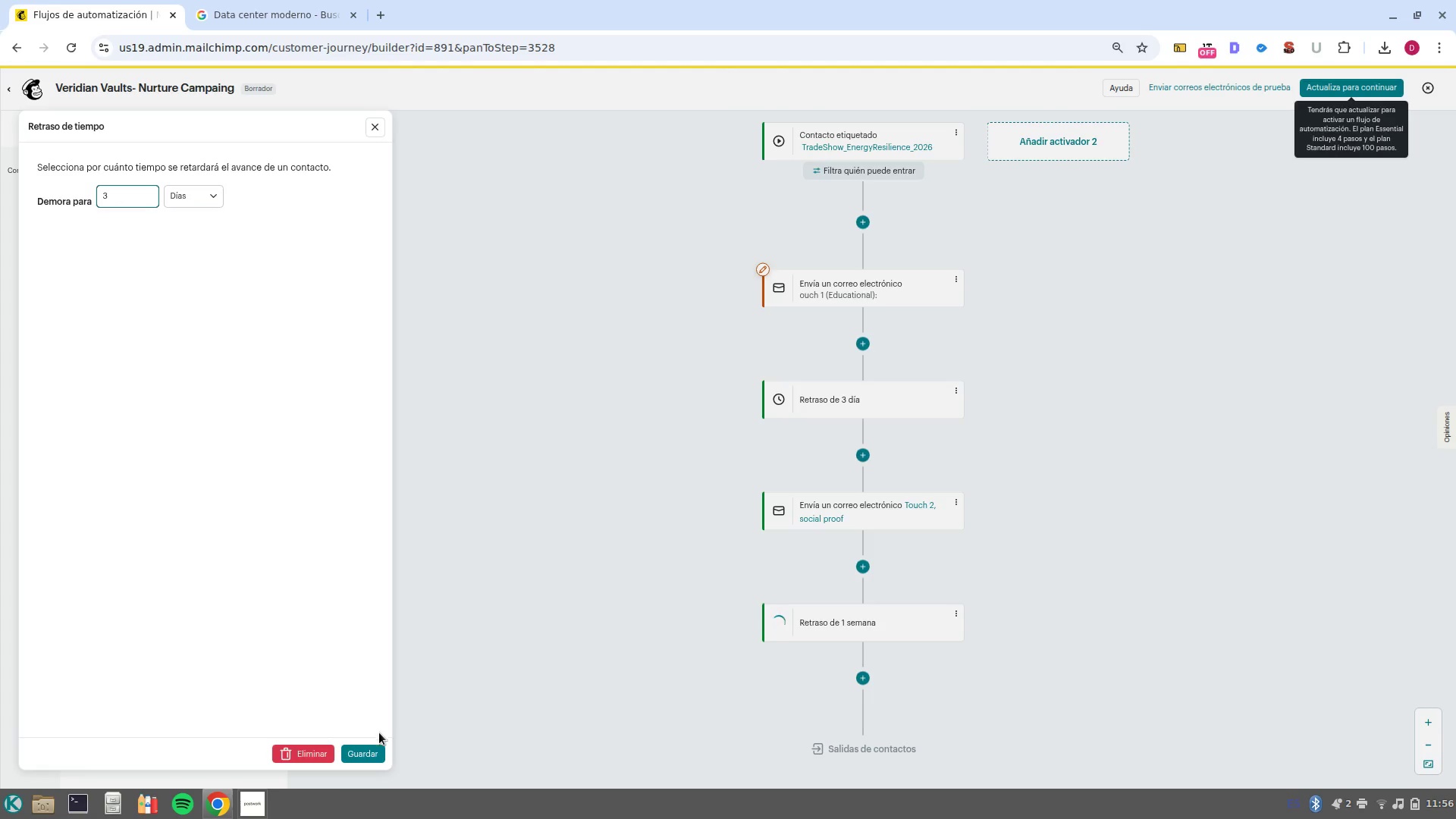 
left_click([372, 750])
 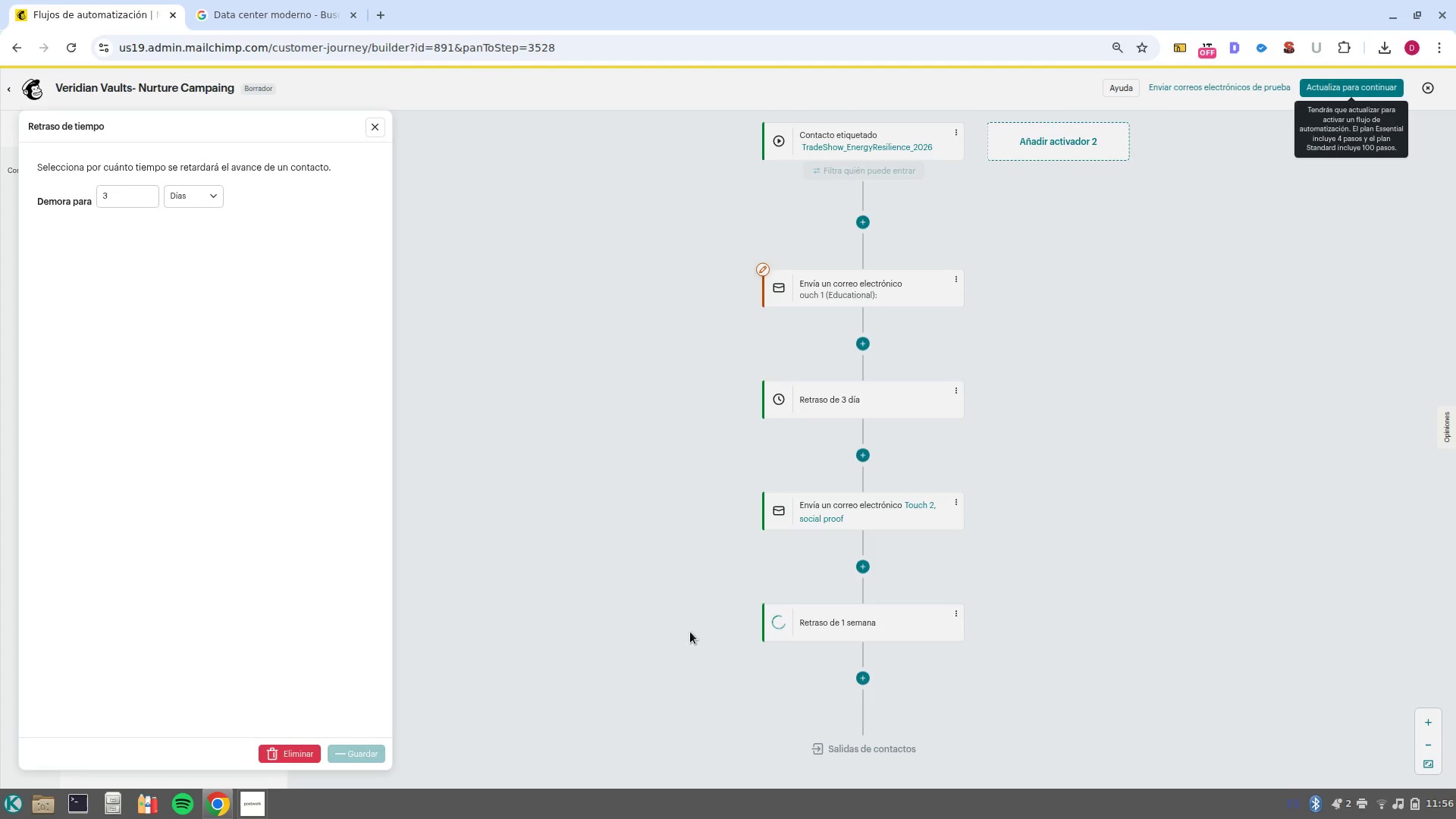 
scroll: coordinate [724, 622], scroll_direction: down, amount: 2.0
 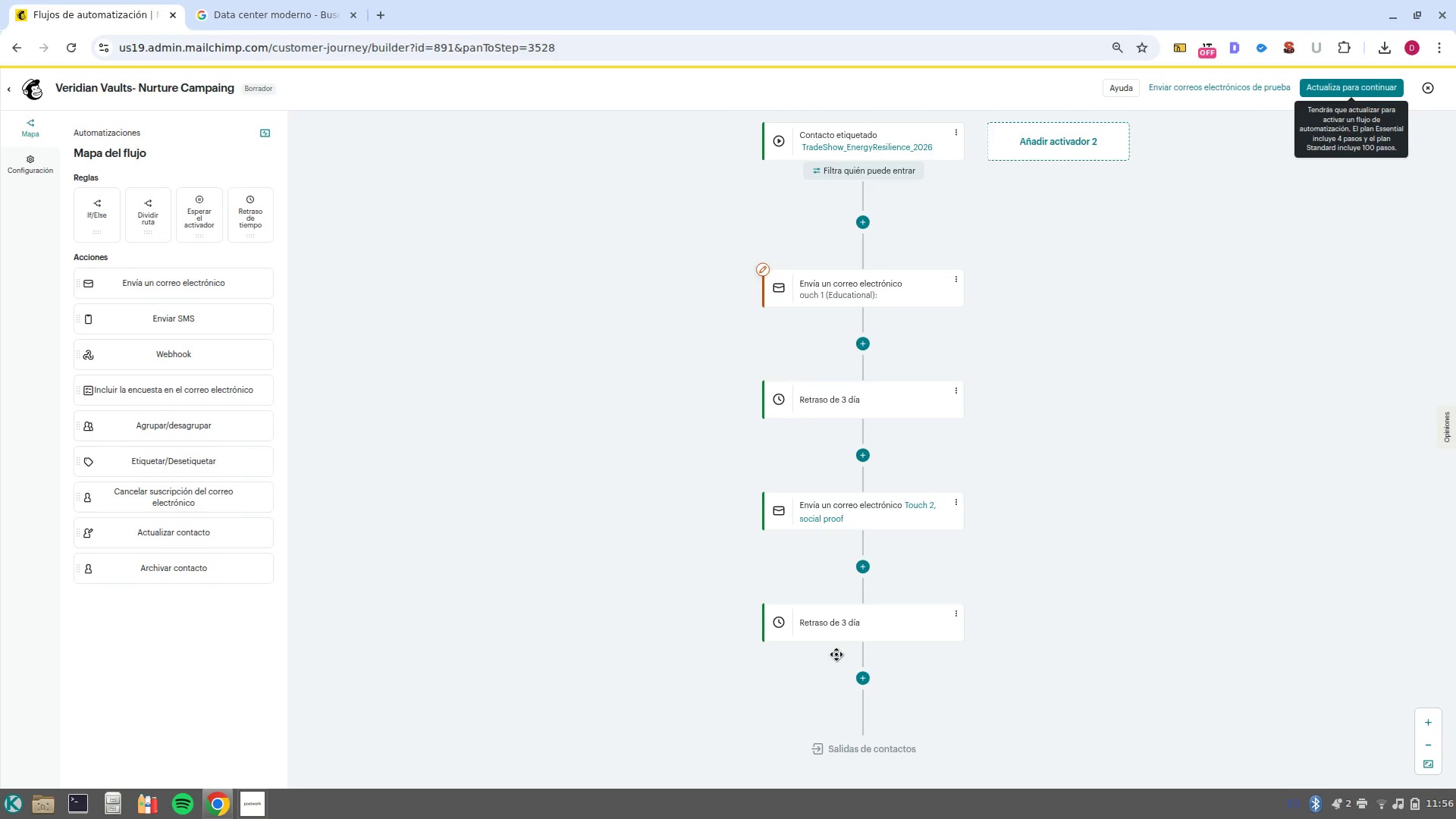 
left_click([863, 678])
 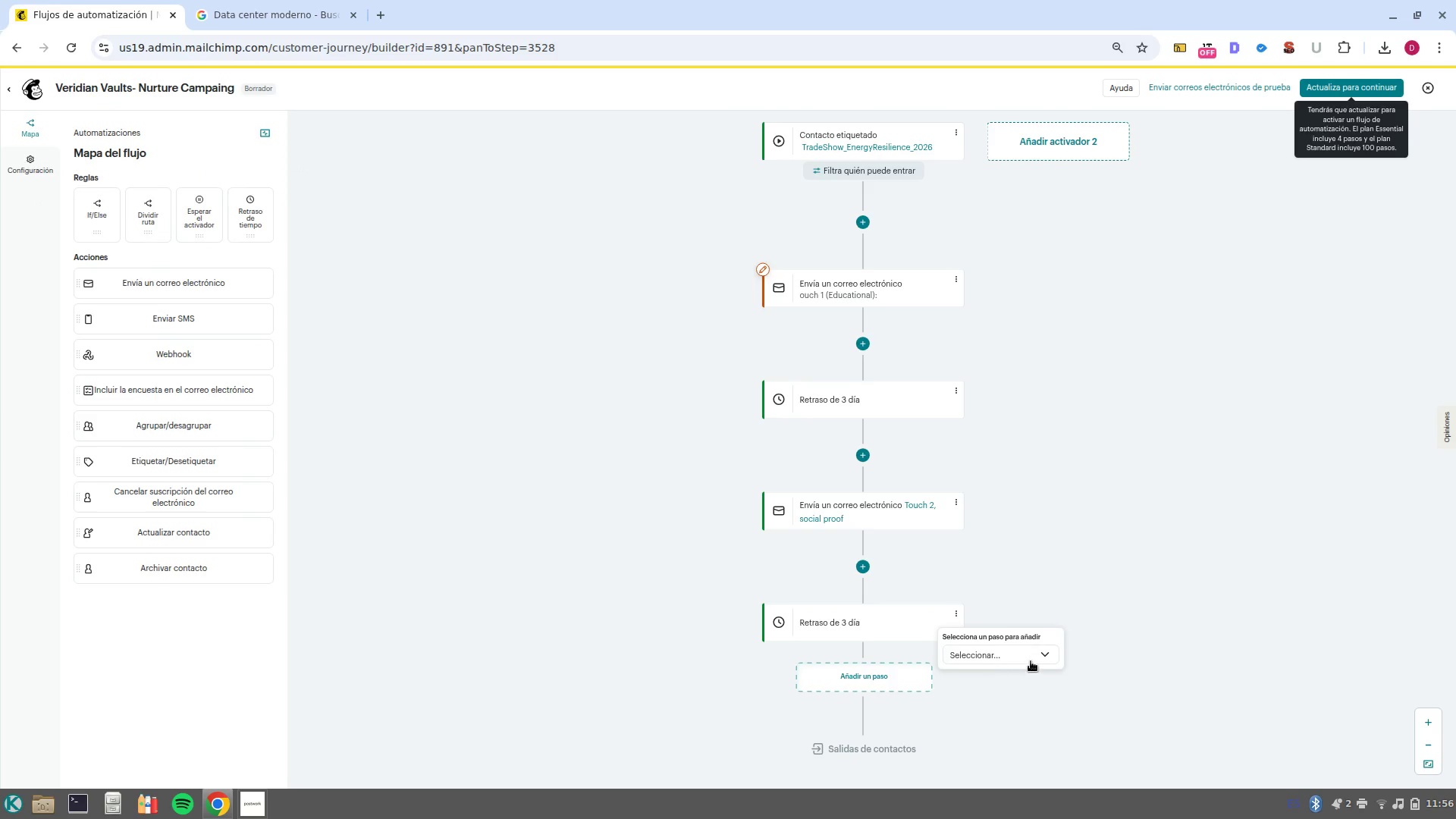 
left_click([1031, 661])
 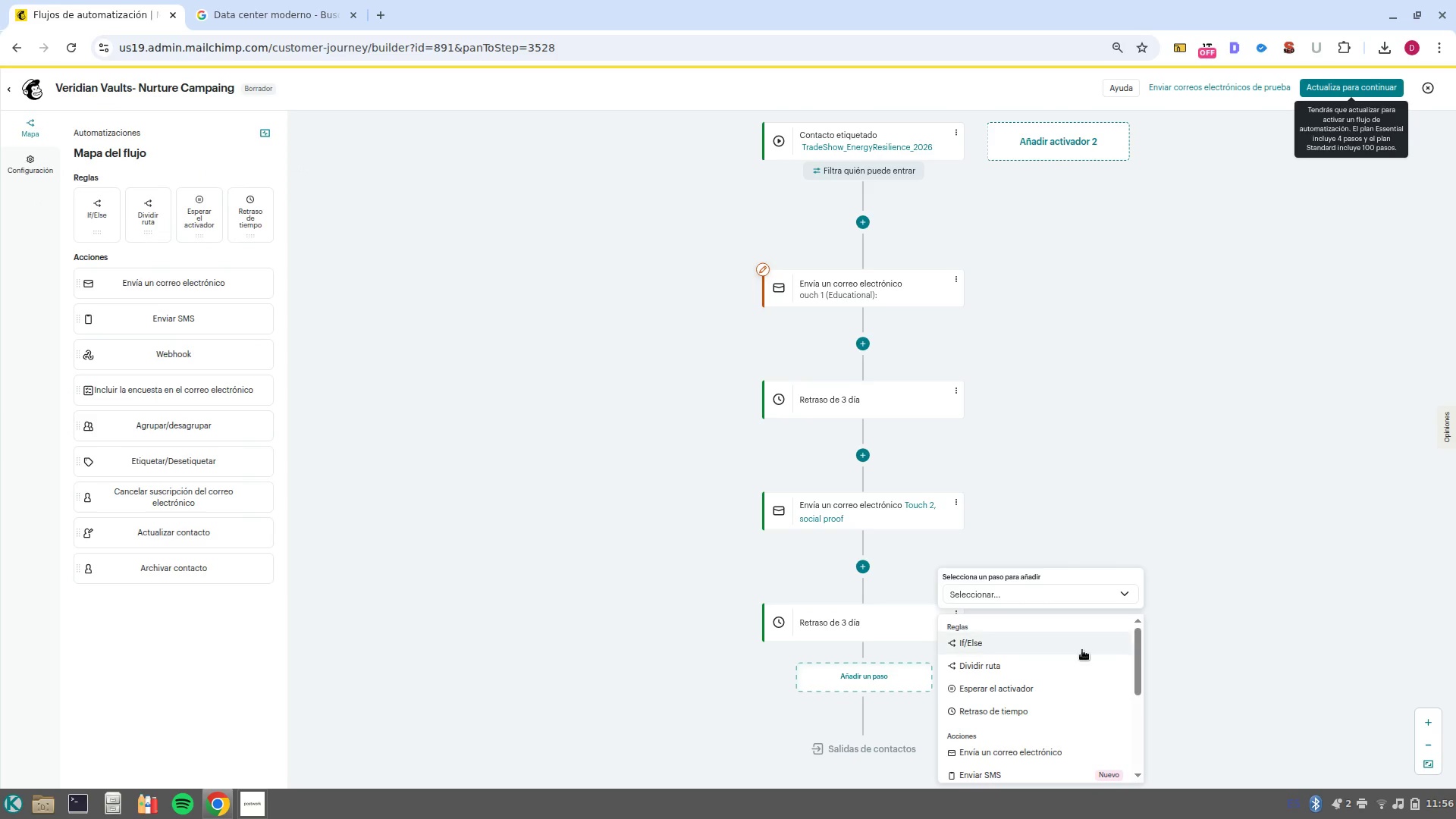 
scroll: coordinate [1081, 664], scroll_direction: down, amount: 1.0
 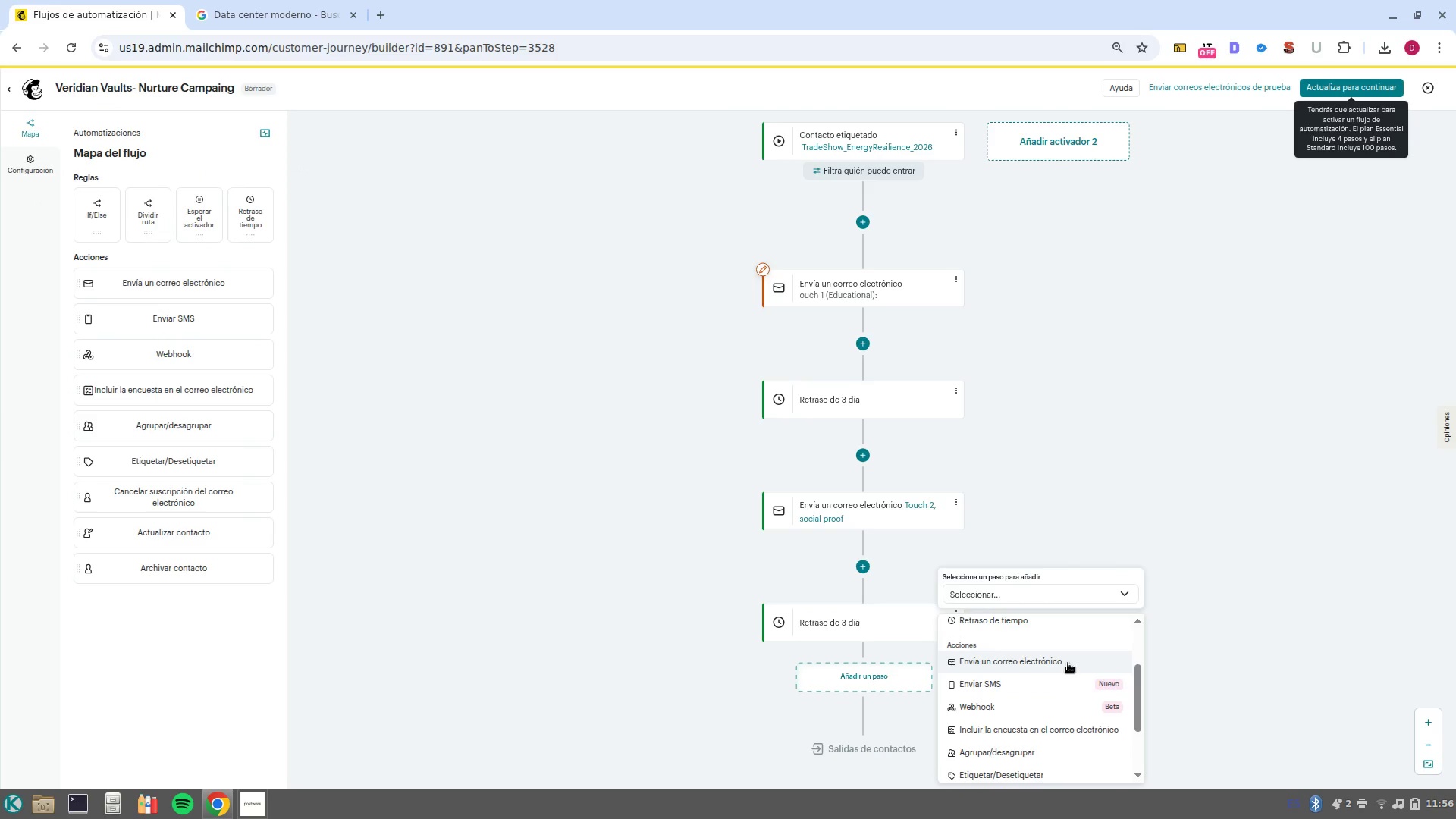 
left_click([1068, 663])
 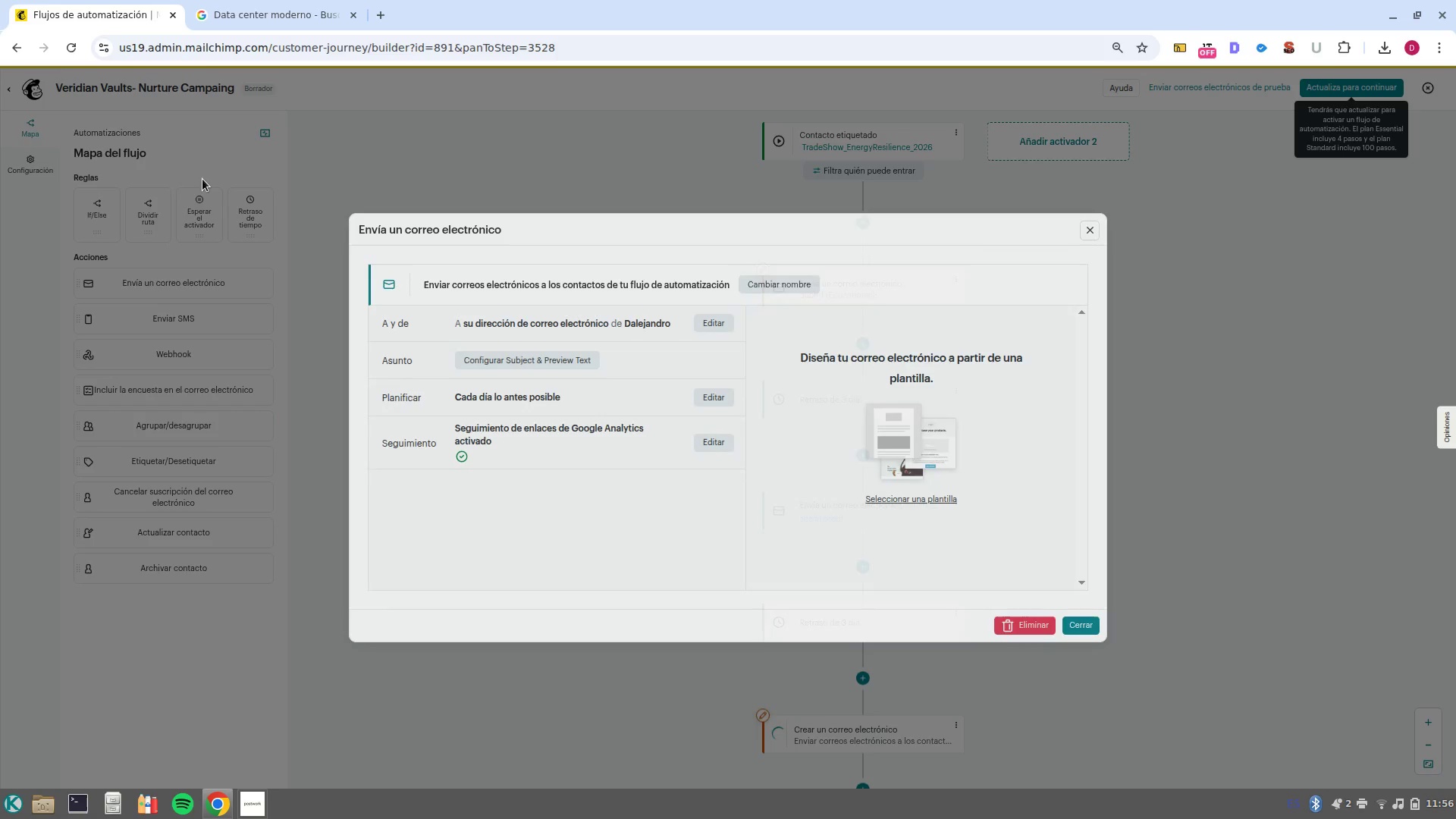 
left_click([765, 285])
 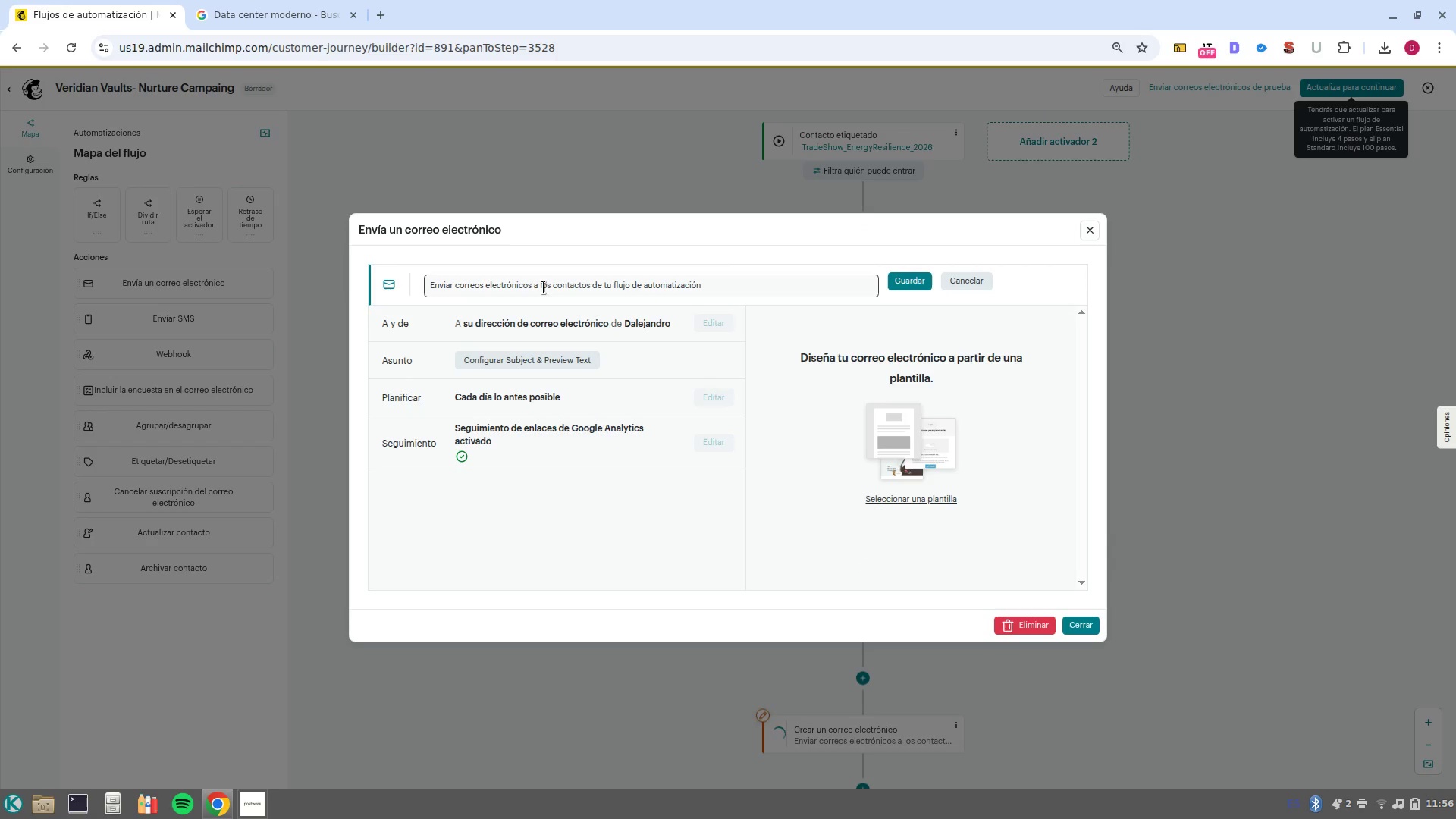 
triple_click([544, 287])
 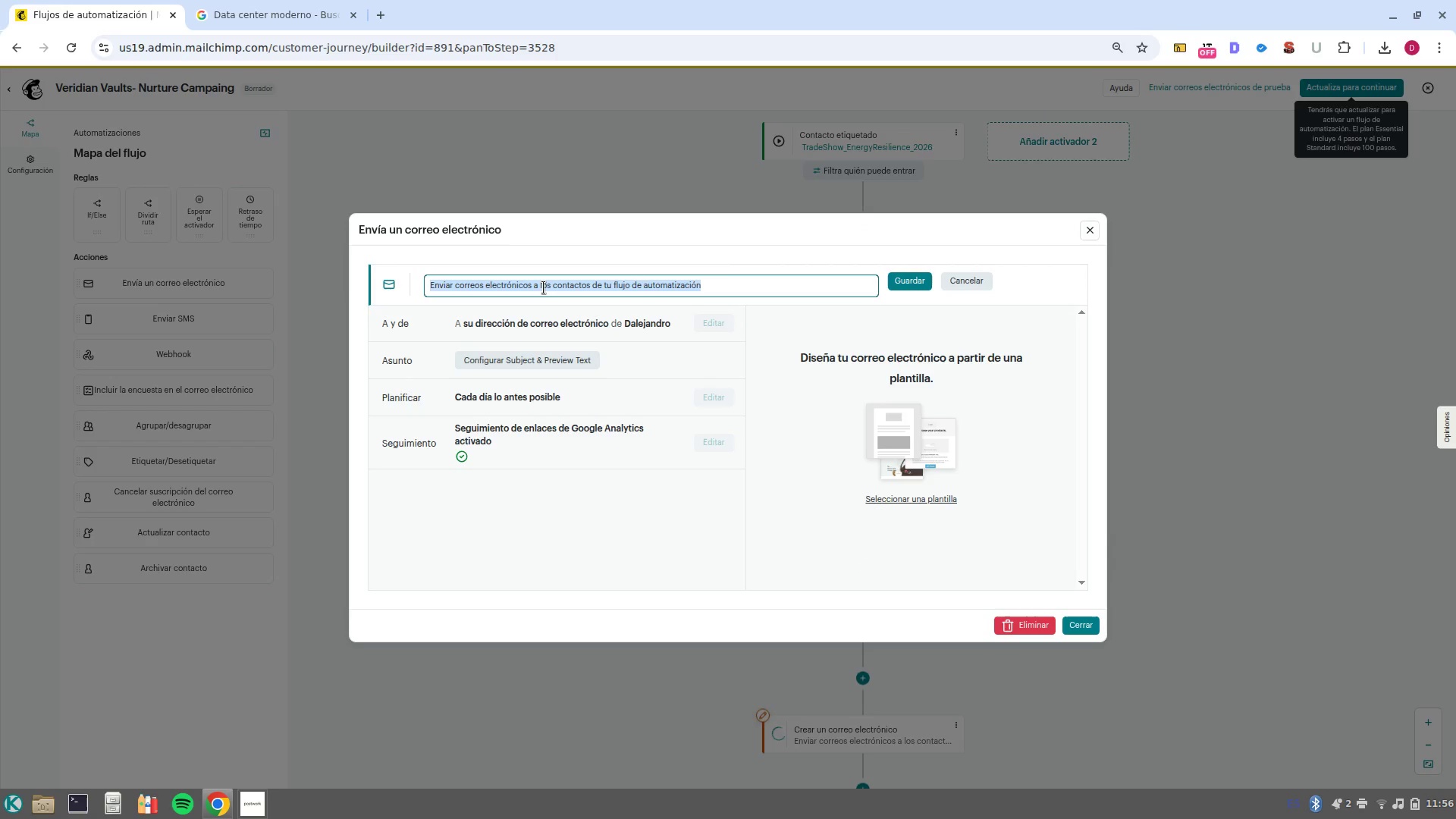 
type(Touch 3 direct offer)
 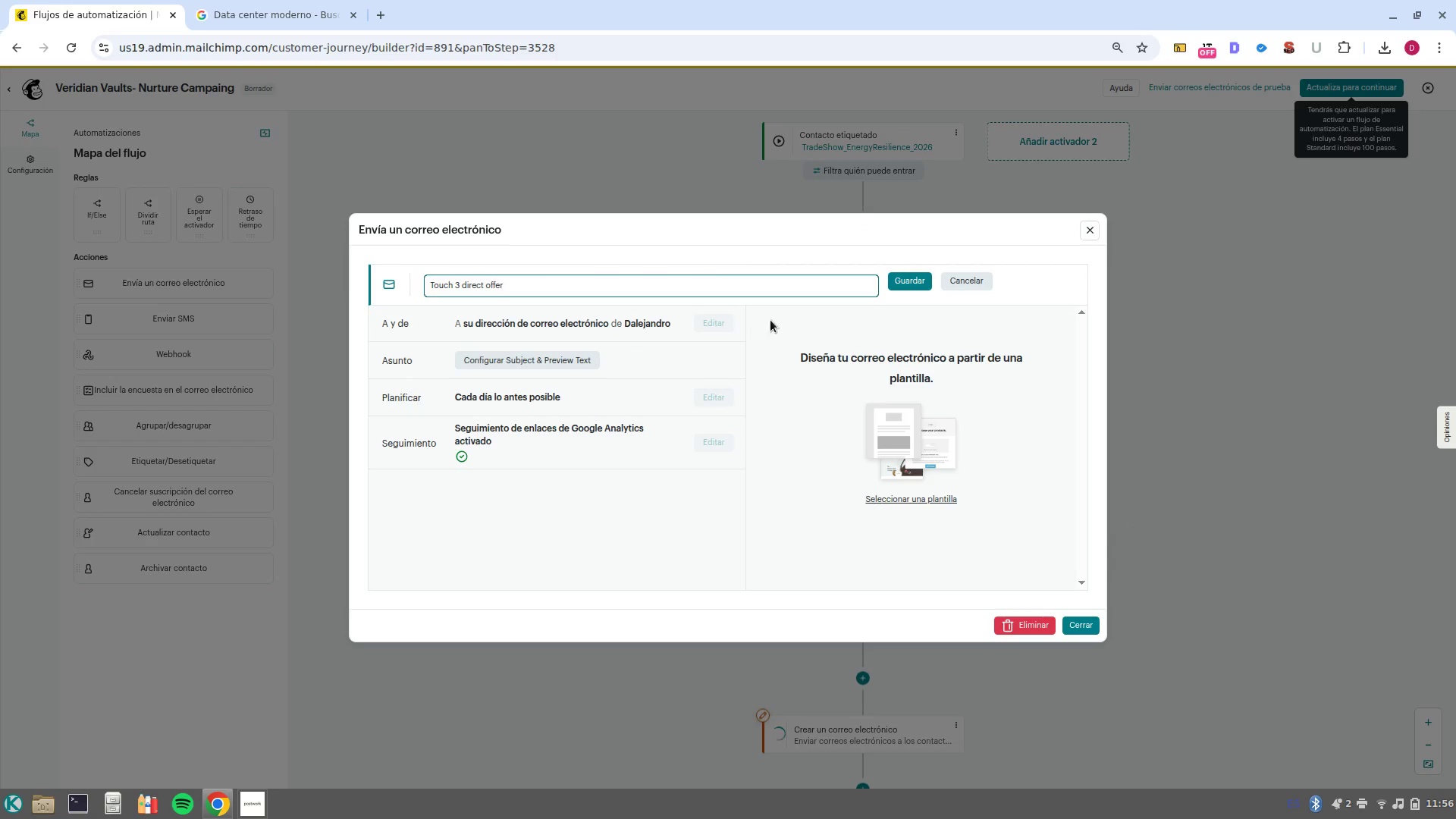 
left_click([920, 281])
 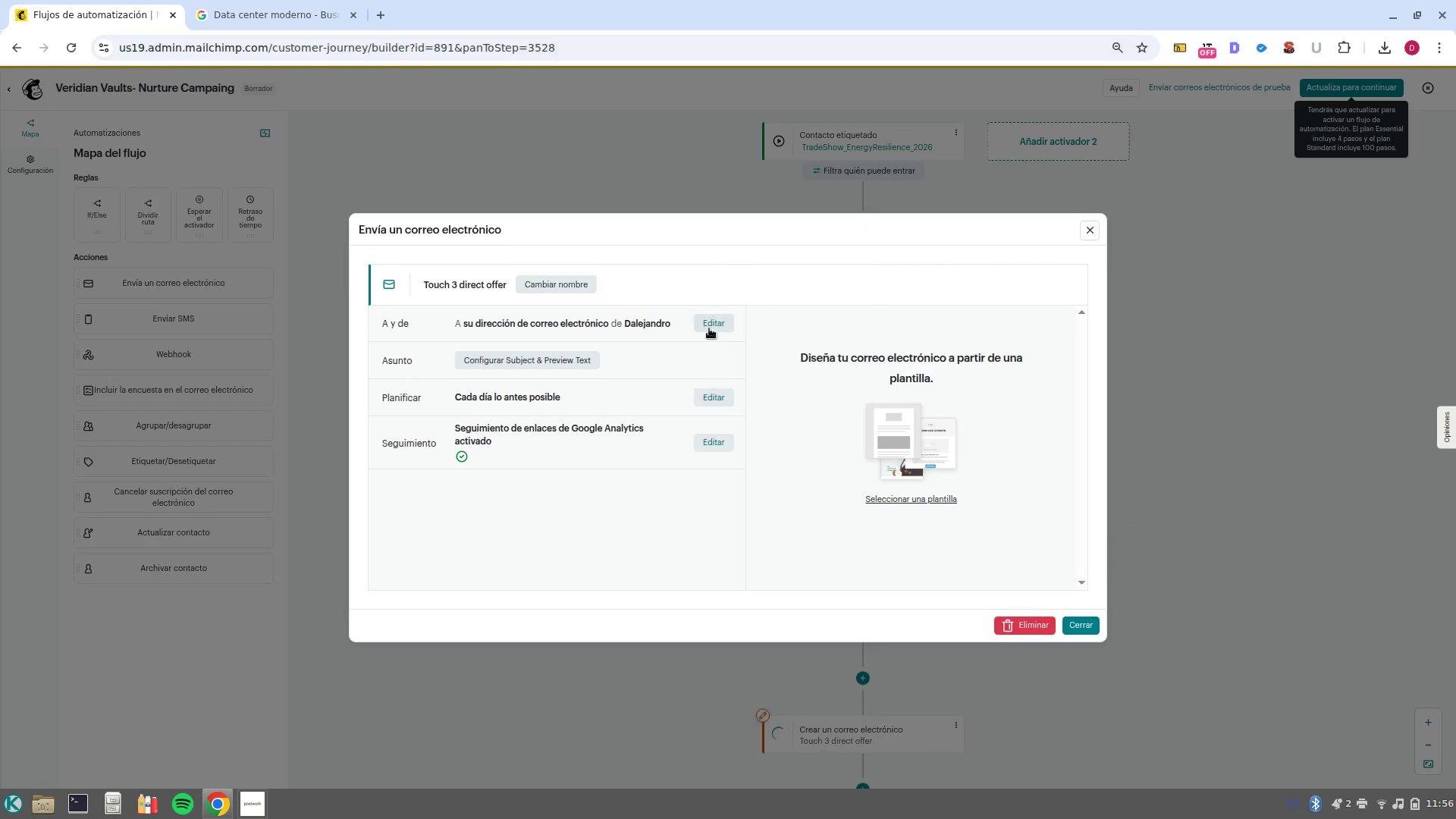 
left_click([710, 328])
 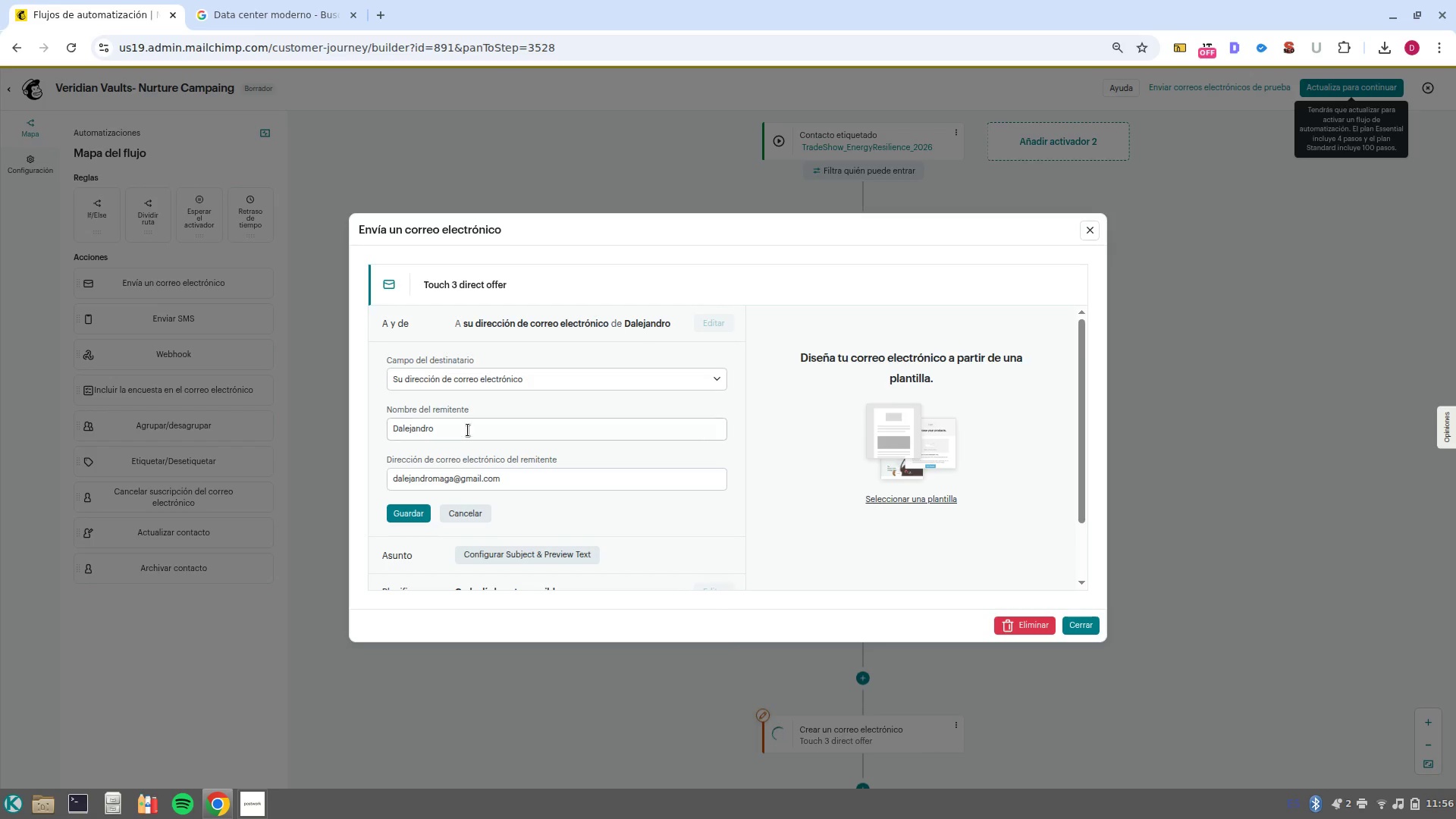 
double_click([466, 428])
 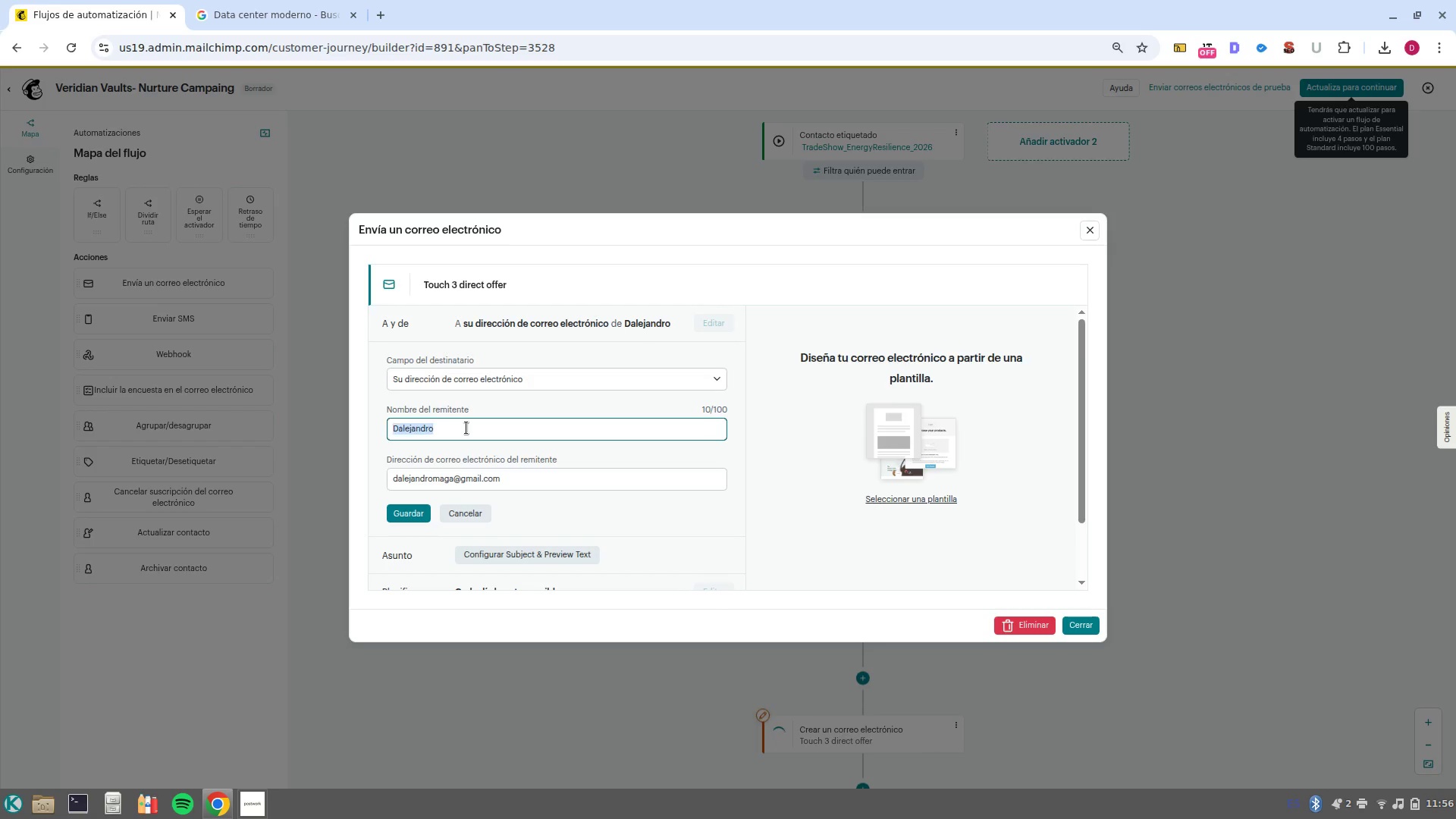 
triple_click([466, 428])
 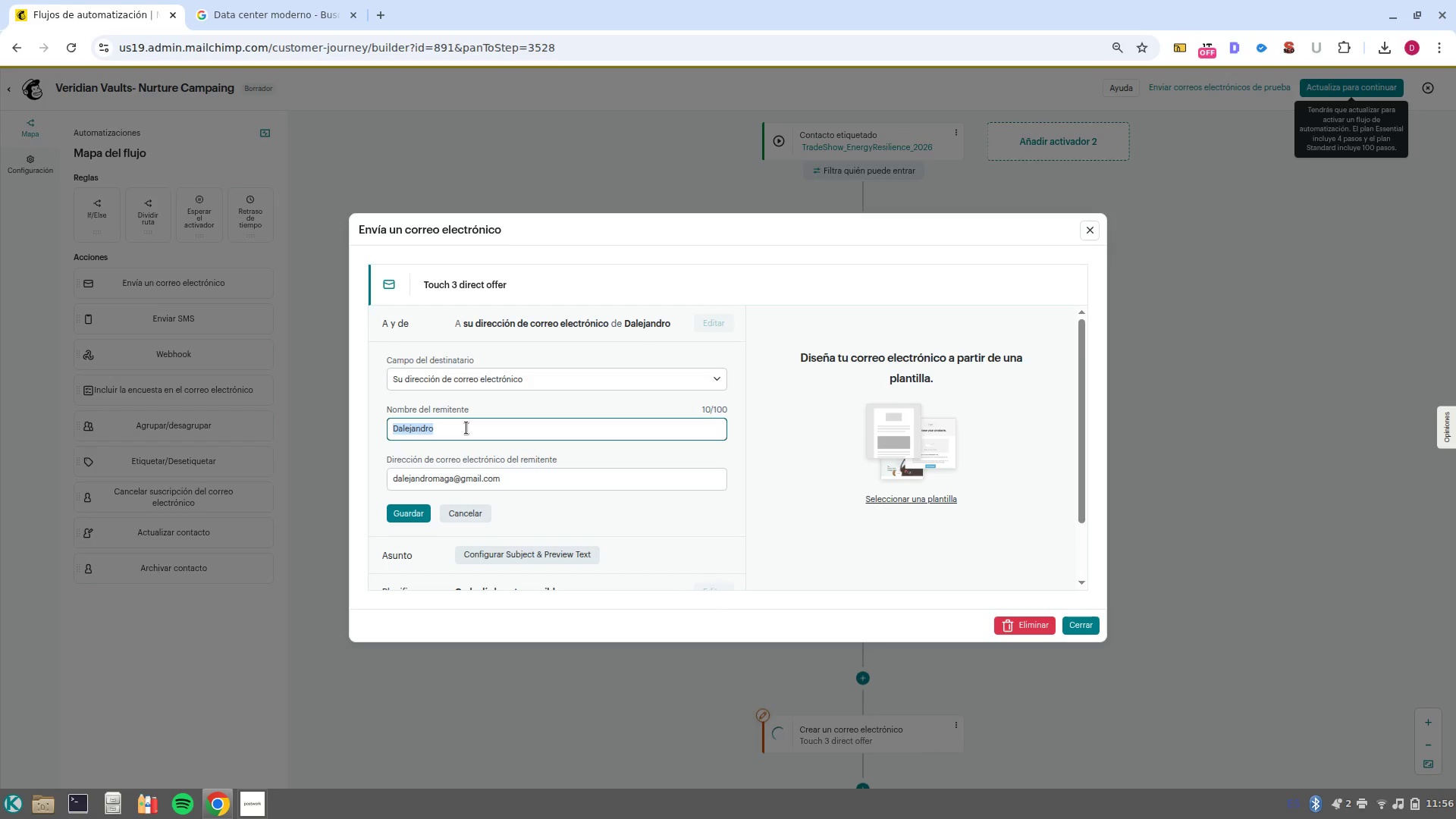 
type(Veridian Vaults)
 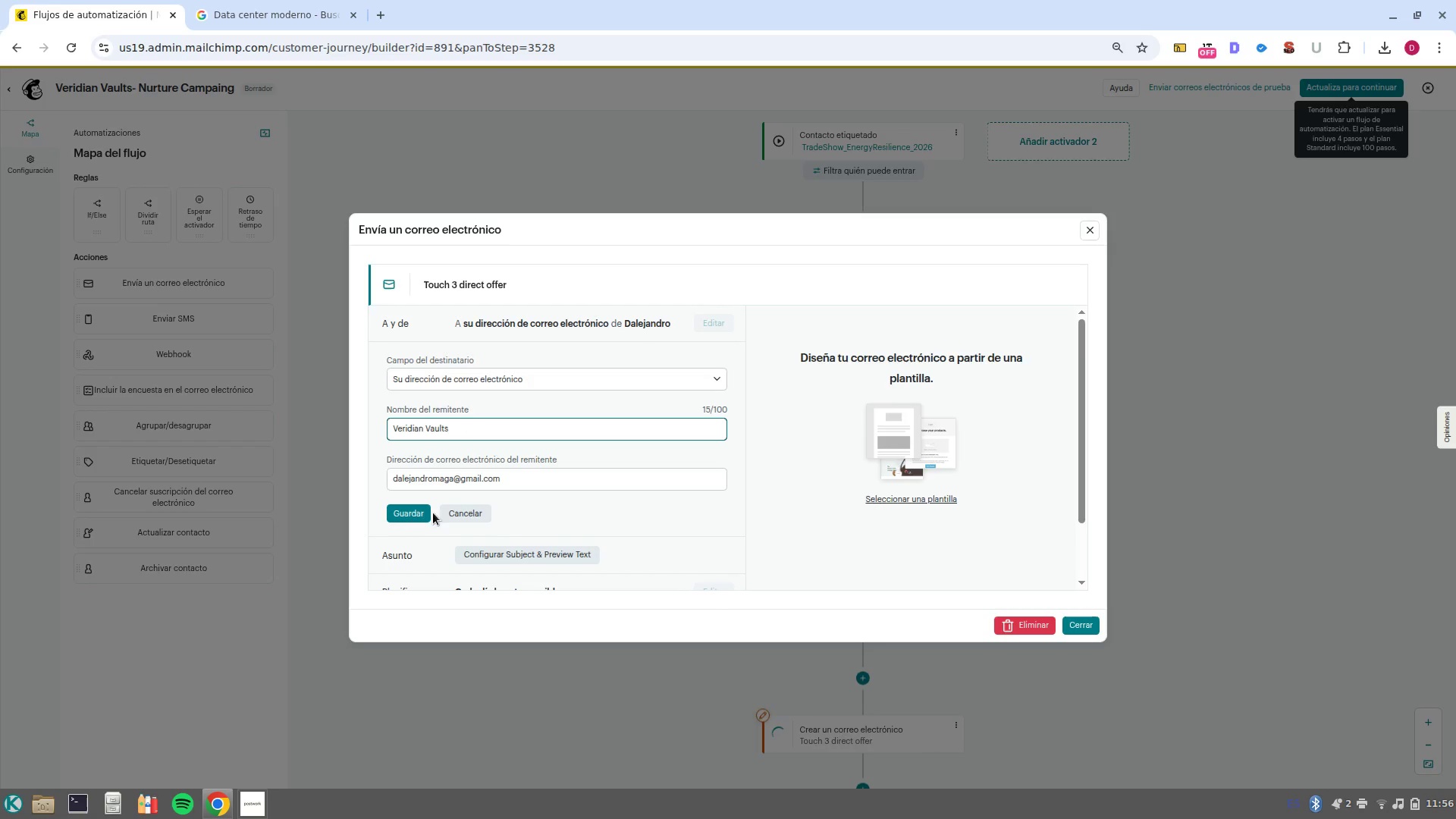 
left_click([413, 514])
 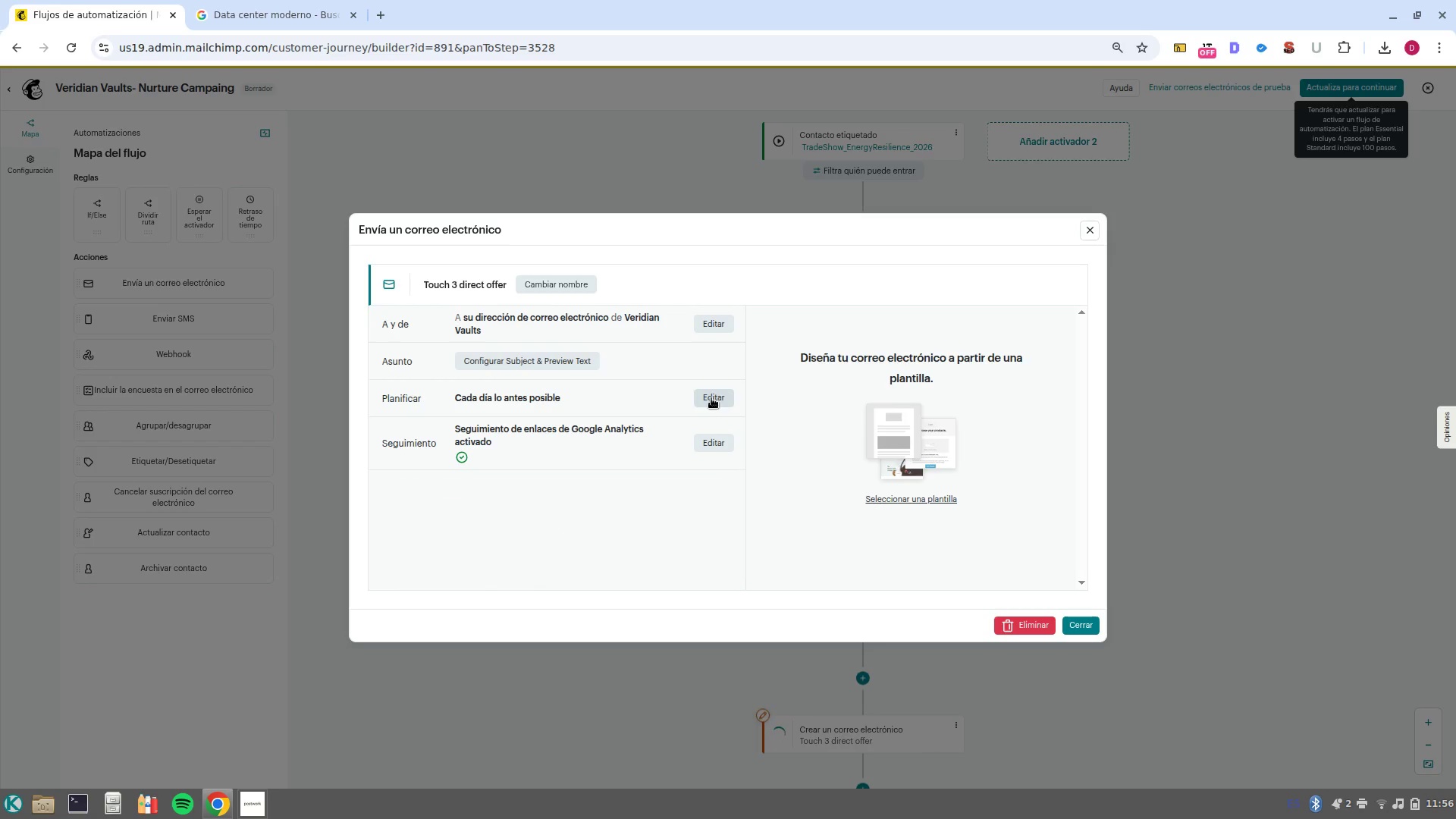 
left_click([564, 363])
 